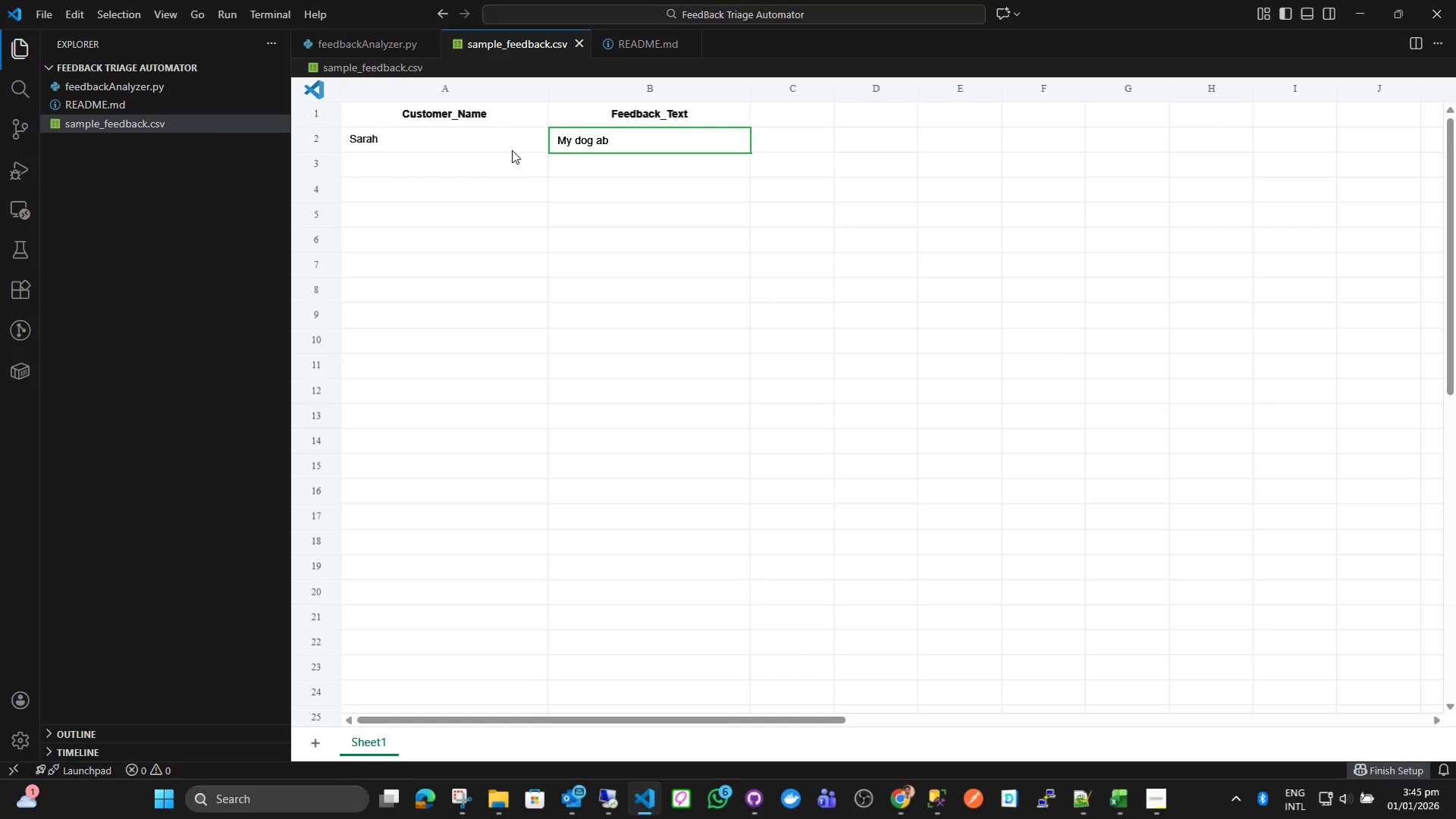 
key(Control+S)
 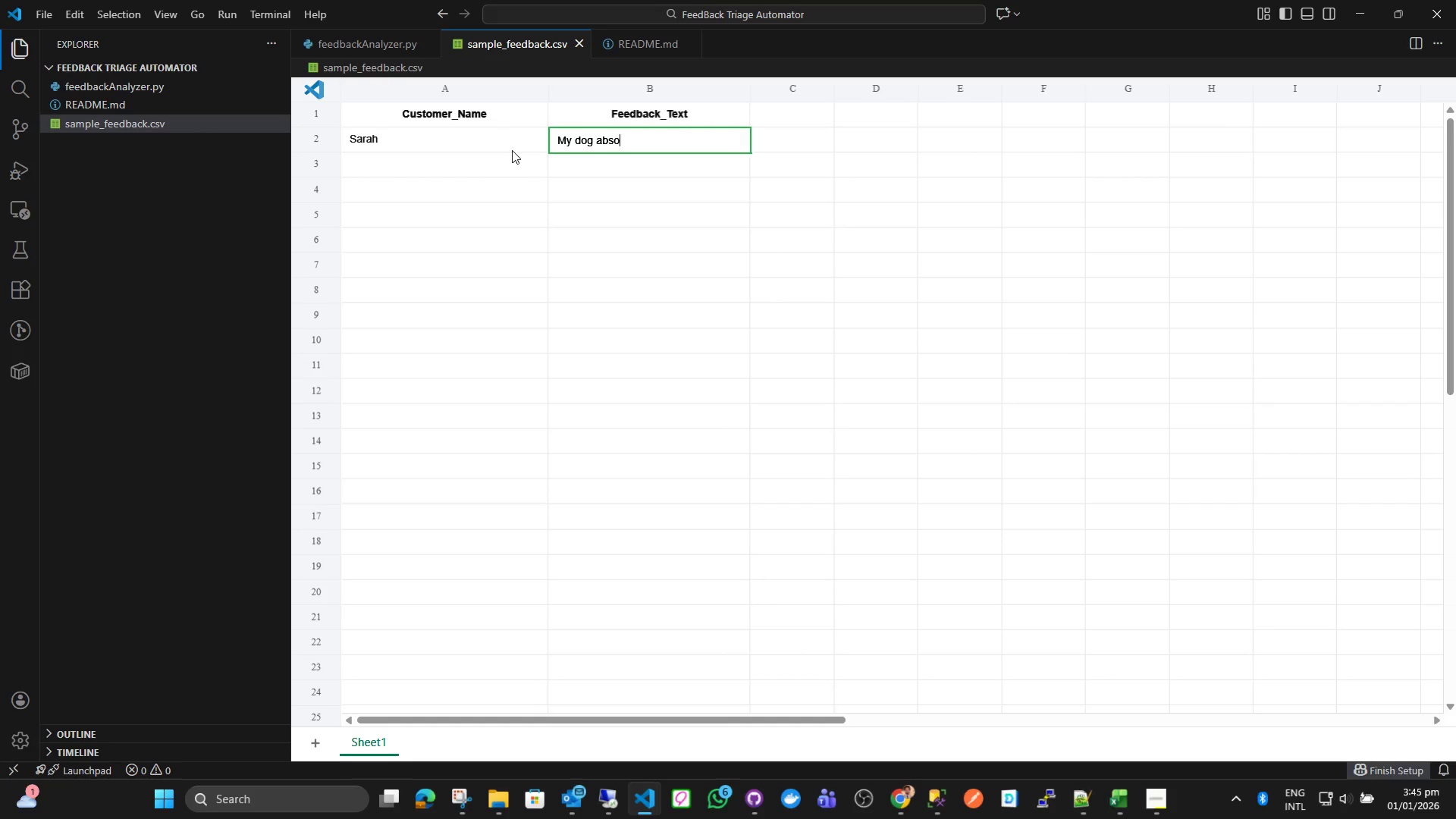 
key(Control+O)
 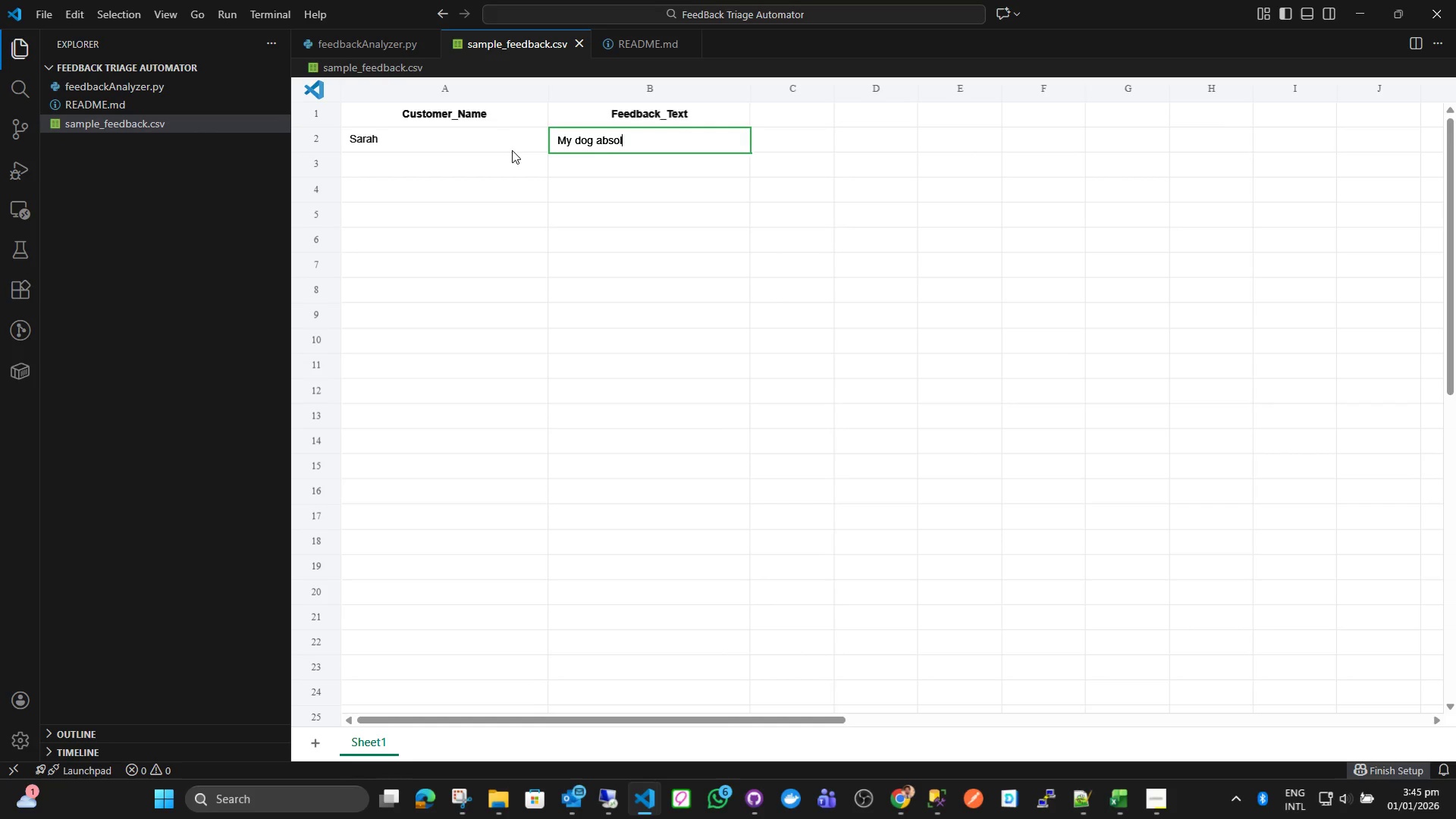 
key(Control+L)
 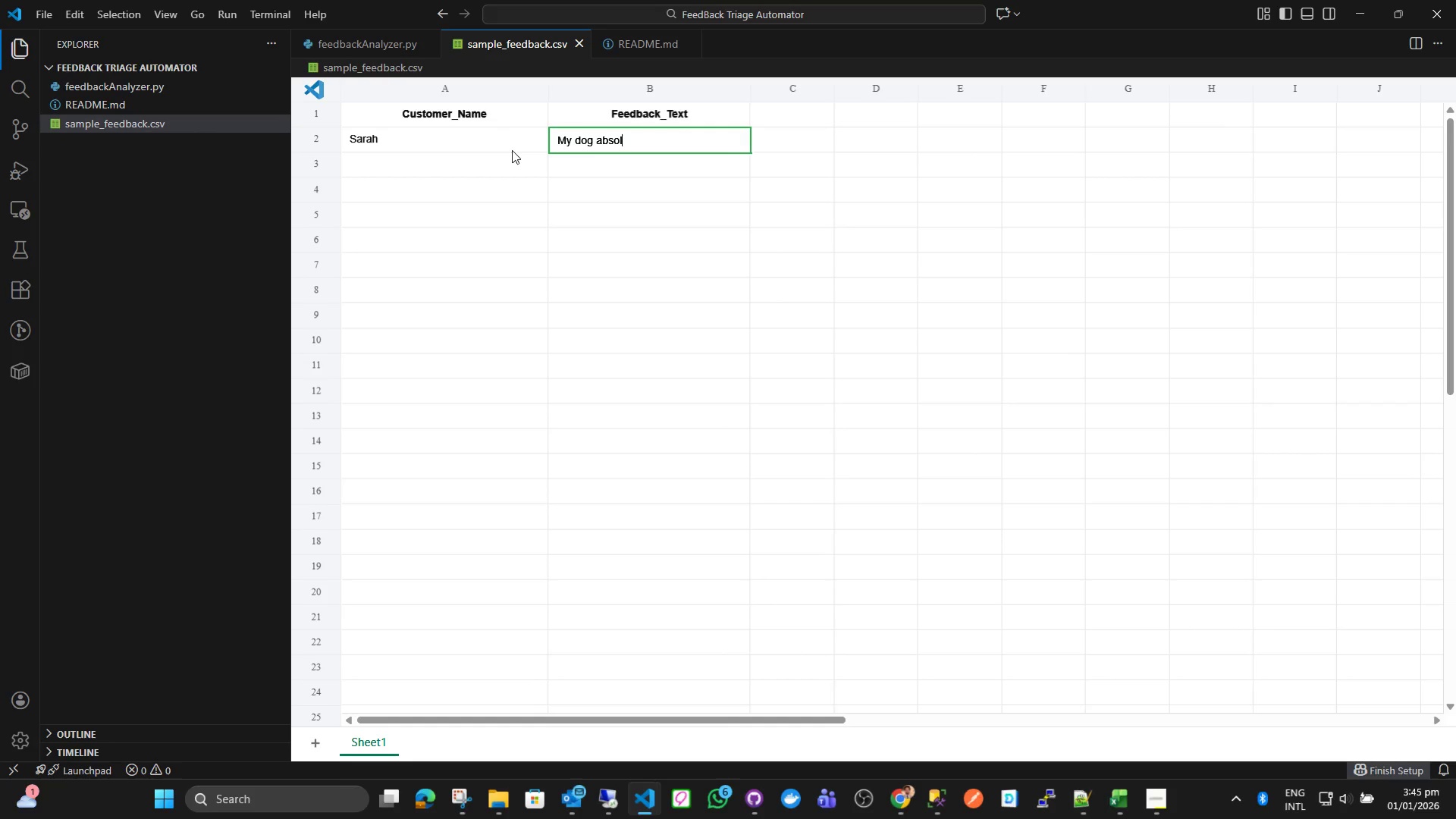 
key(Control+U)
 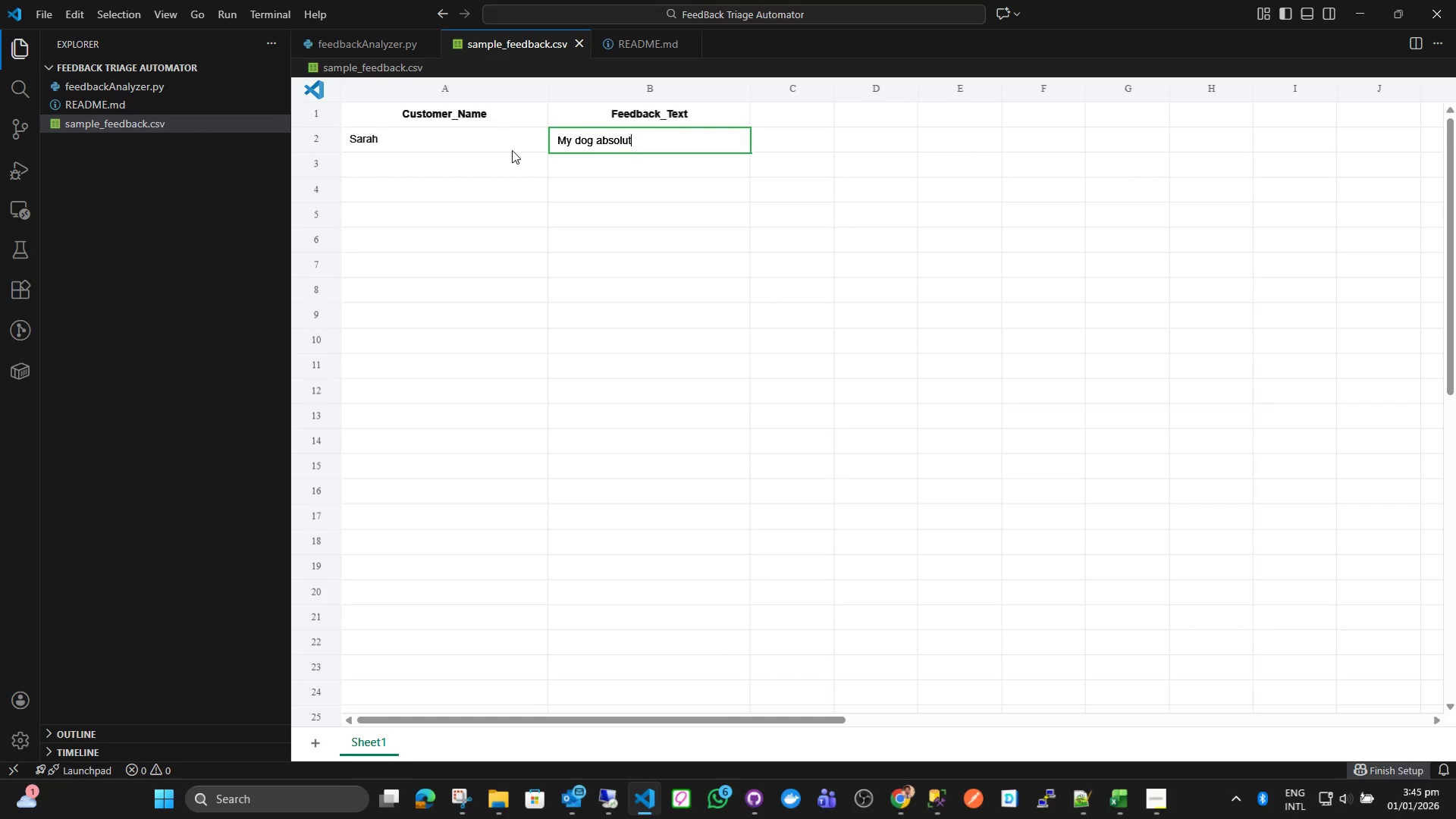 
key(Control+T)
 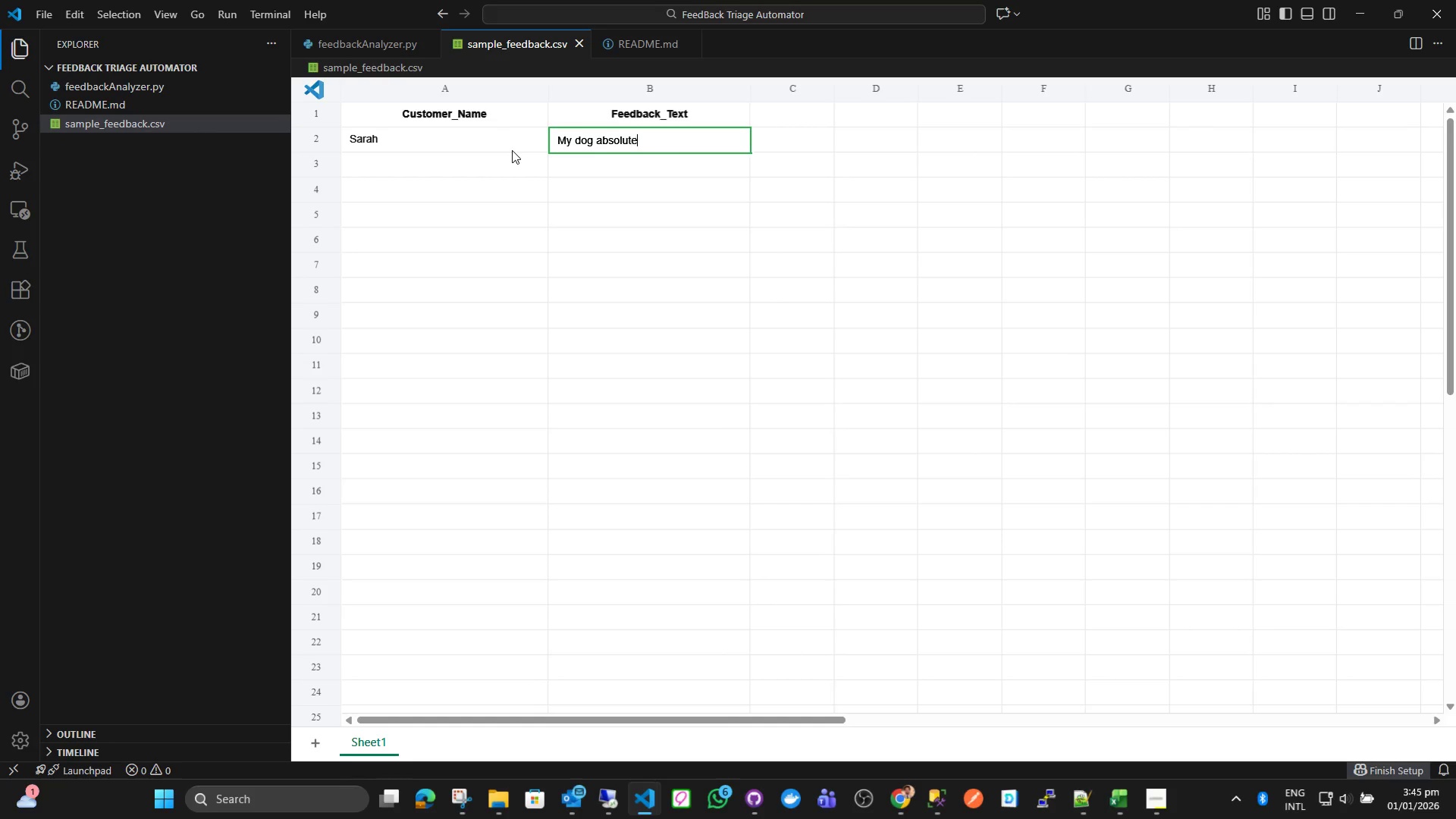 
key(Control+E)
 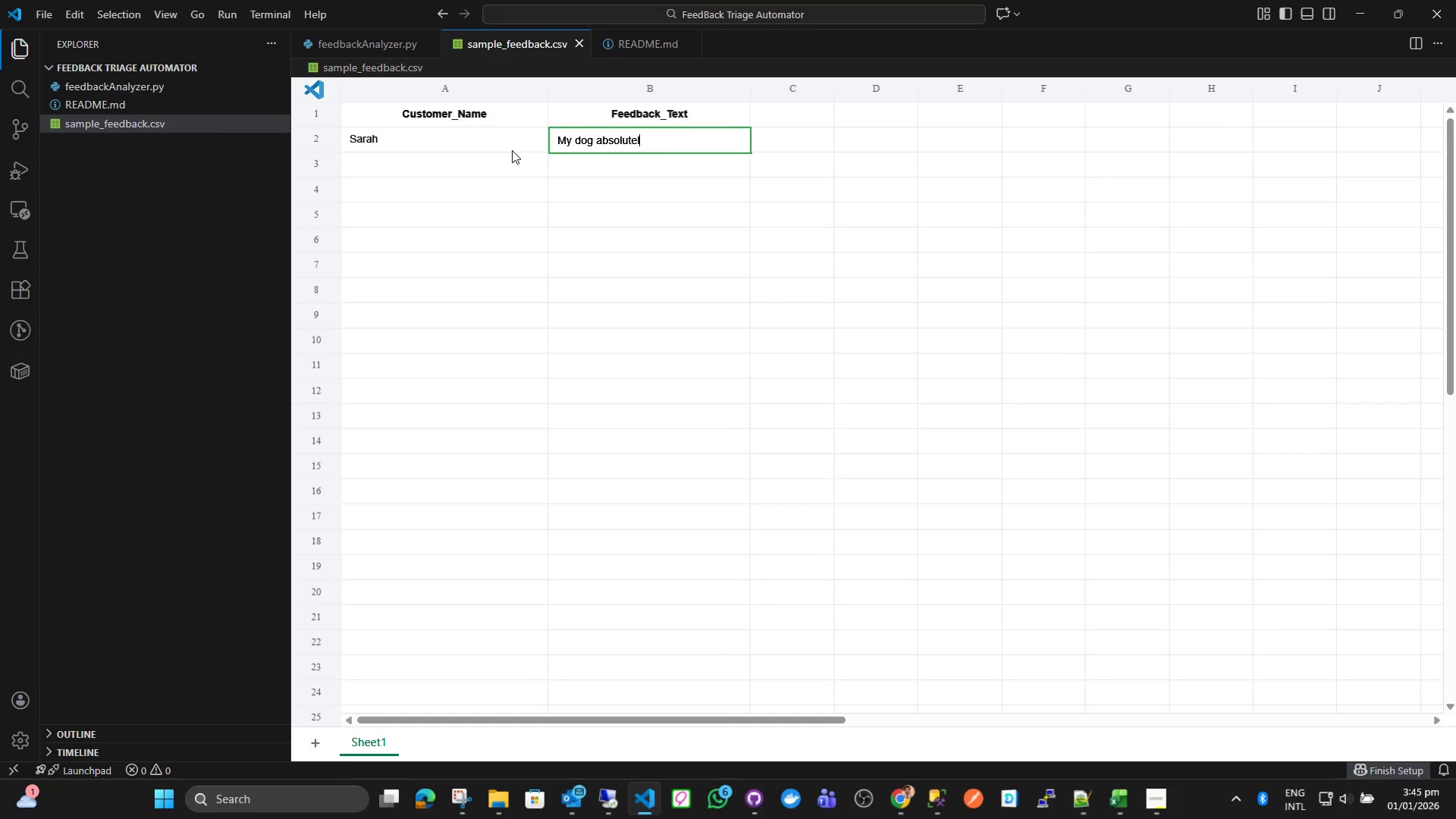 
key(Control+L)
 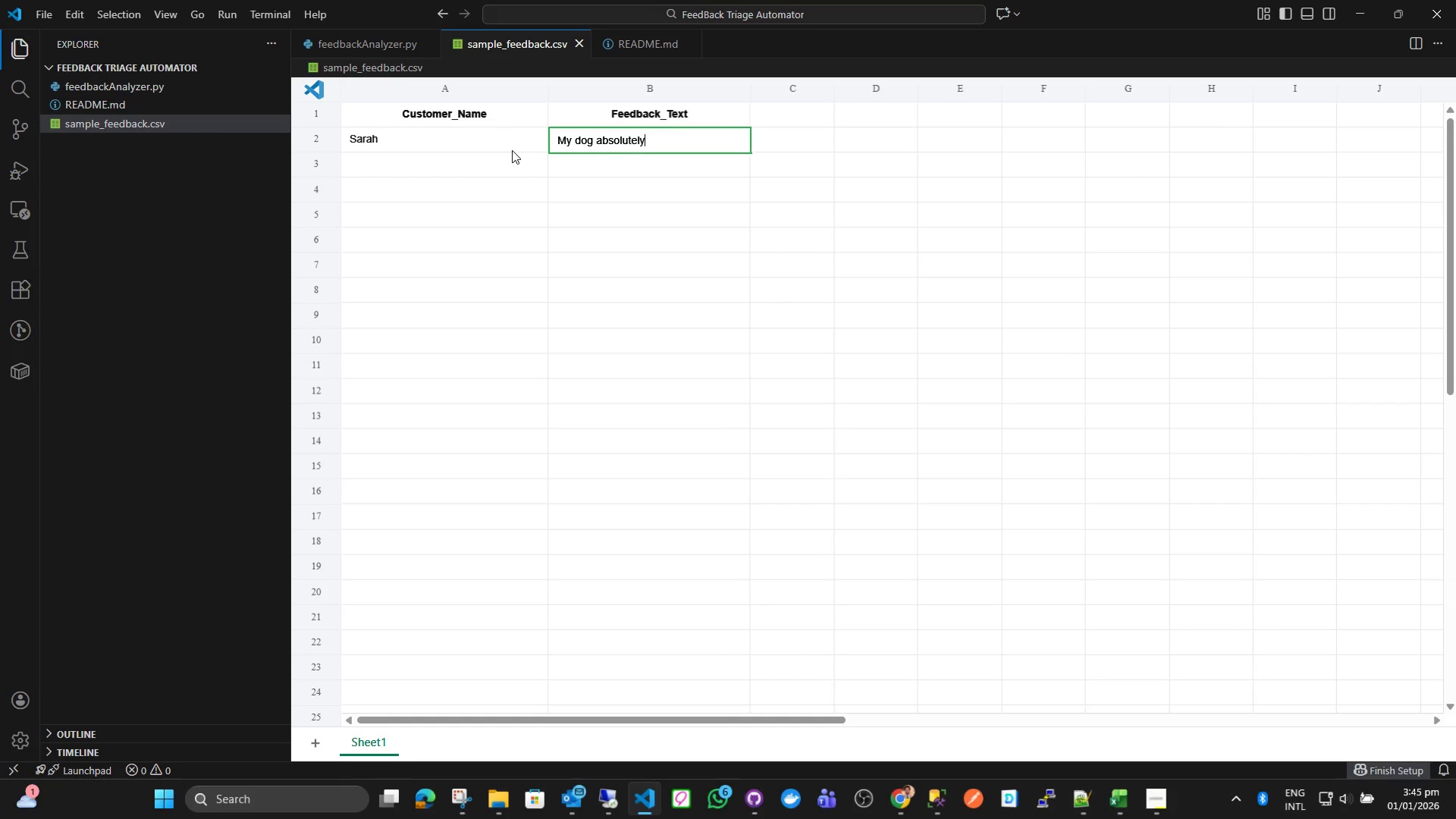 
key(Control+Y)
 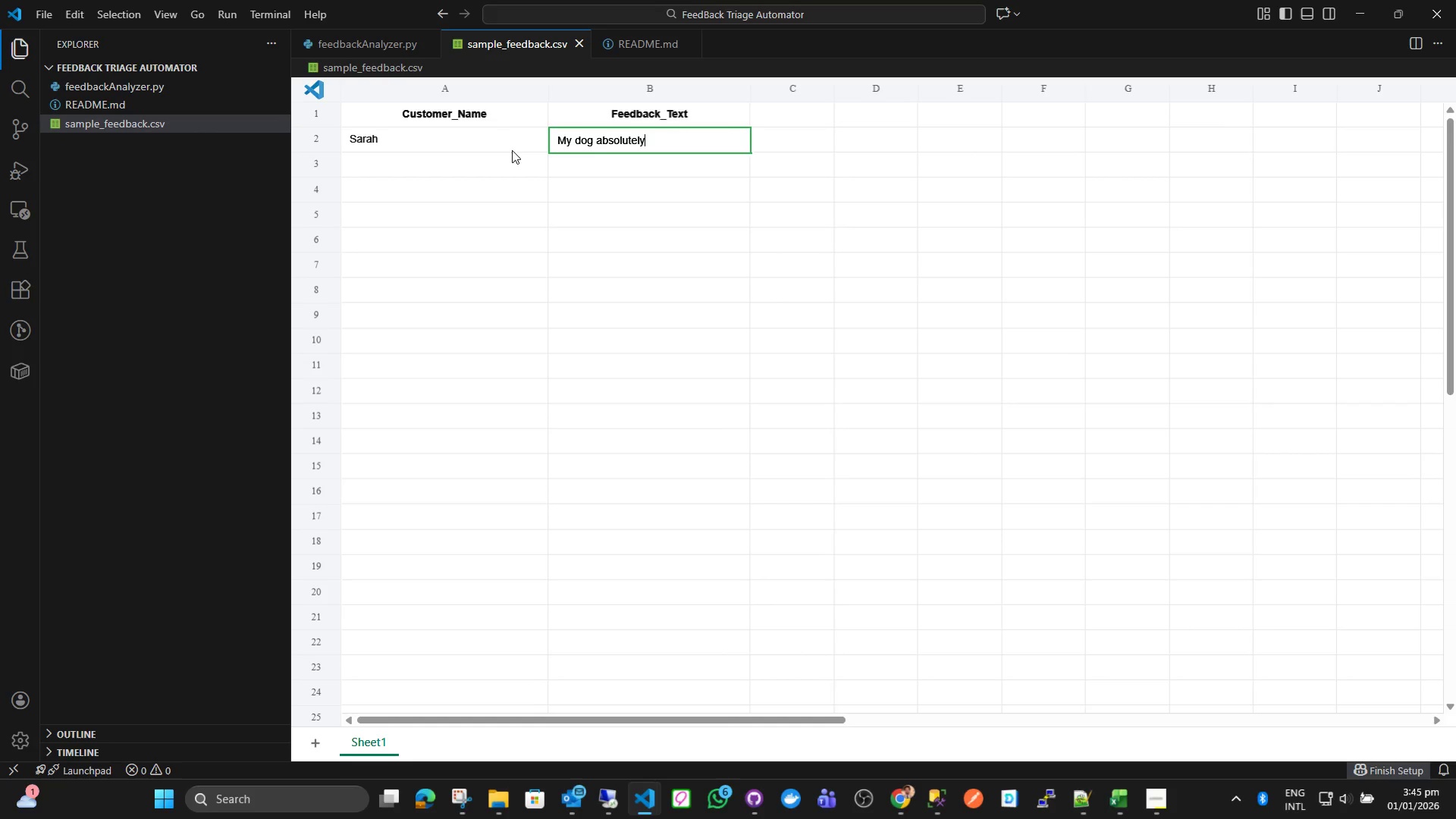 
key(Control+Space)
 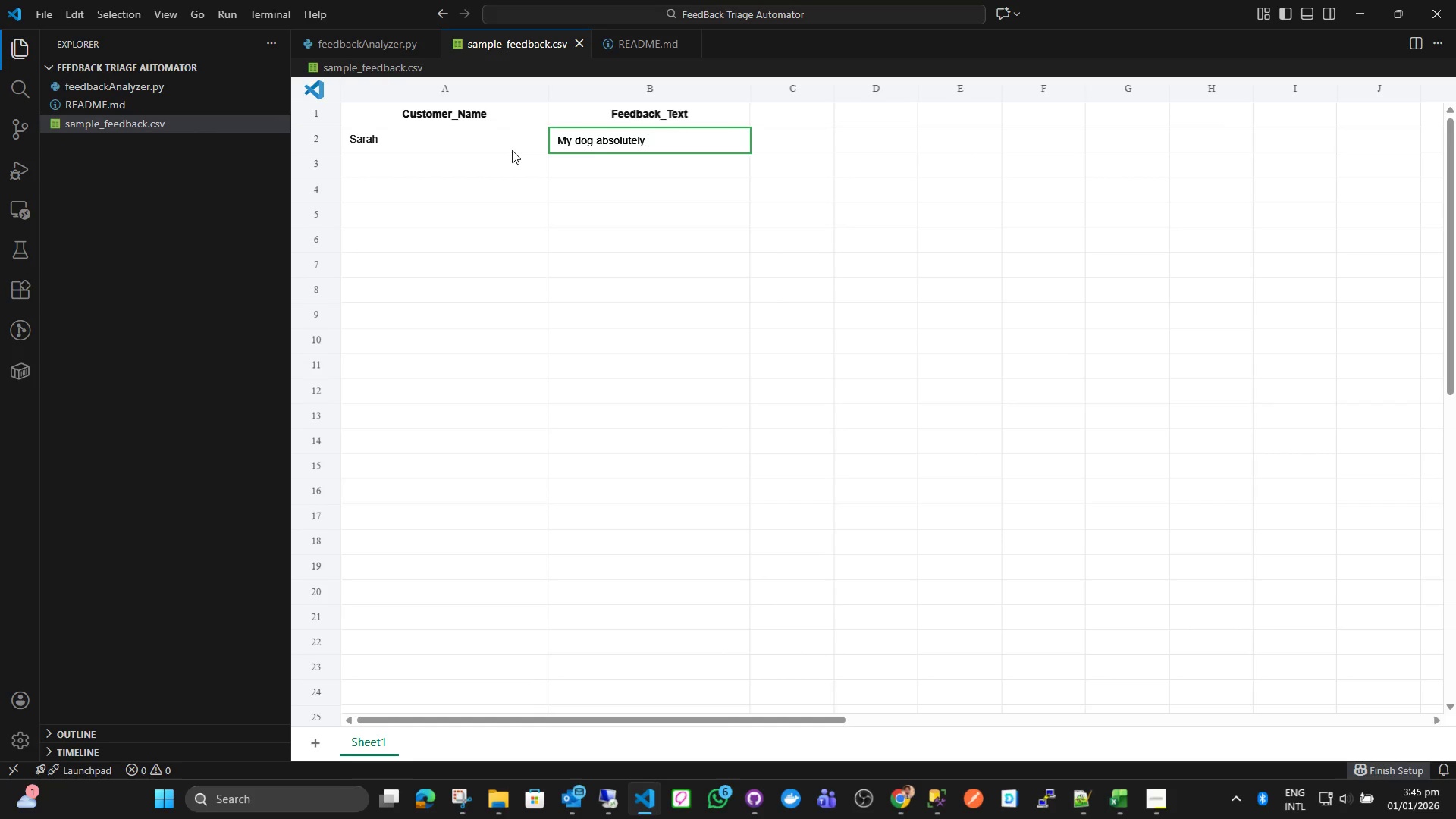 
key(Control+L)
 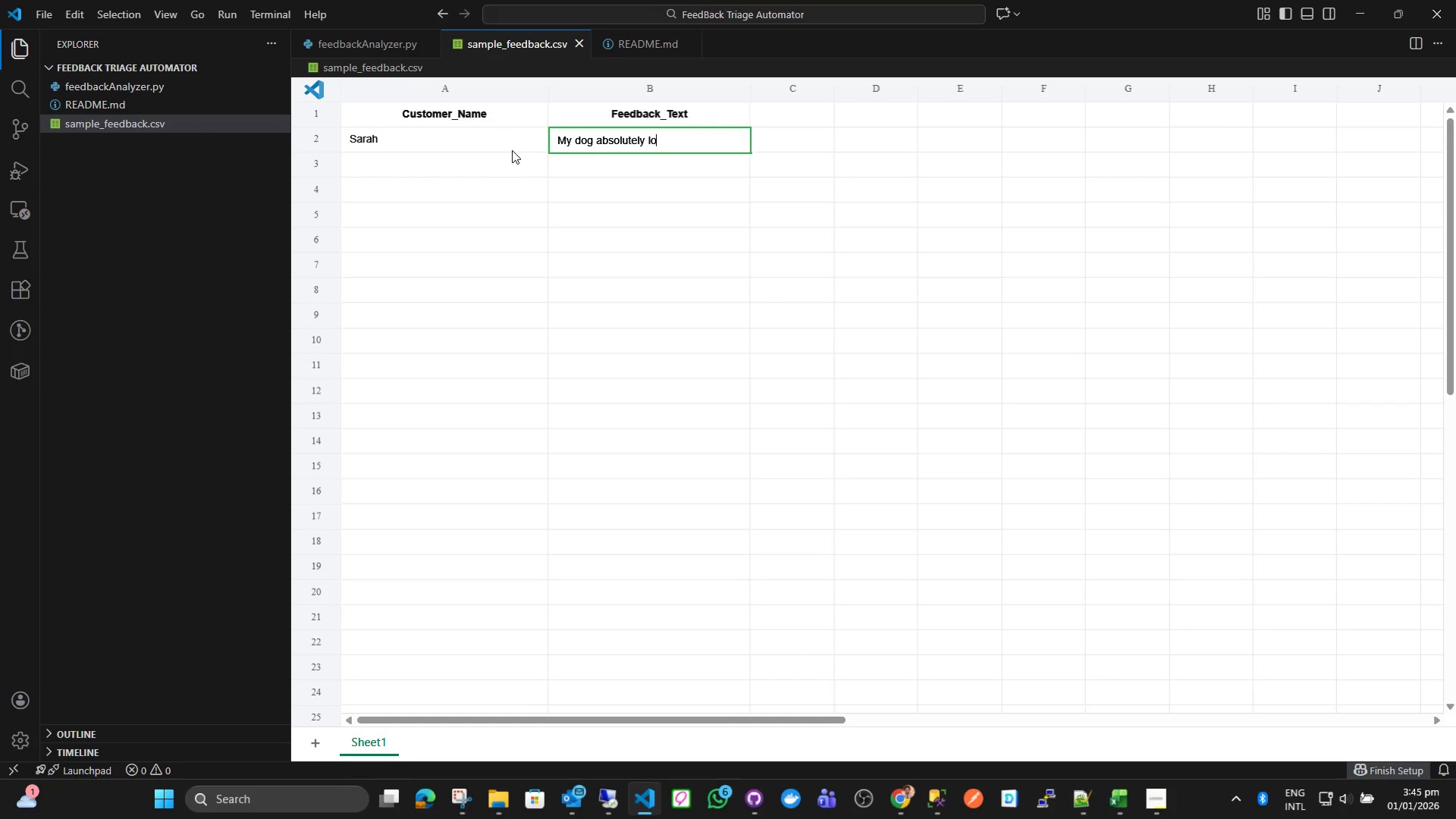 
key(Control+O)
 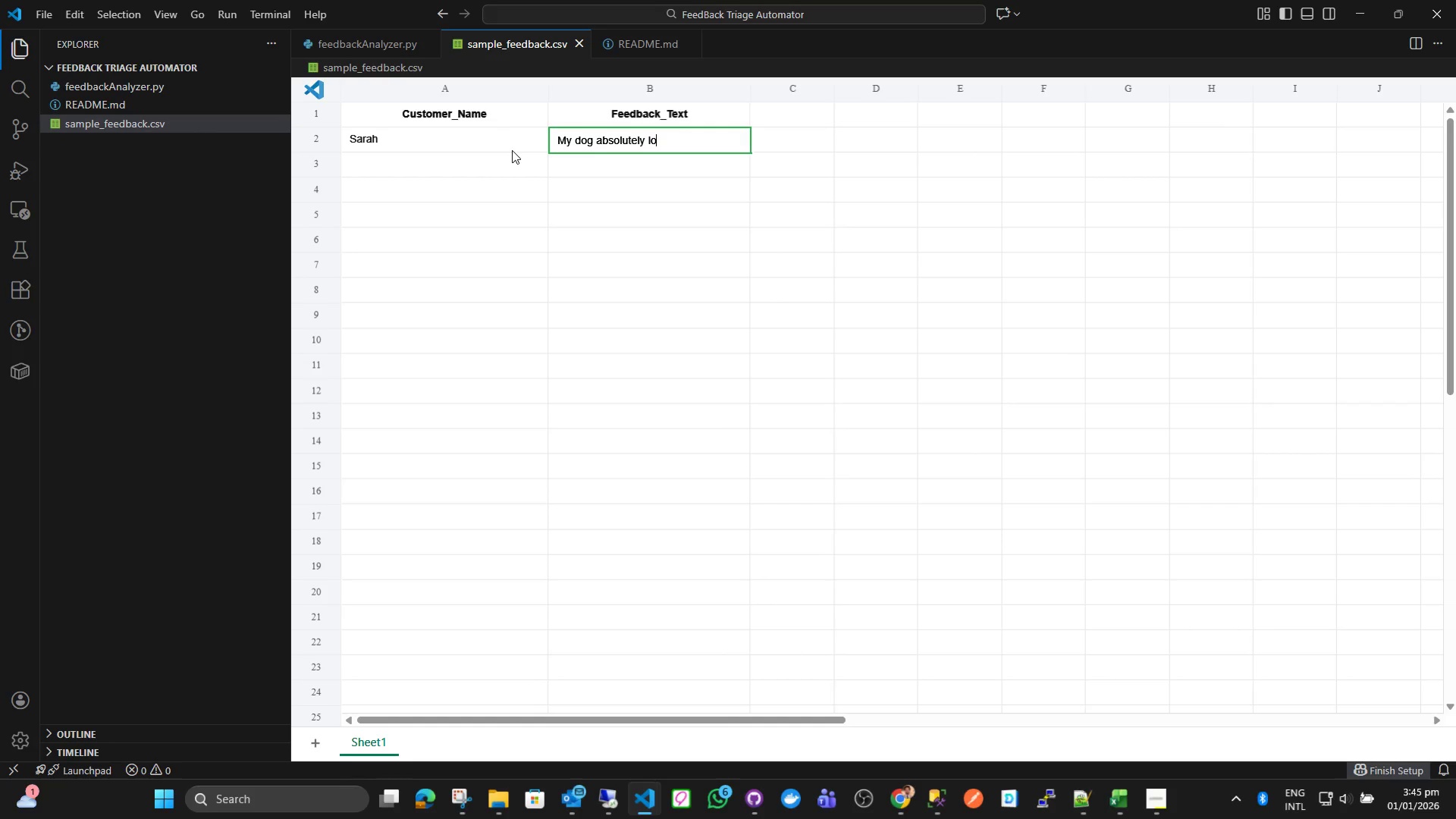 
key(Control+V)
 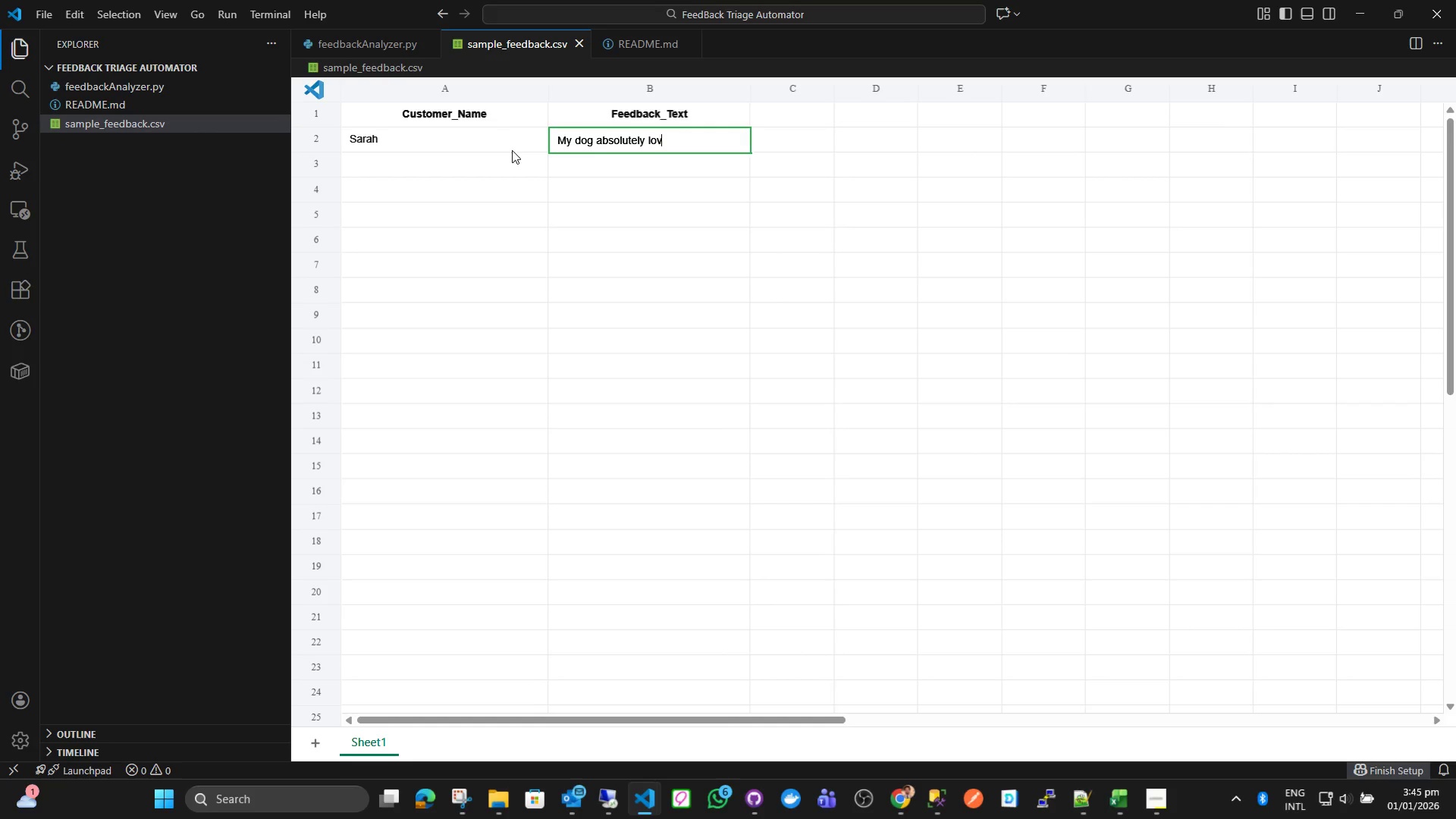 
key(Control+E)
 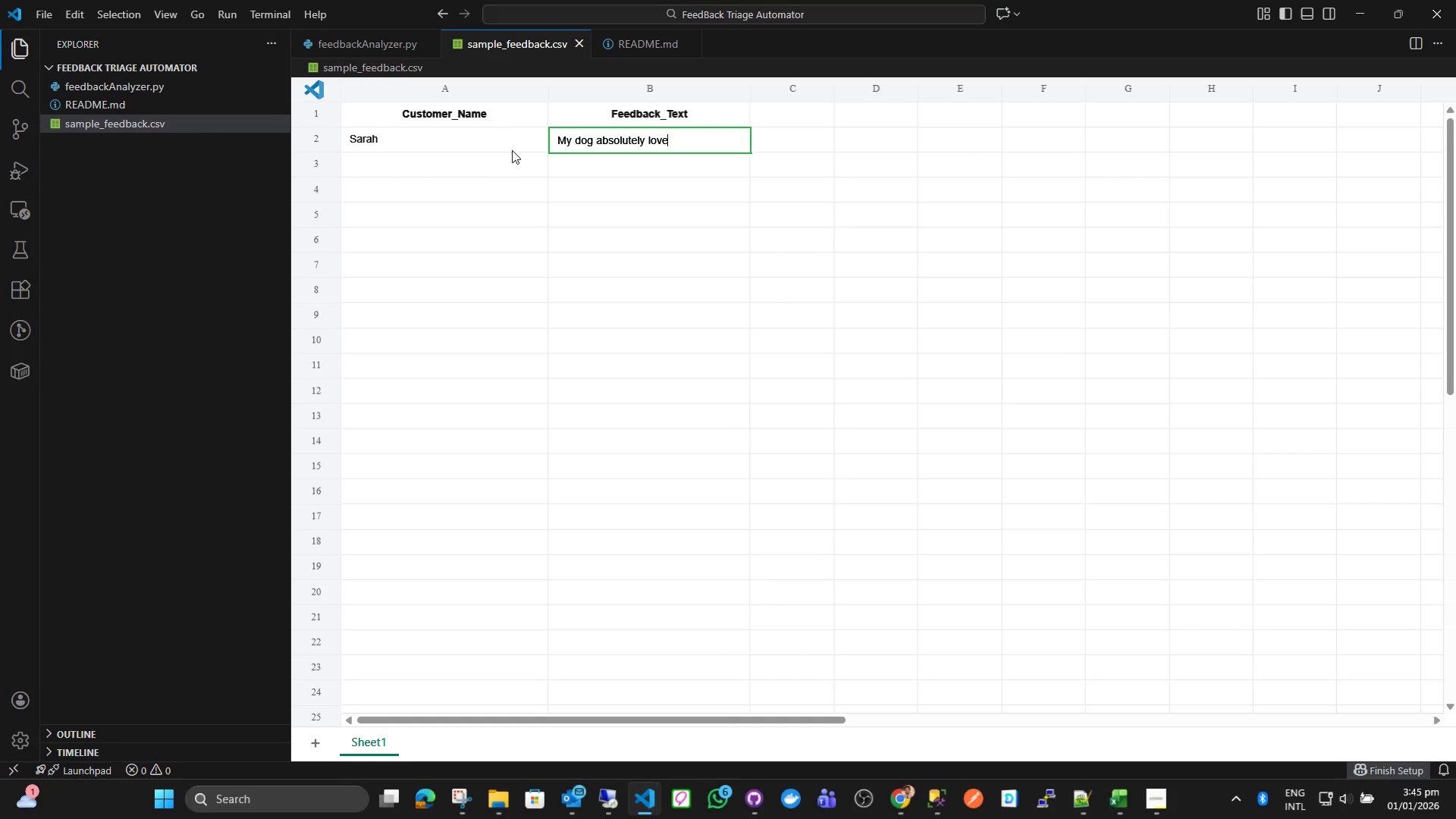 
key(Control+S)
 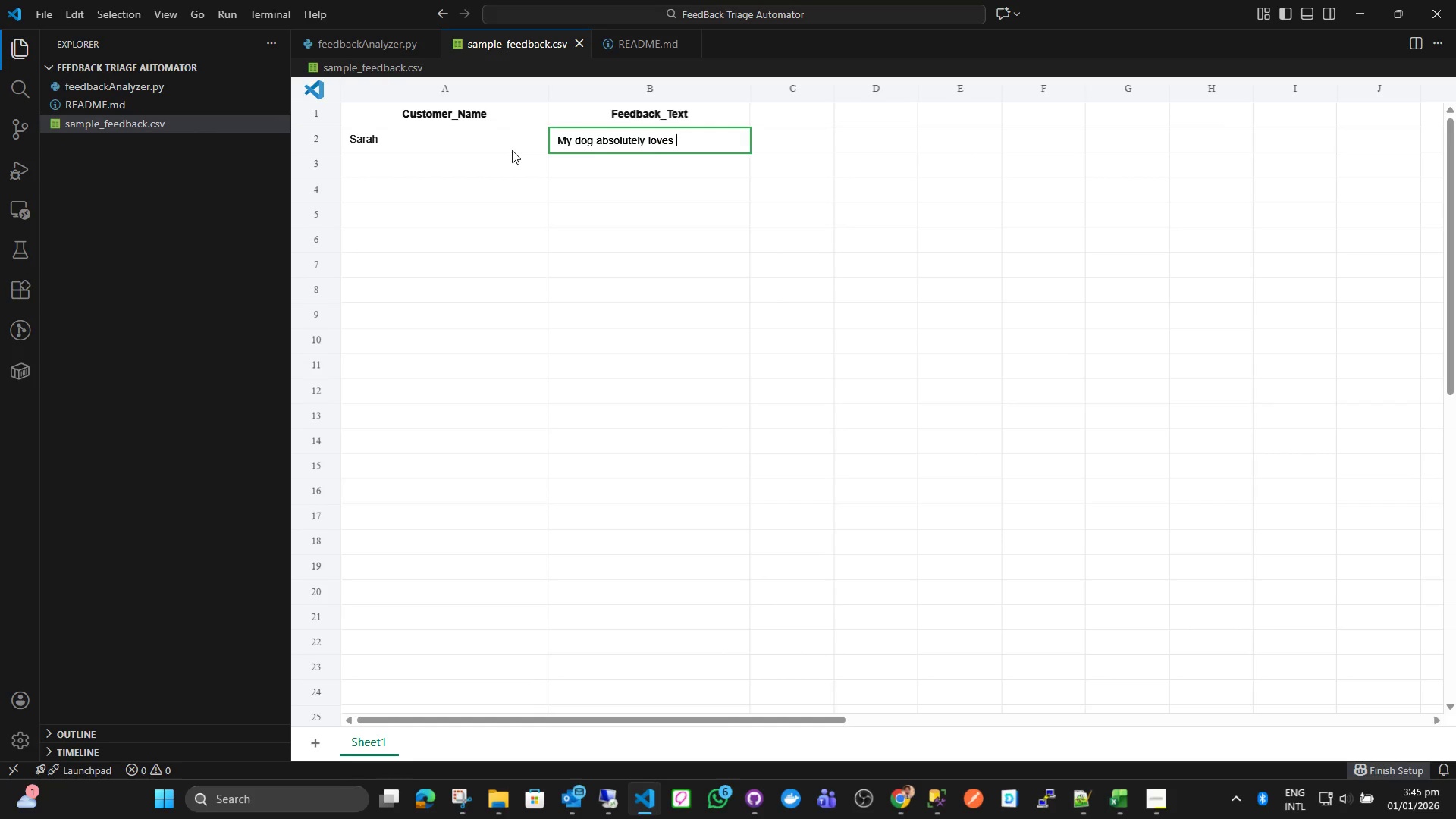 
key(Control+Space)
 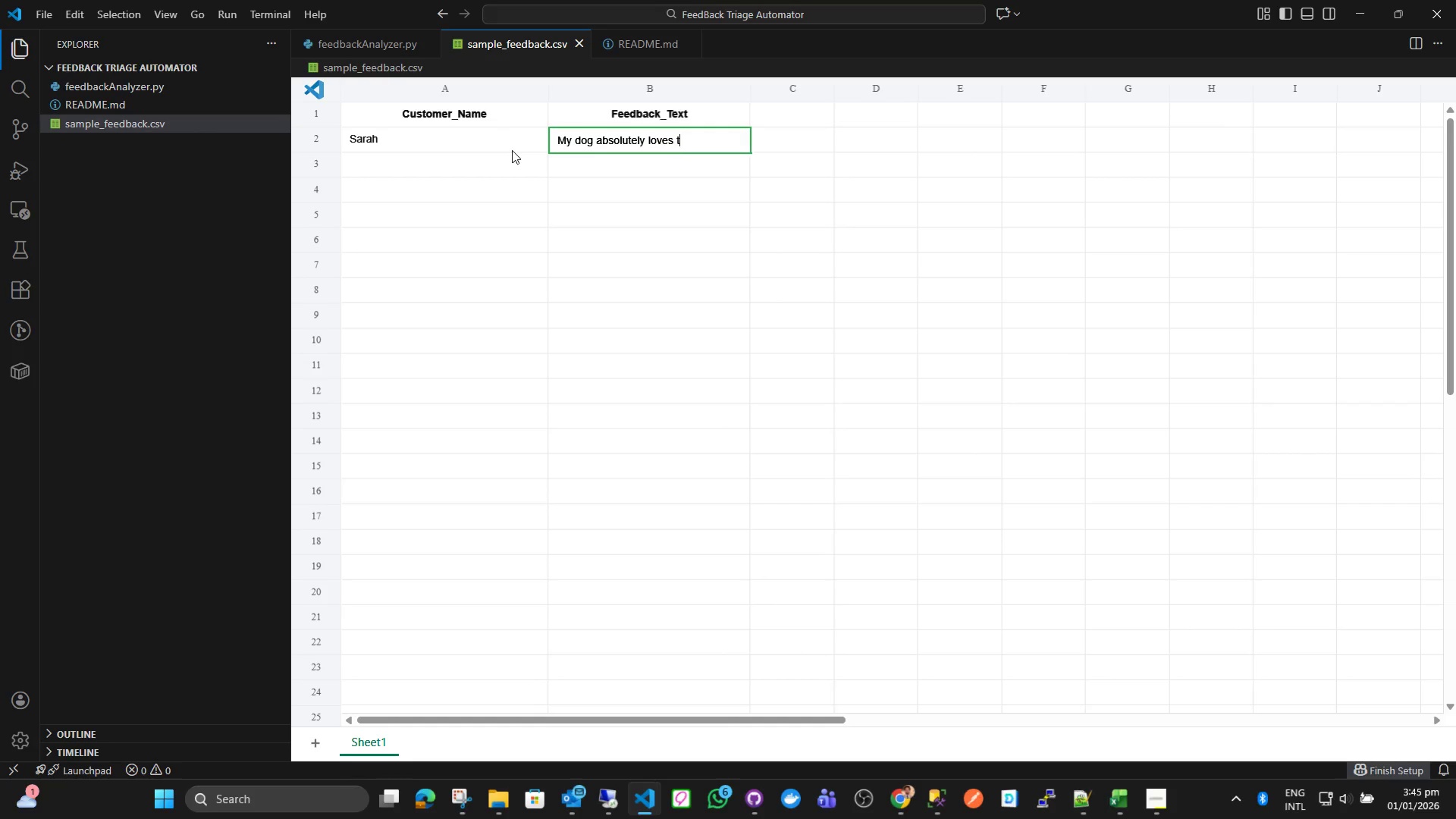 
key(Control+T)
 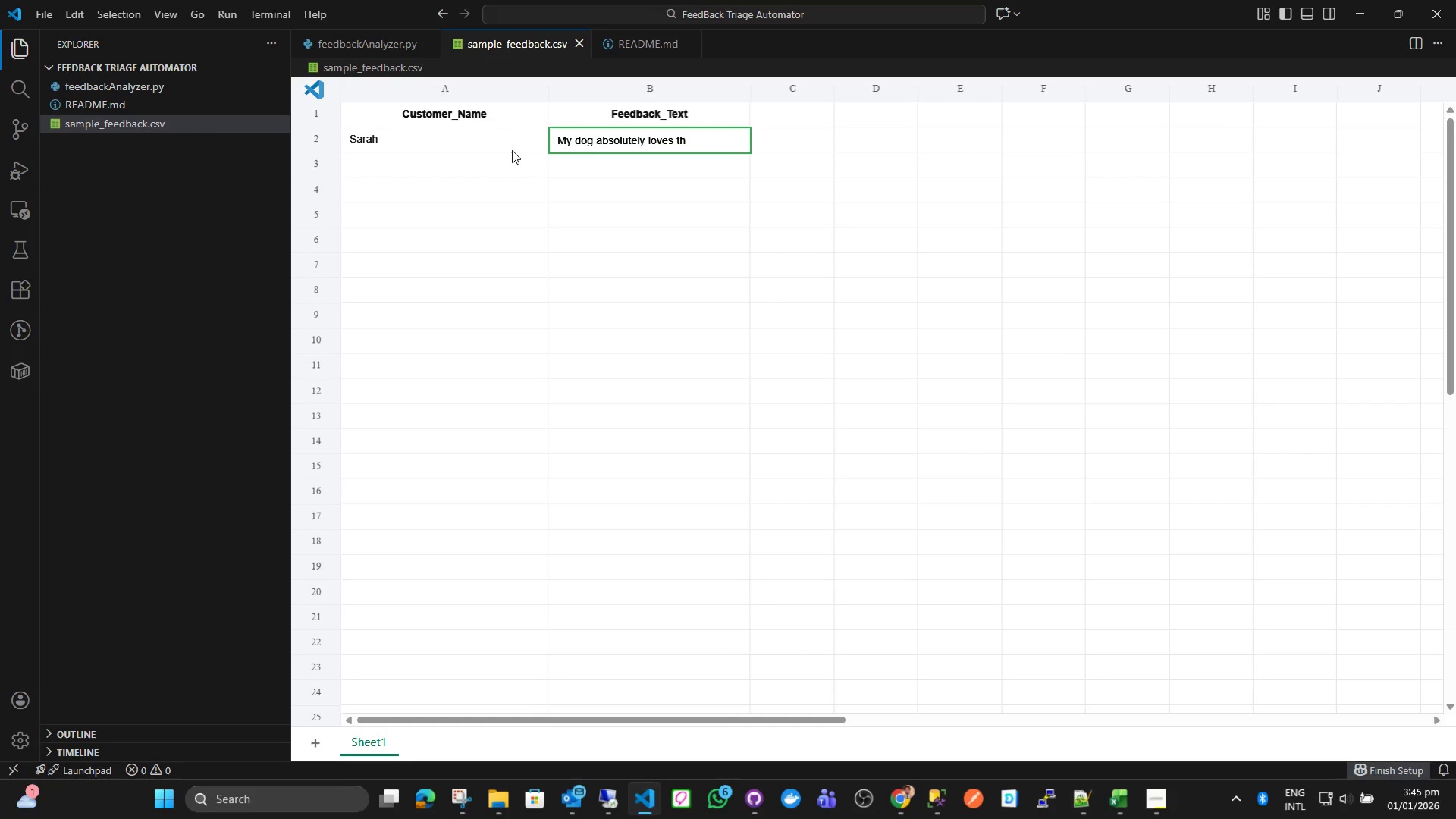 
key(Control+H)
 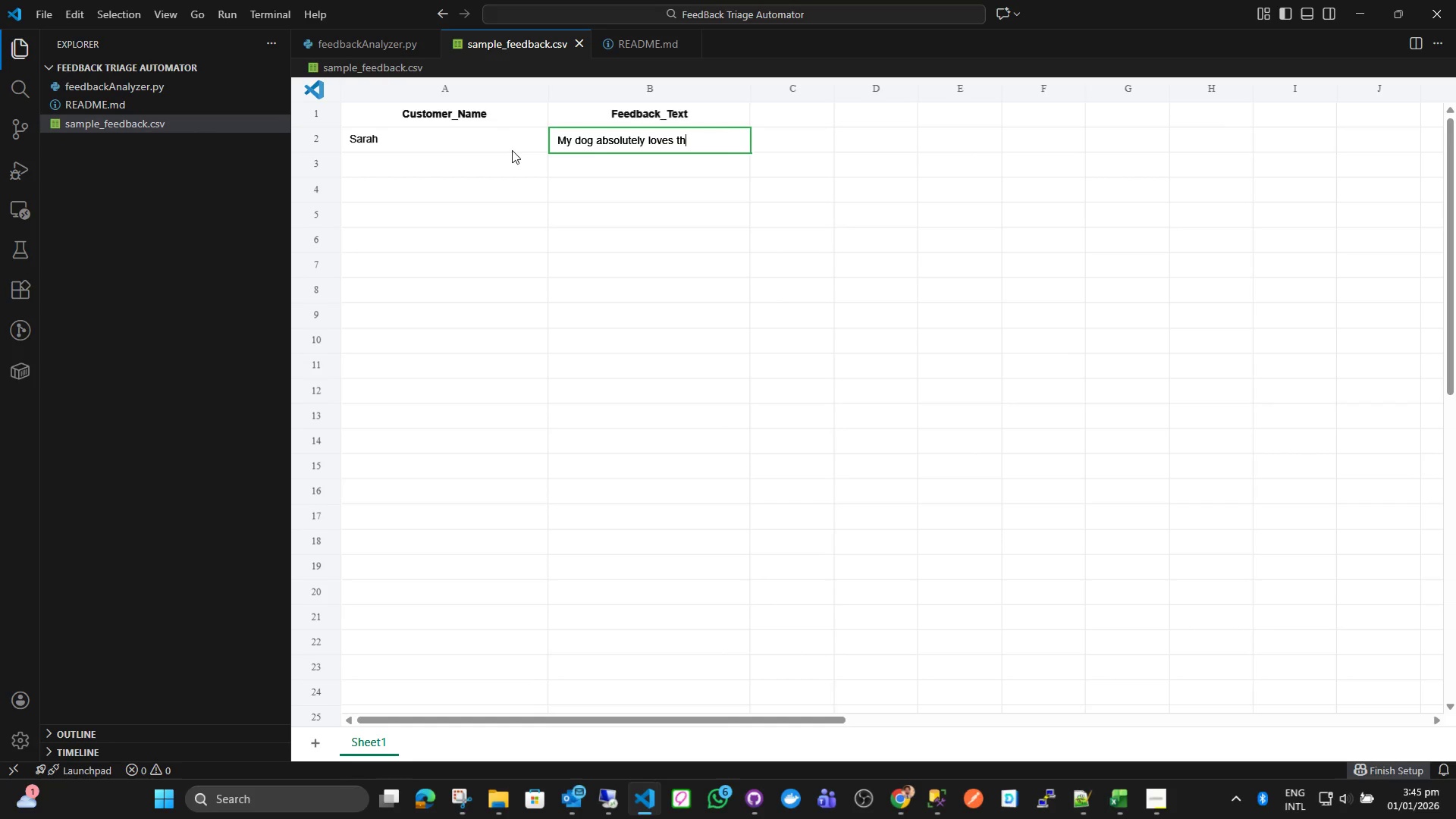 
key(Control+E)
 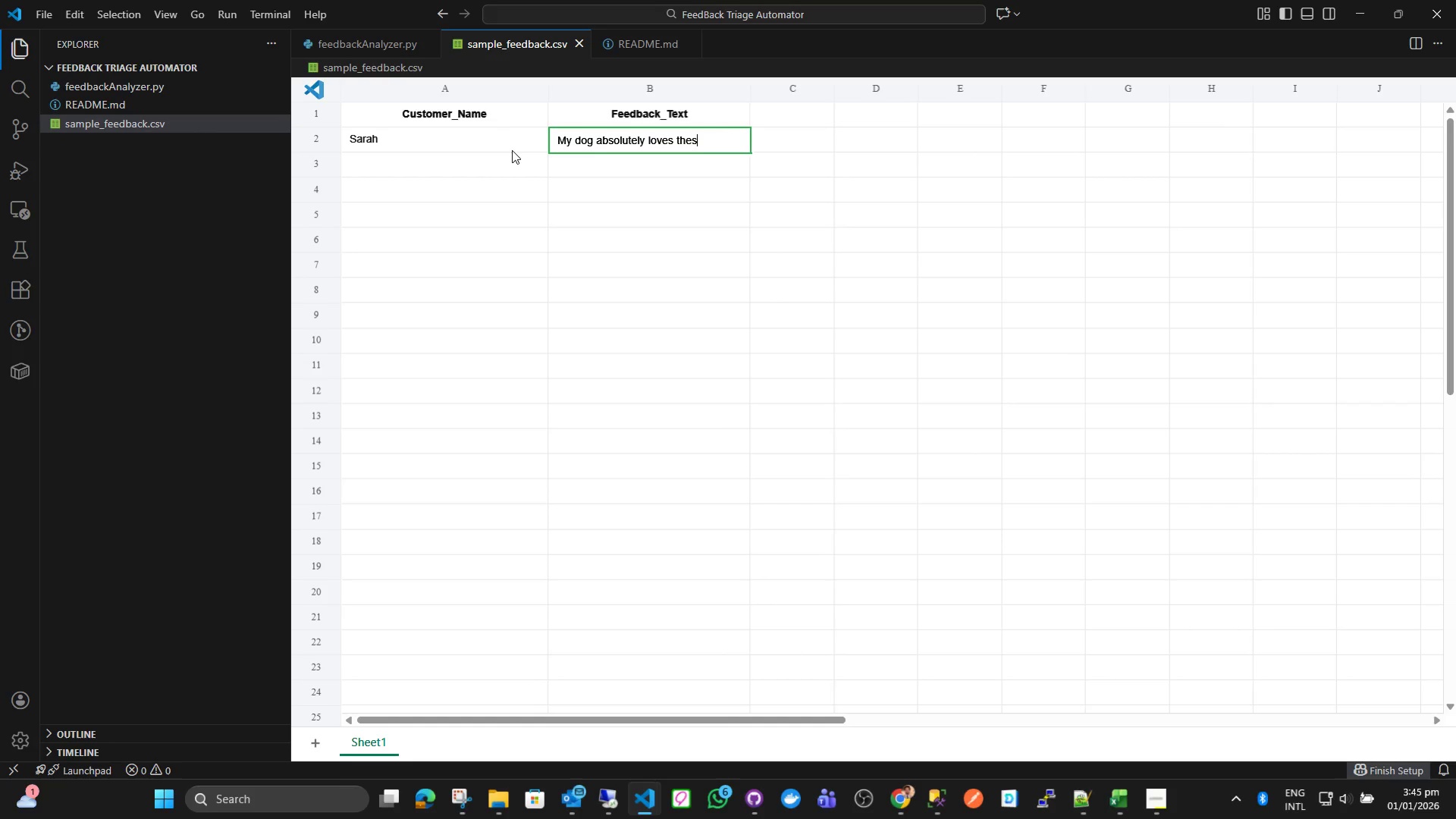 
key(Control+S)
 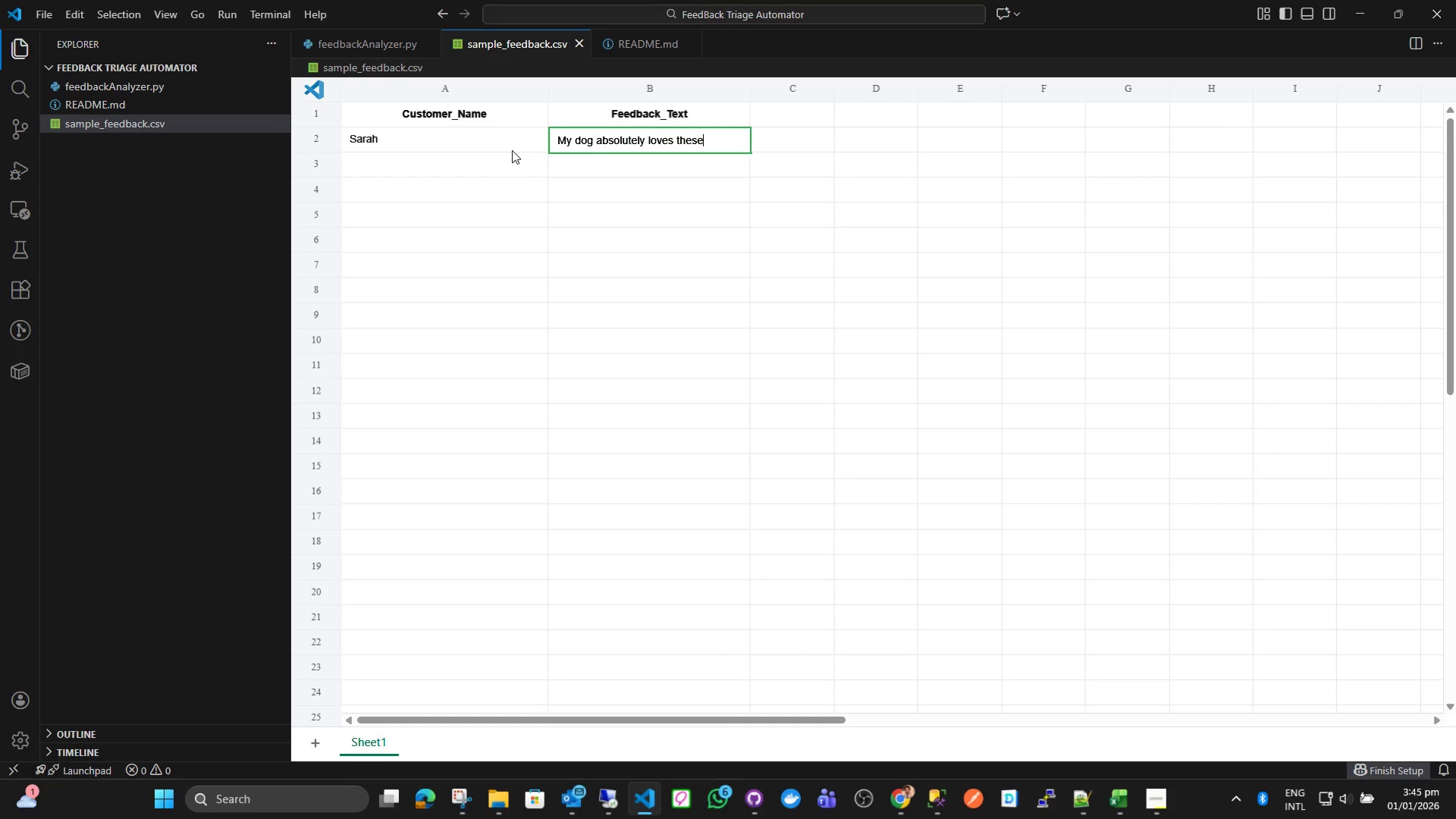 
key(Control+E)
 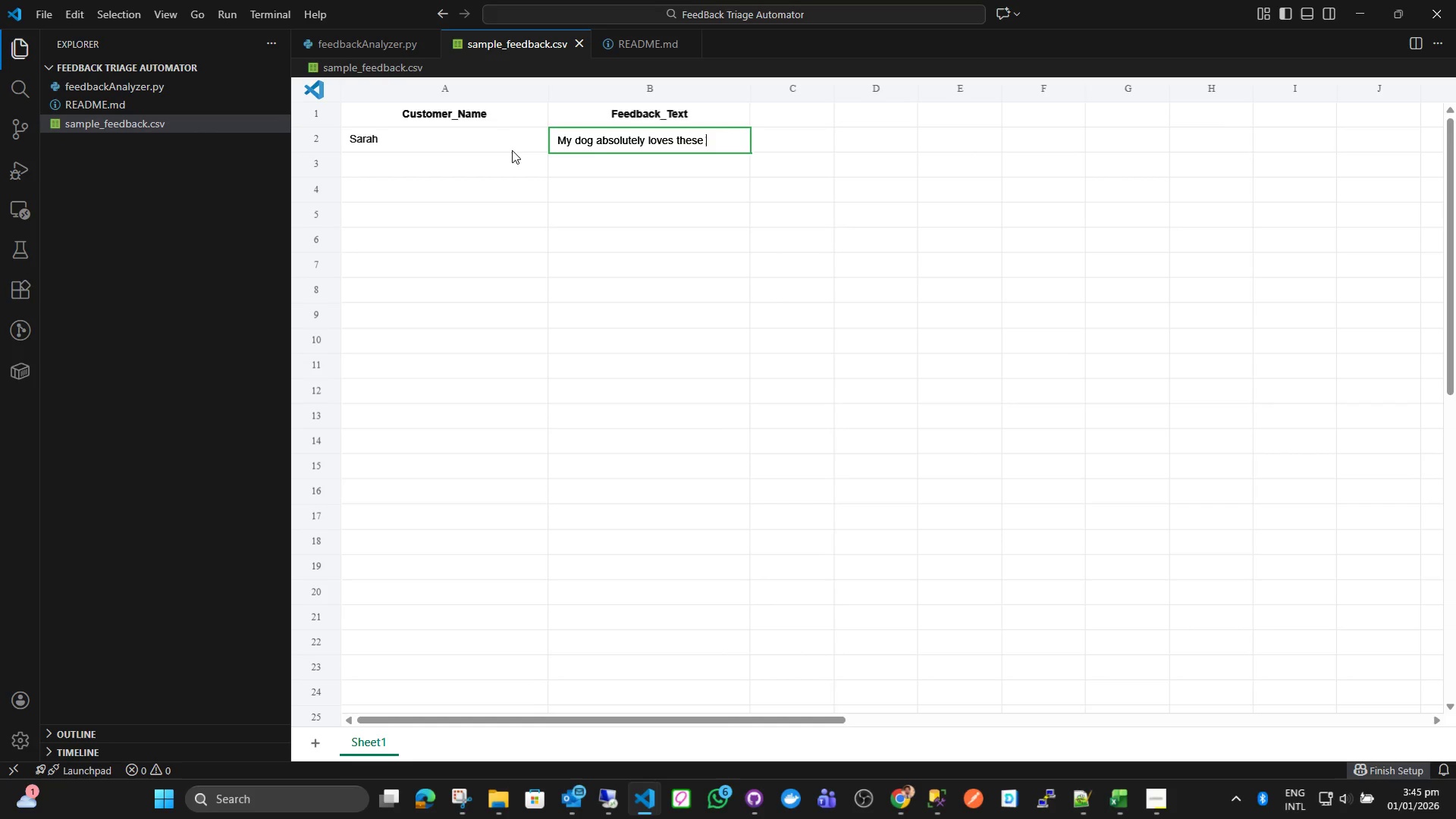 
key(Control+Space)
 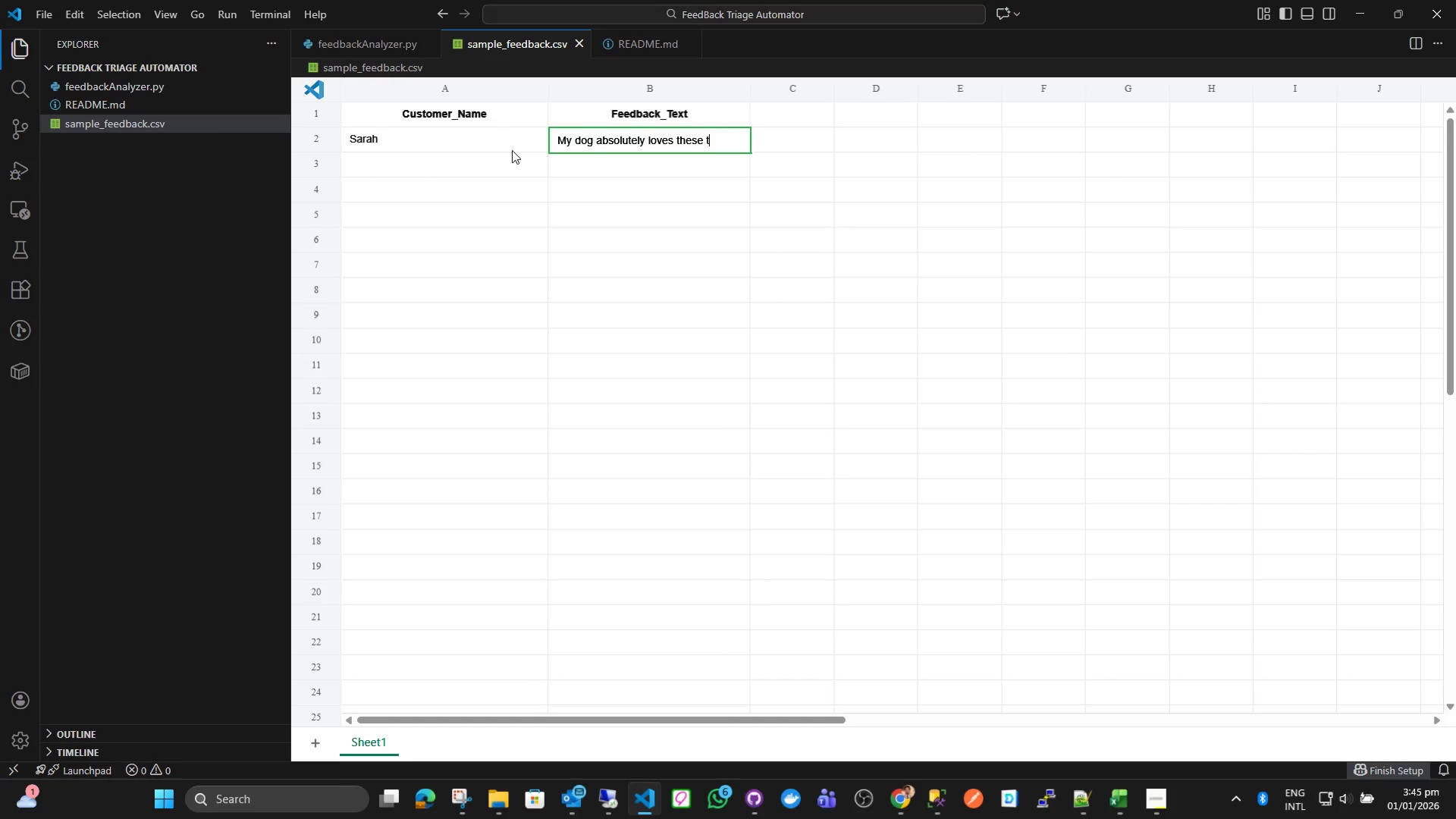 
key(Control+T)
 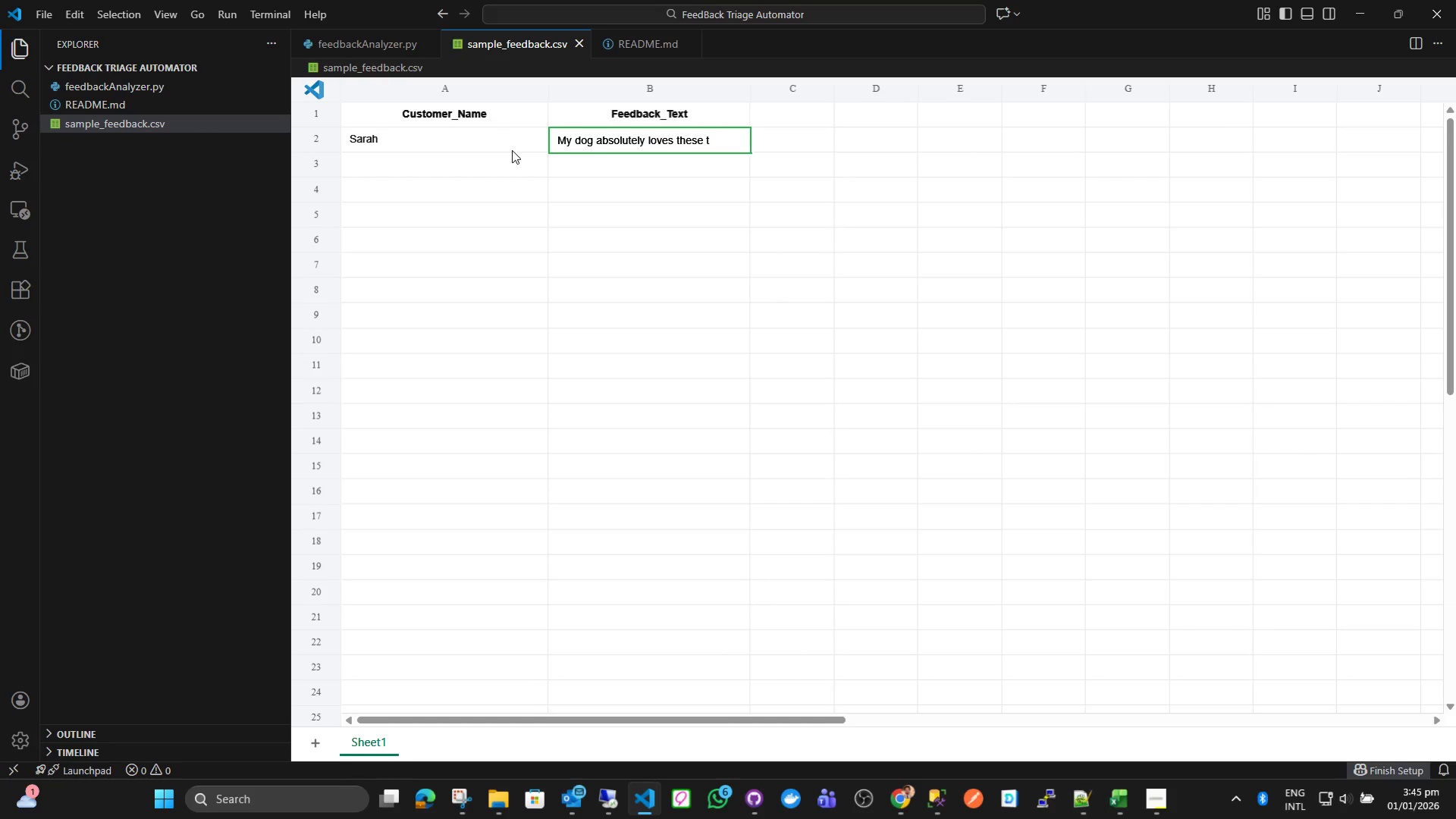 
key(Control+R)
 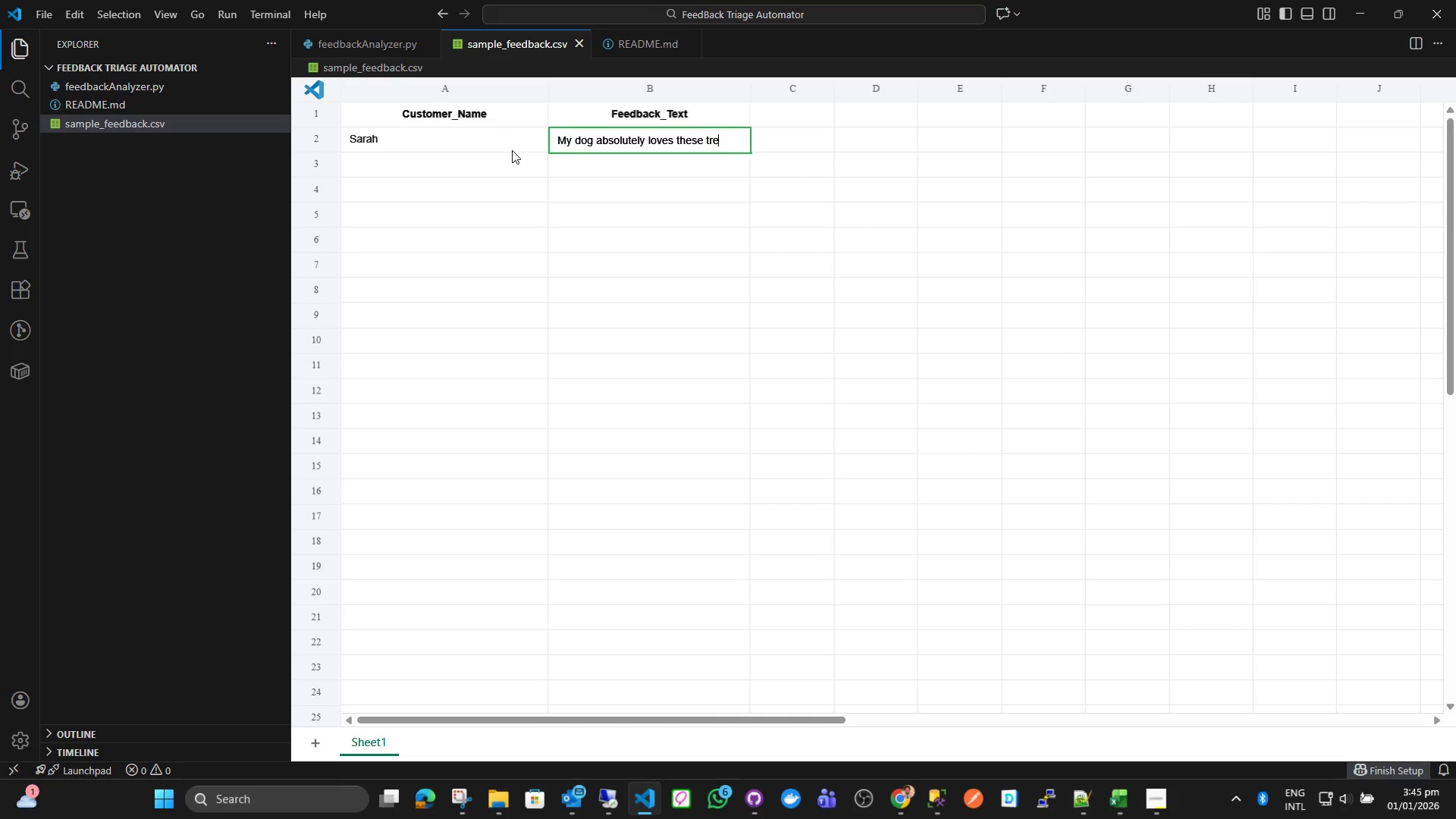 
key(Control+E)
 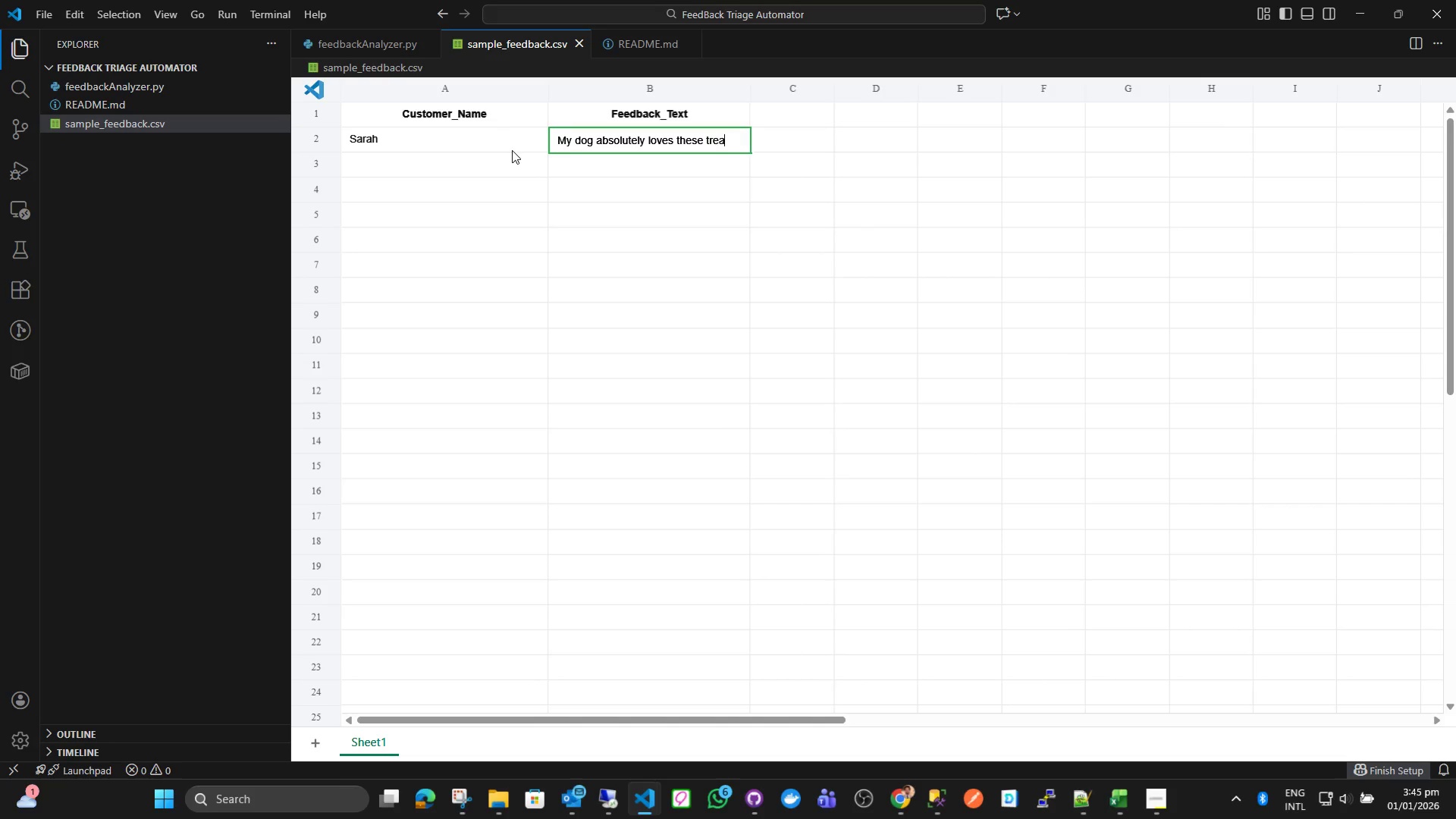 
key(Control+A)
 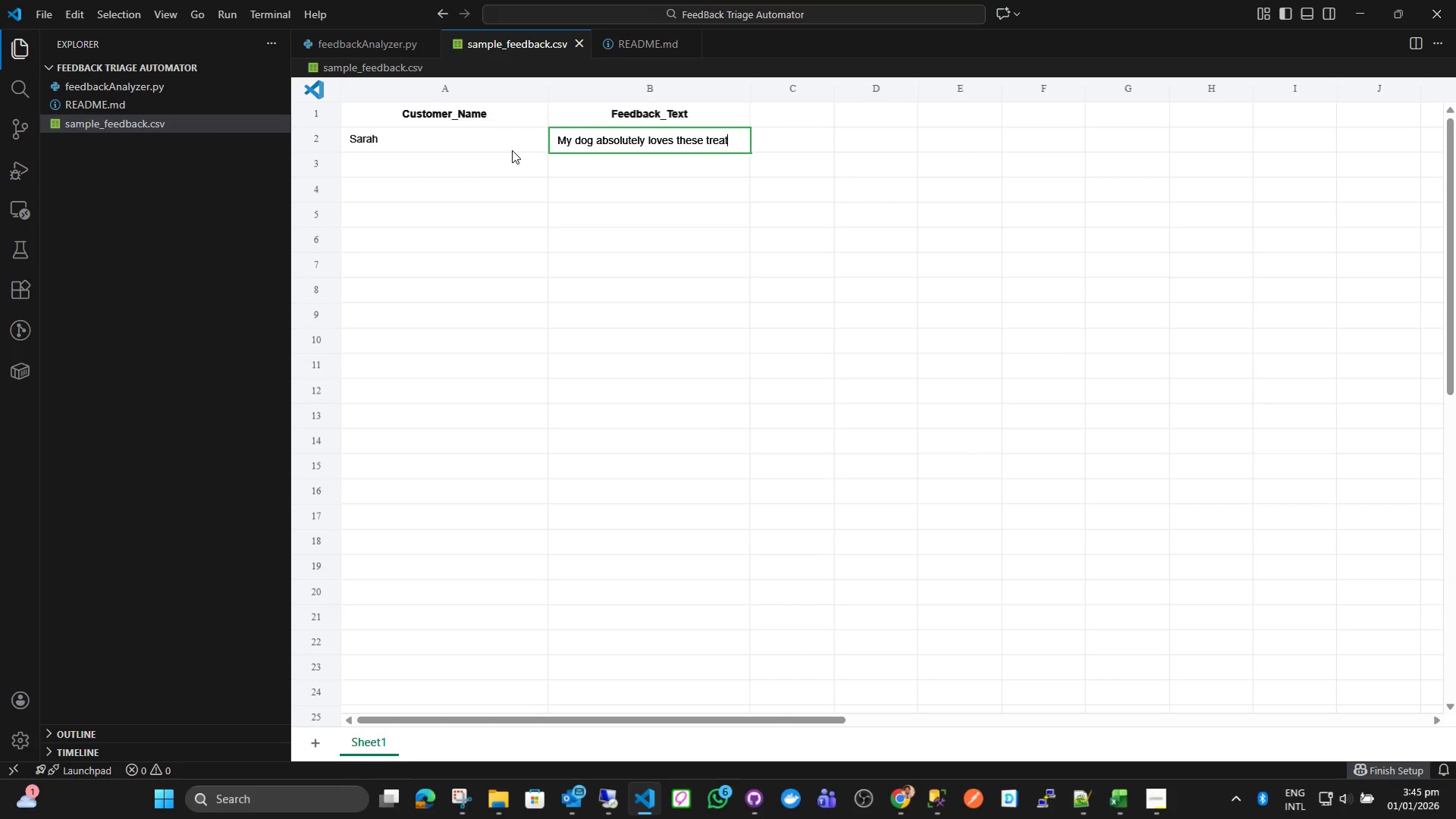 
key(Control+T)
 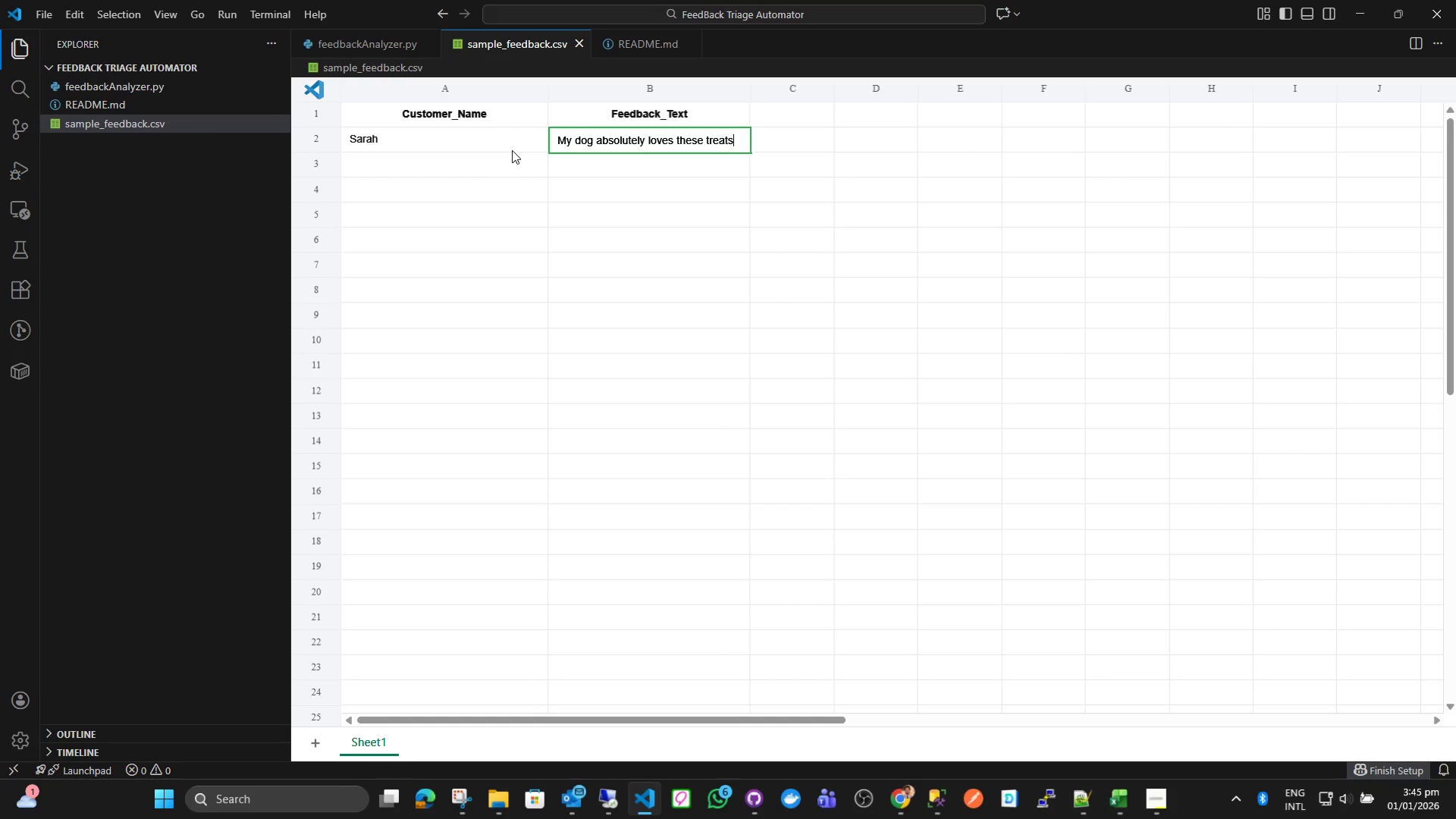 
key(Control+S)
 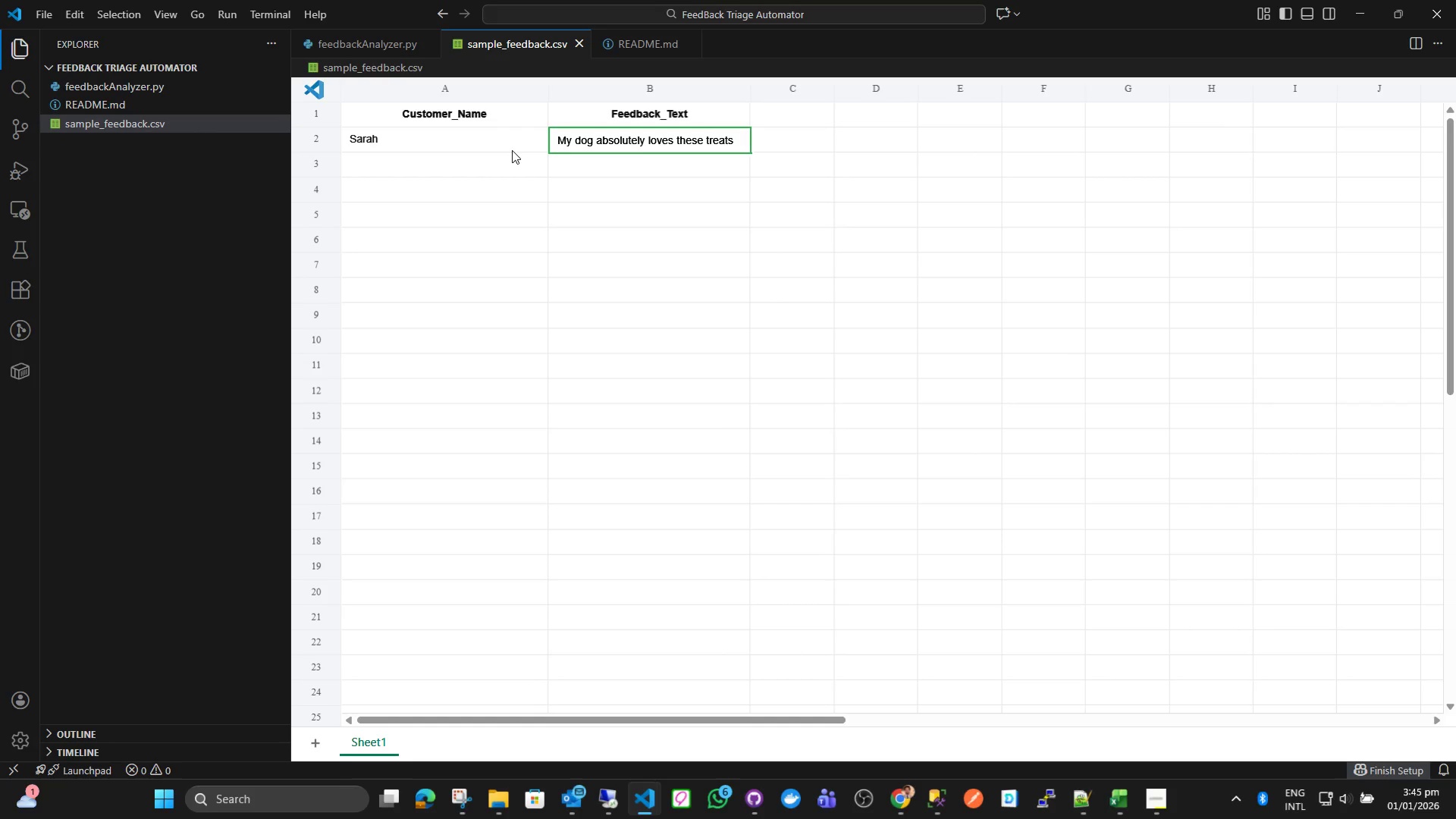 
key(Control+Shift+1)
 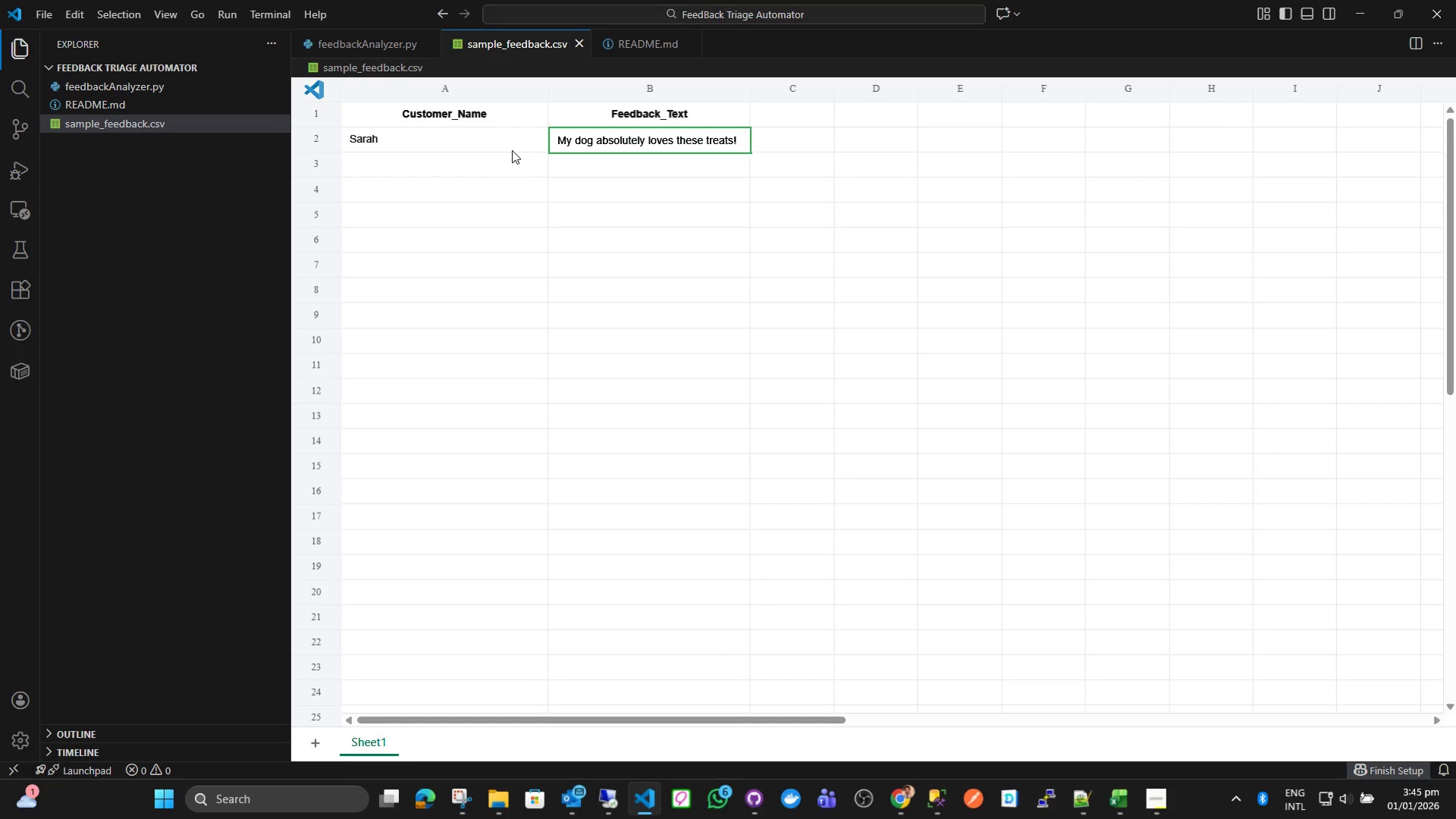 
key(Control+Space)
 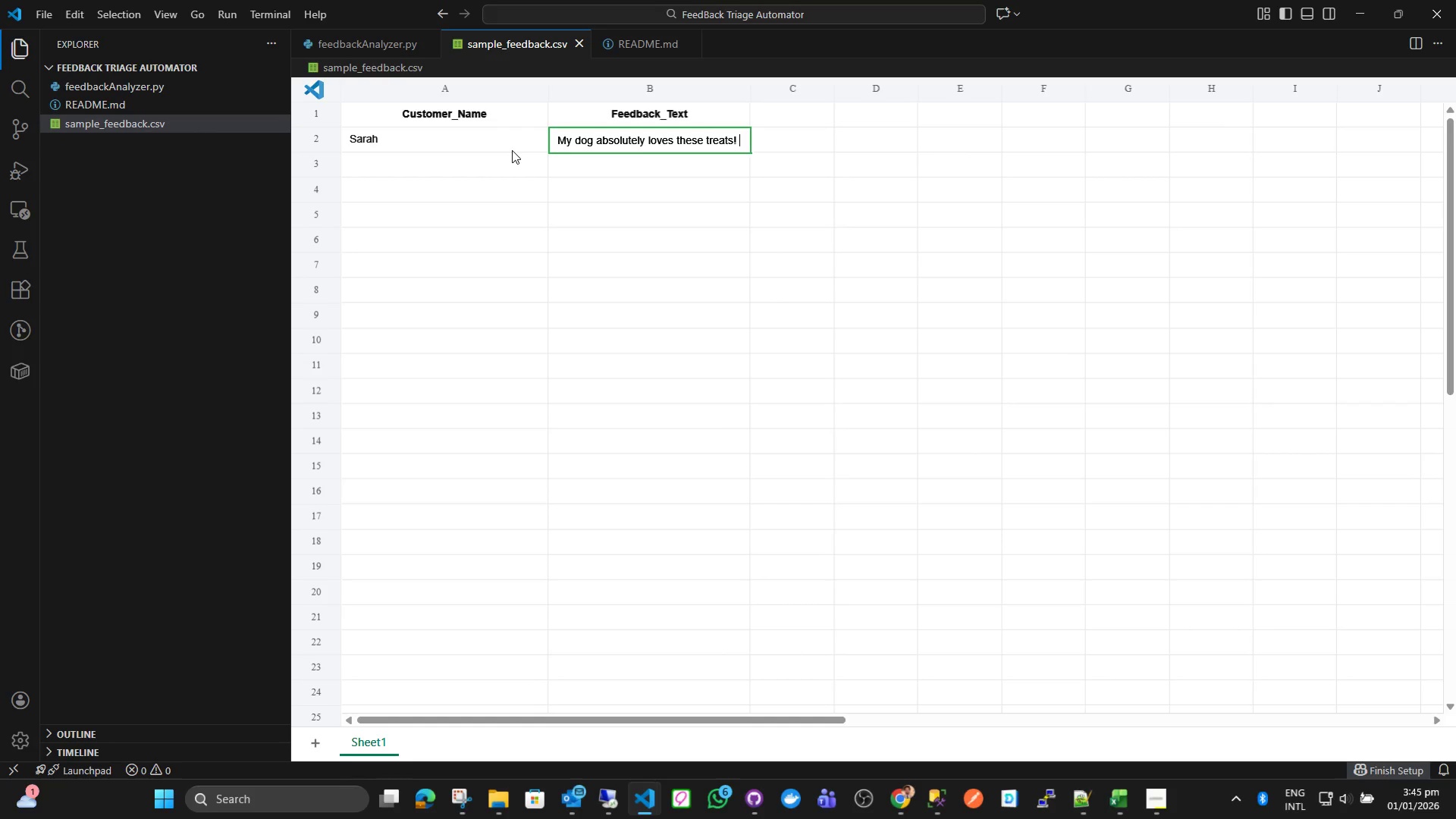 
key(Control+Shift+ShiftLeft)
 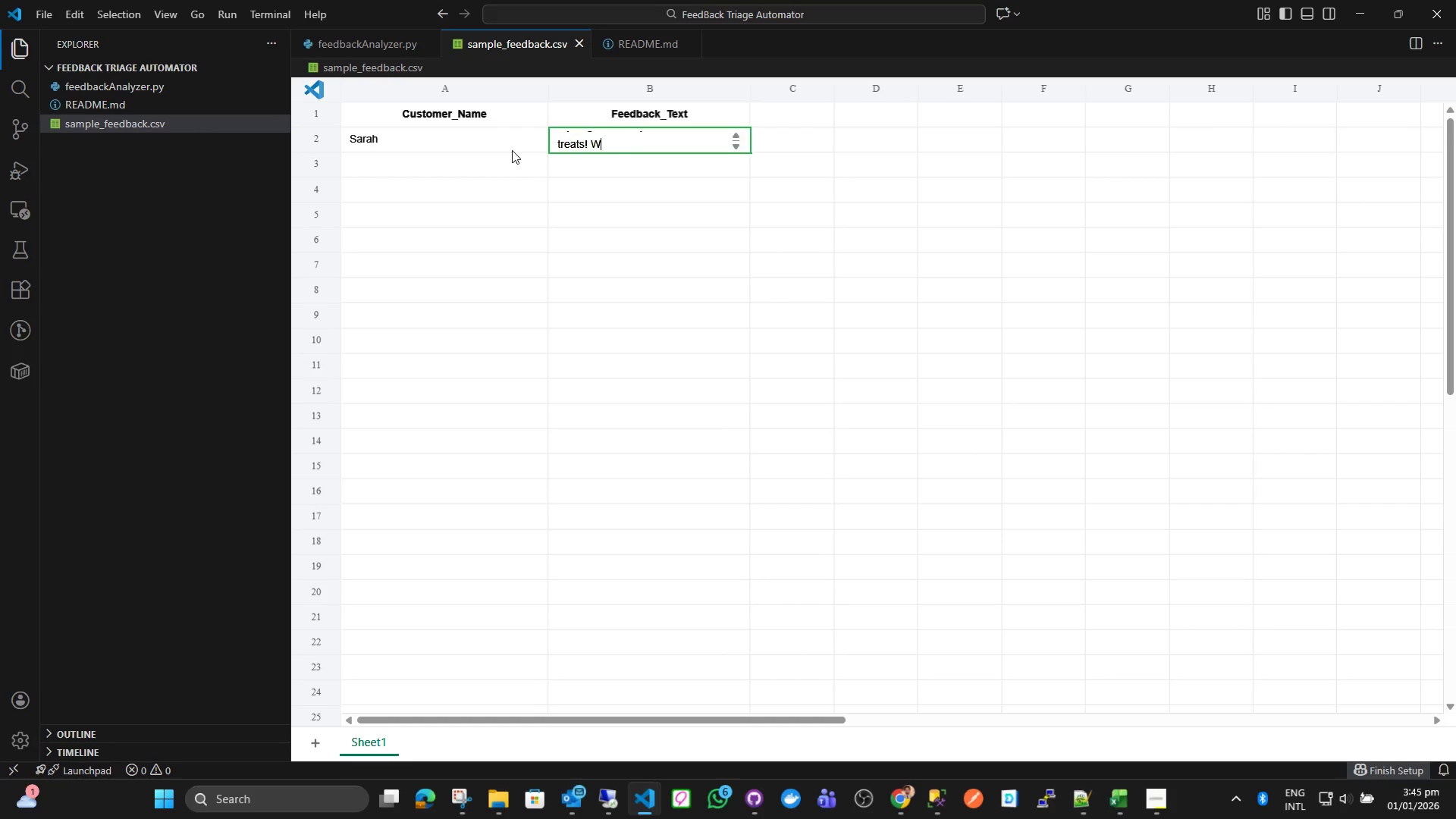 
key(Control+Shift+W)
 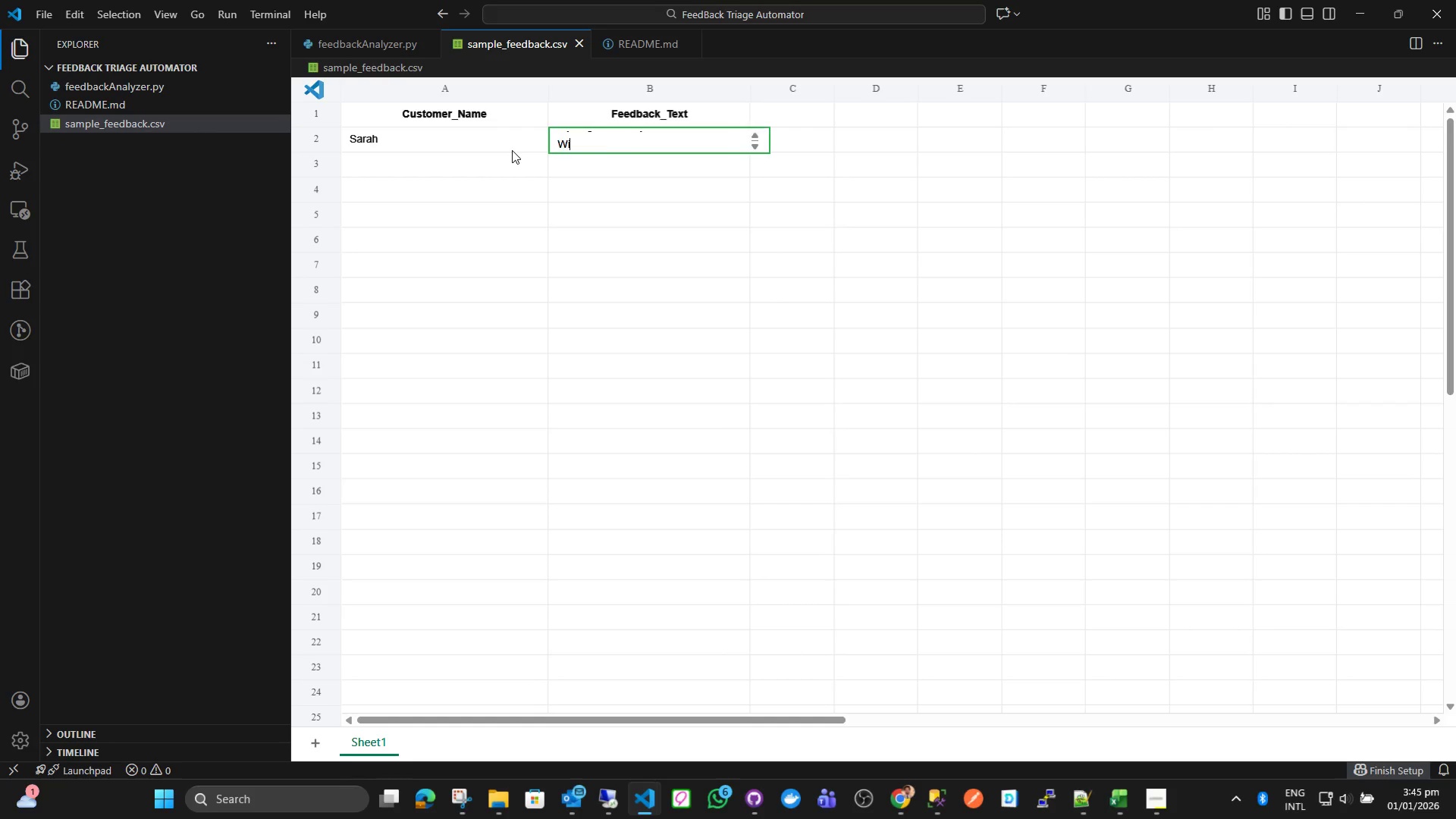 
key(Control+I)
 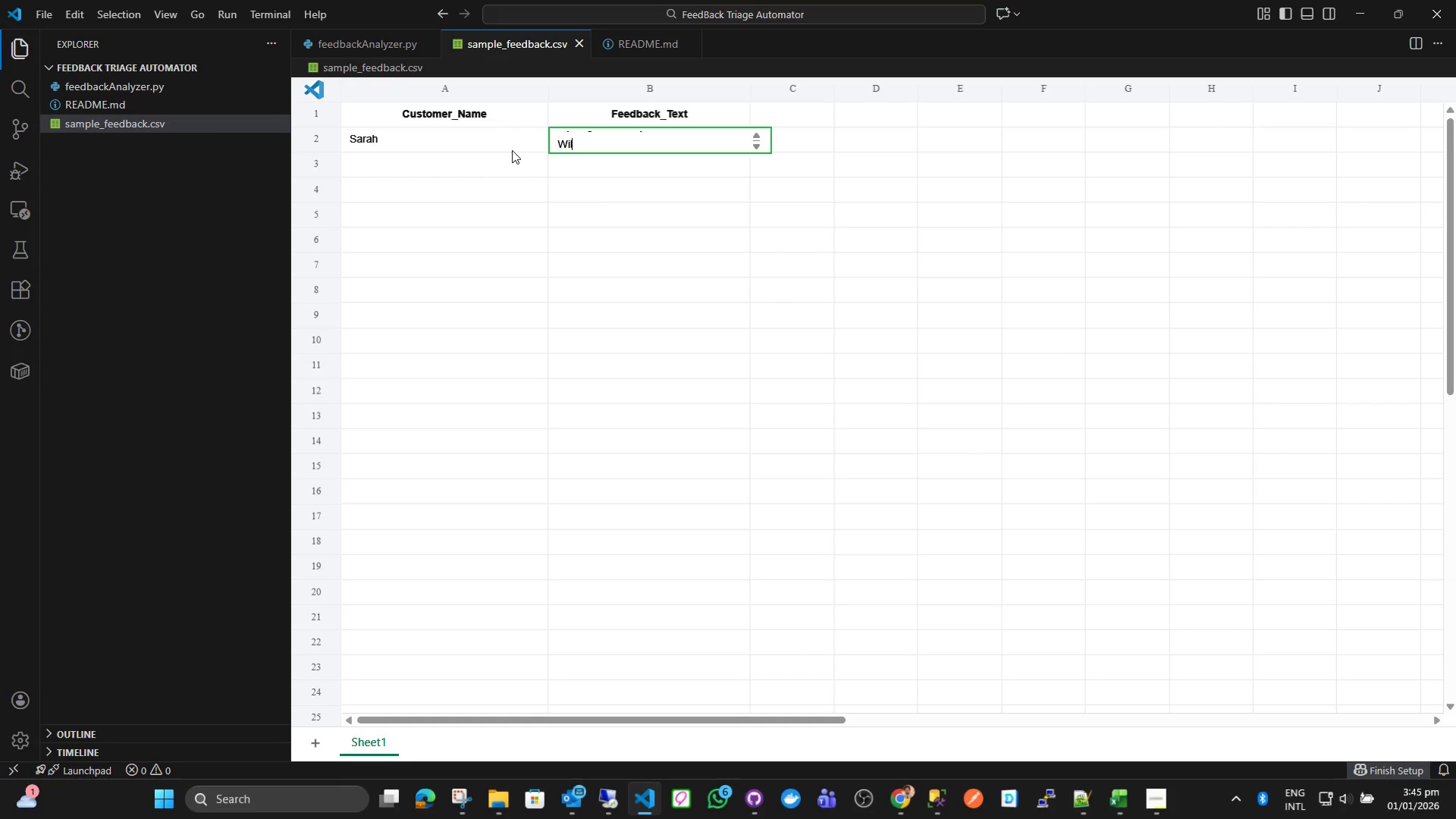 
key(Control+L)
 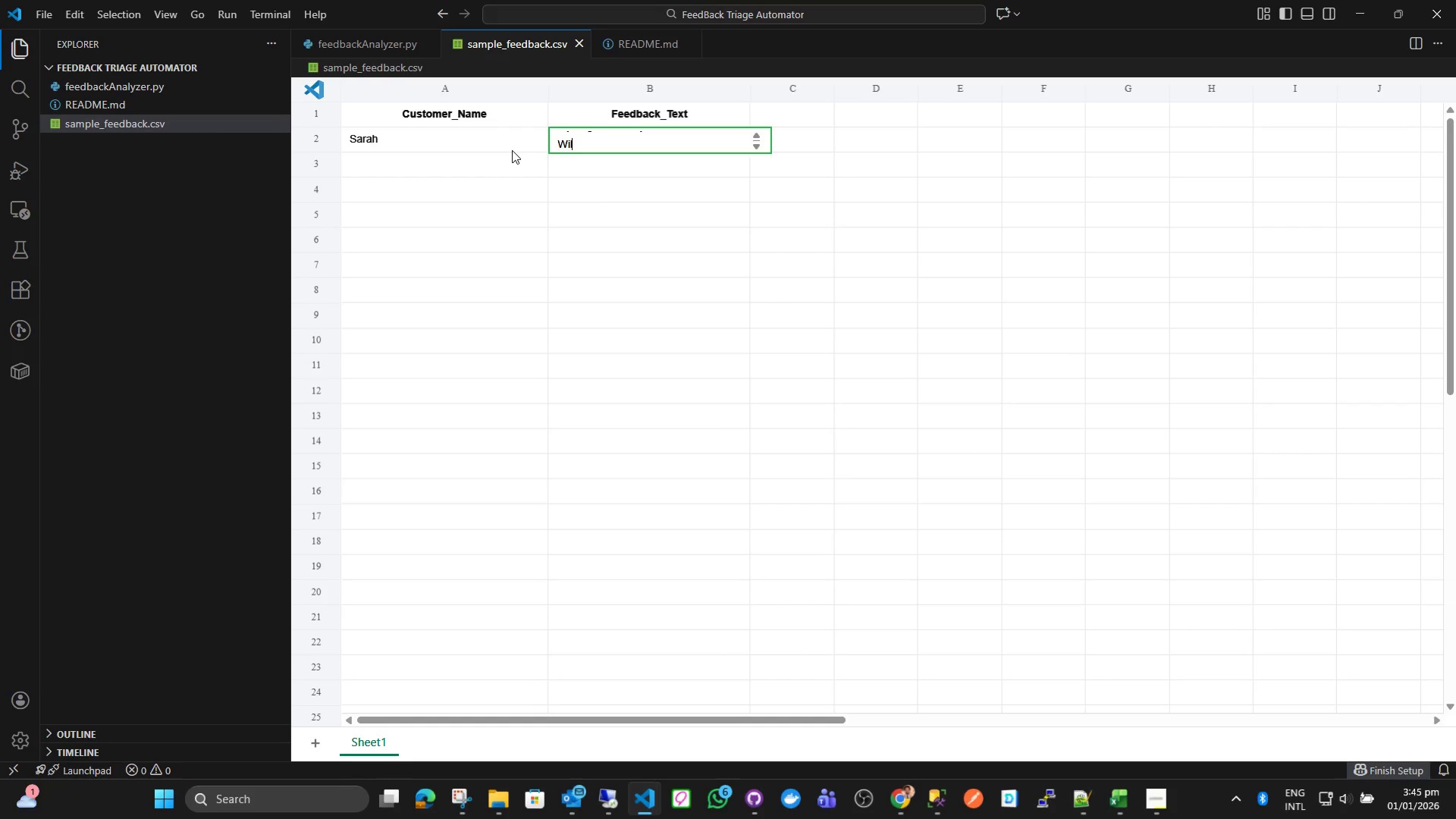 
key(Control+L)
 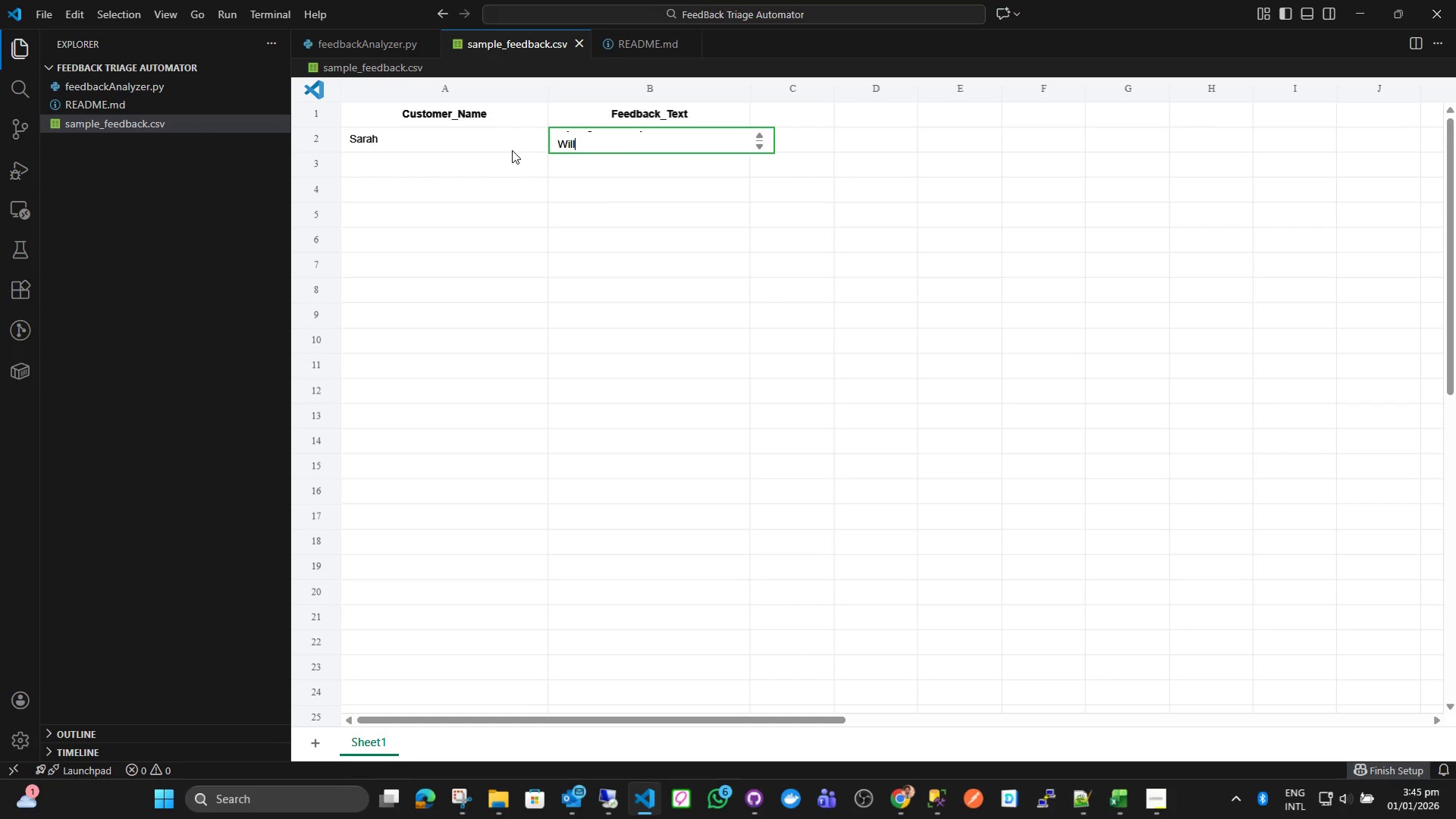 
key(Control+Space)
 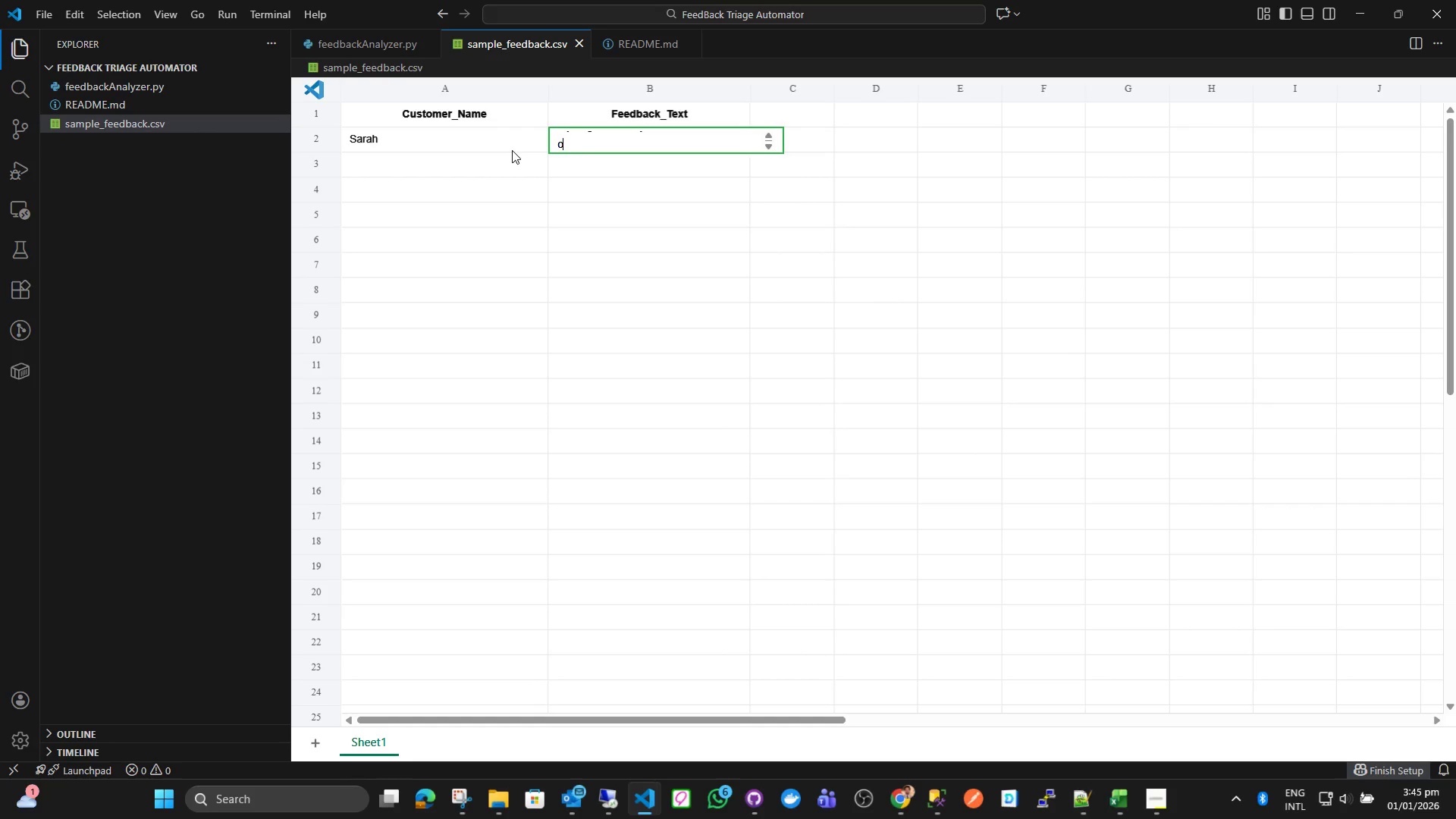 
key(Control+O)
 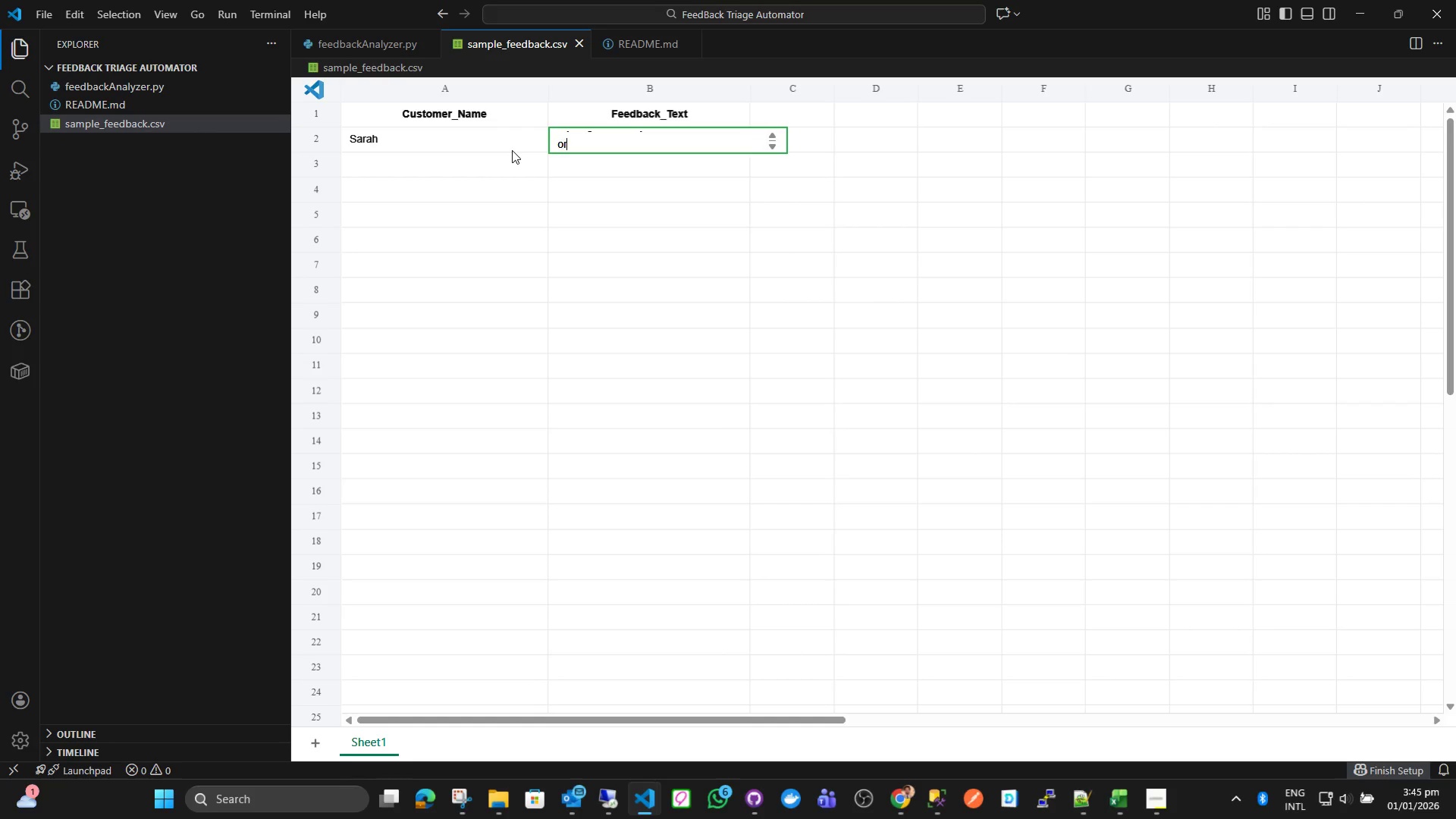 
key(Control+R)
 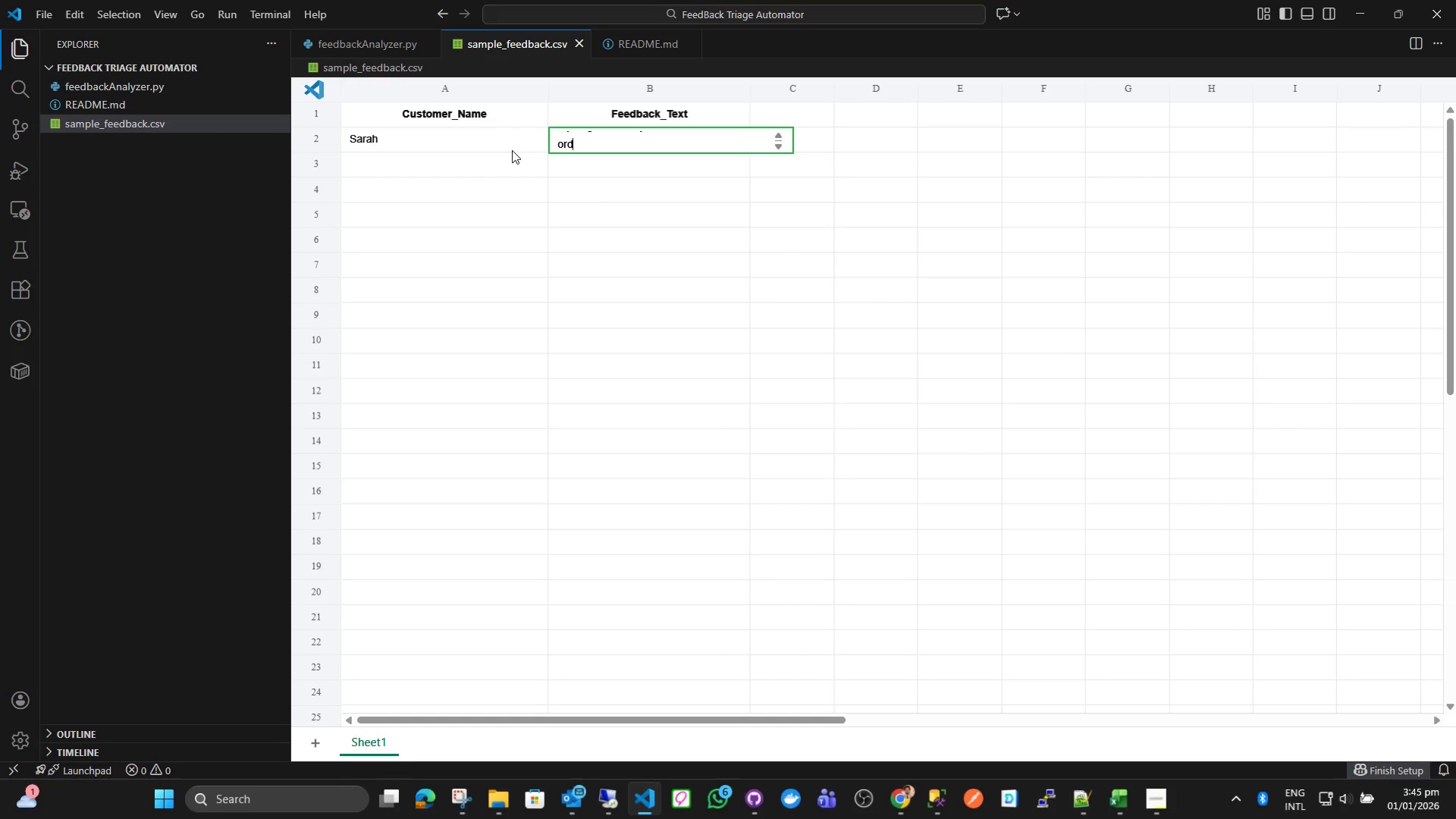 
key(Control+D)
 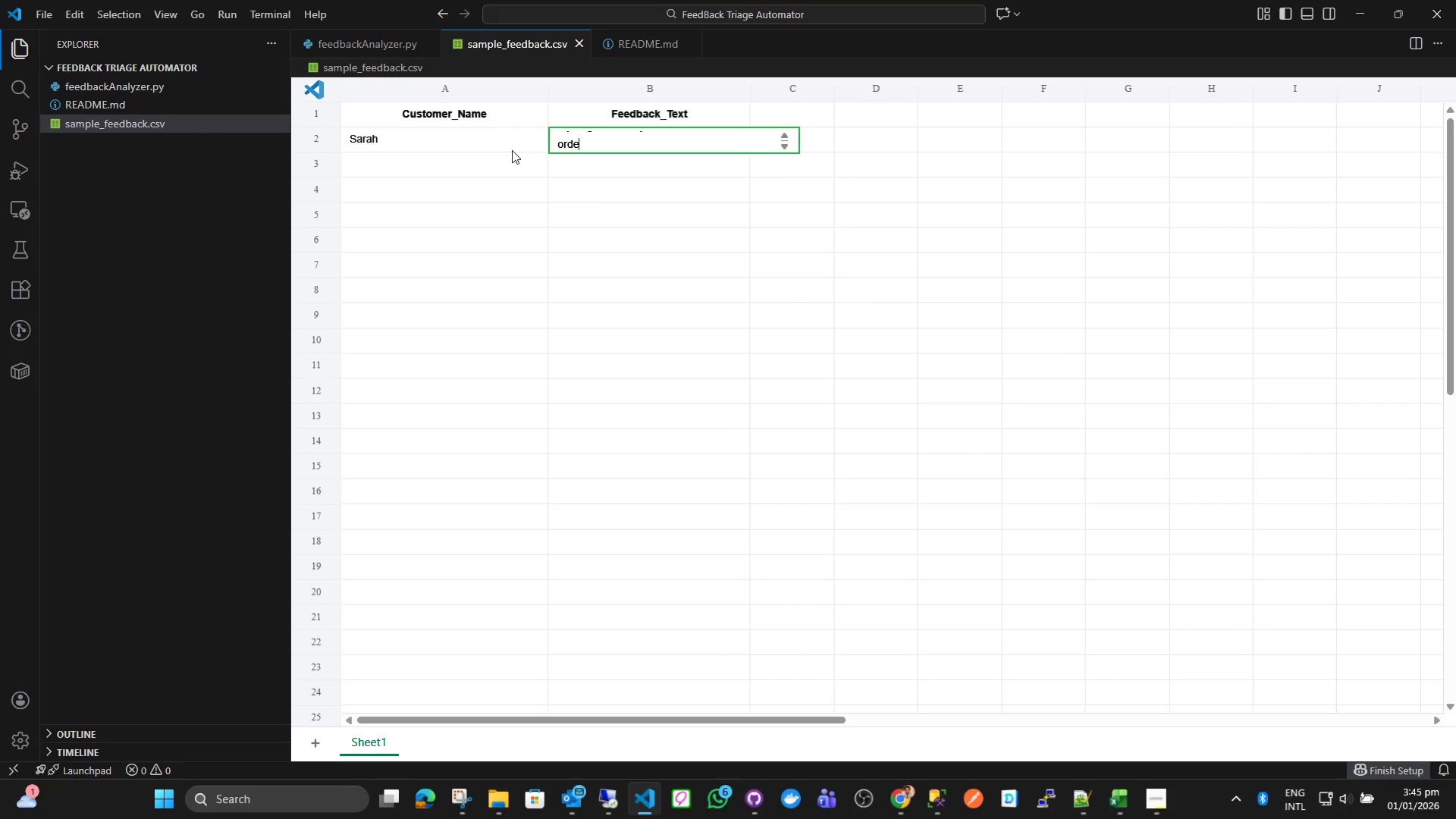 
key(Control+E)
 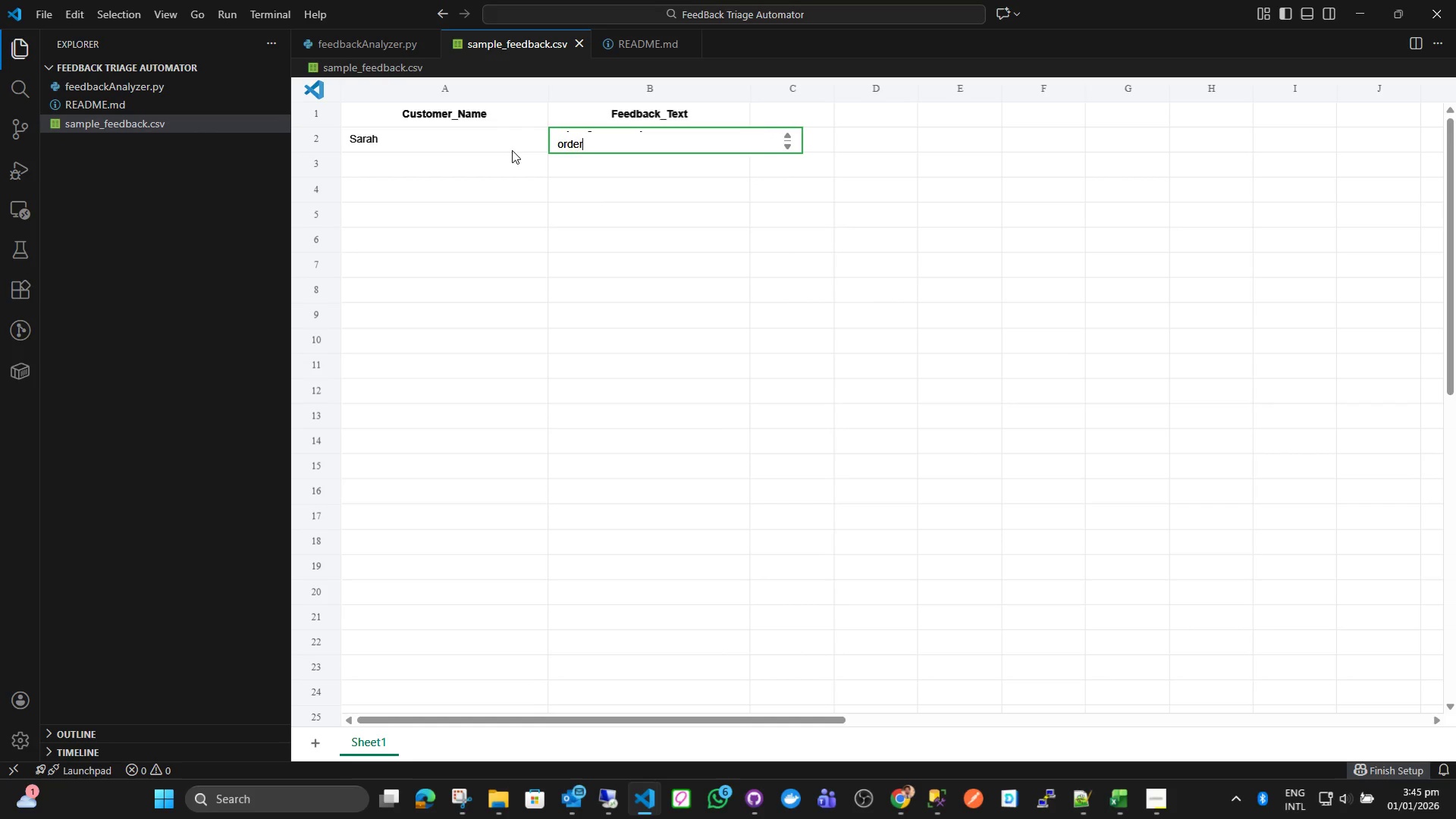 
key(Control+R)
 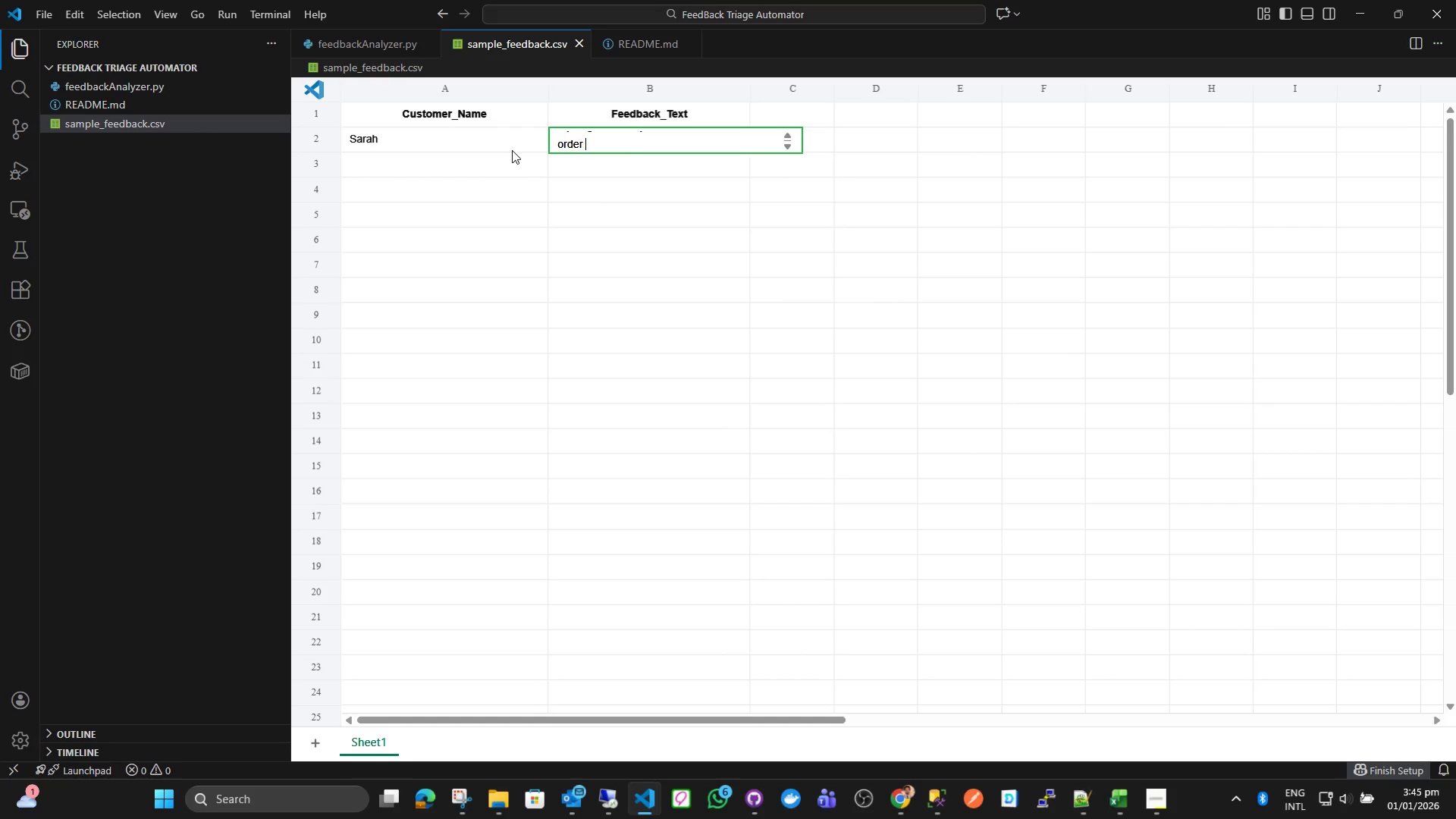 
key(Control+Space)
 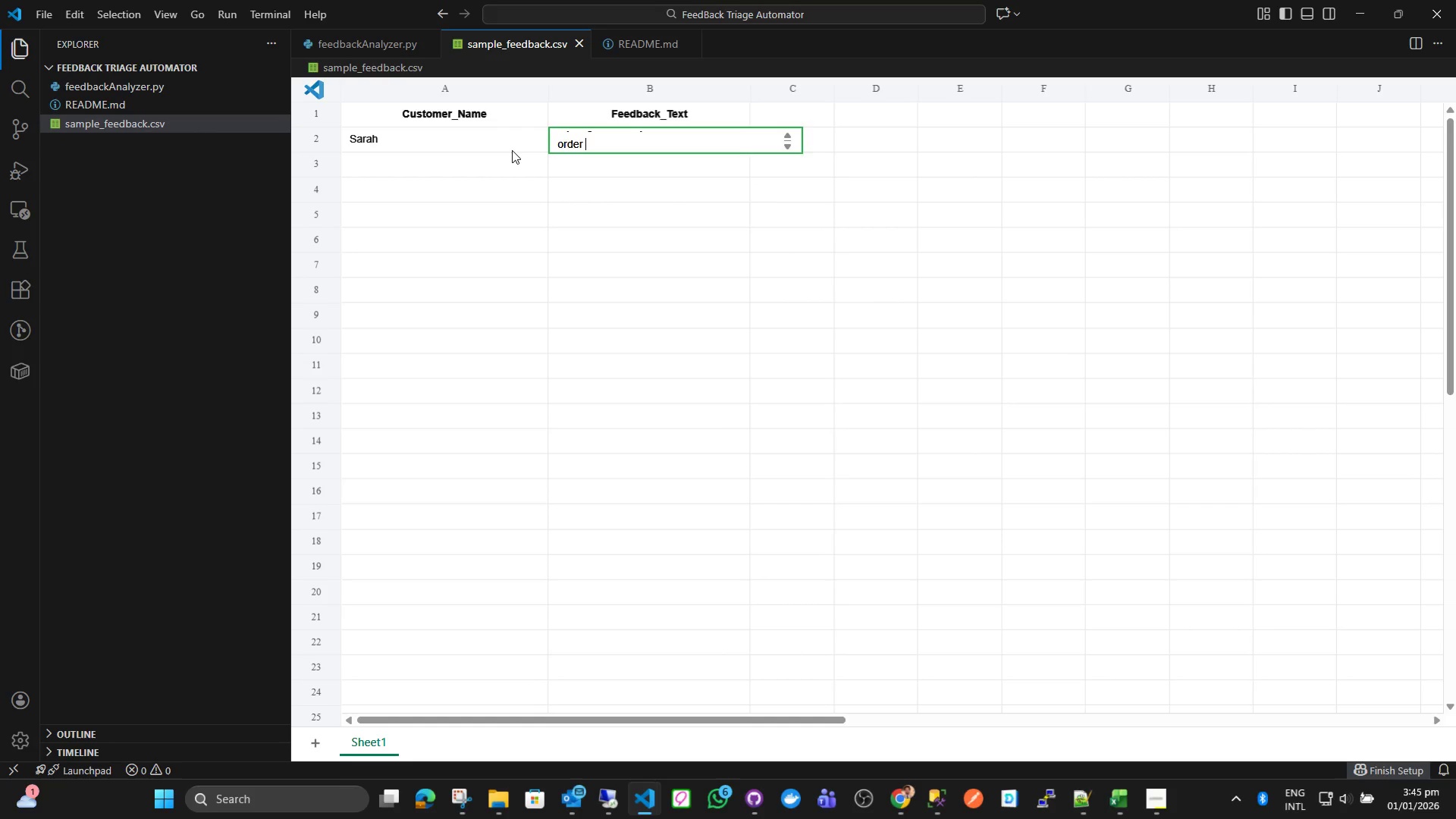 
key(Control+A)
 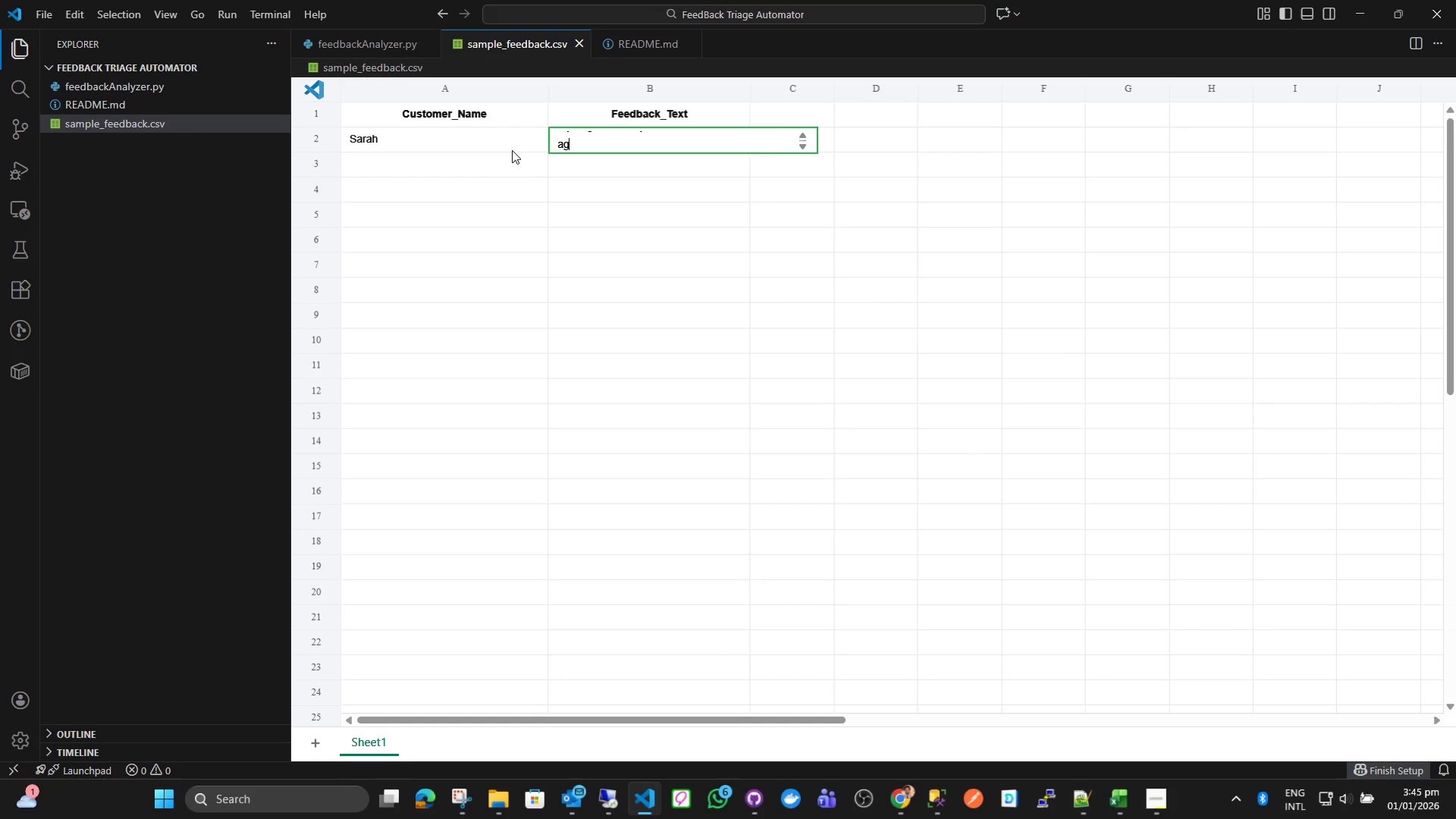 
key(Control+G)
 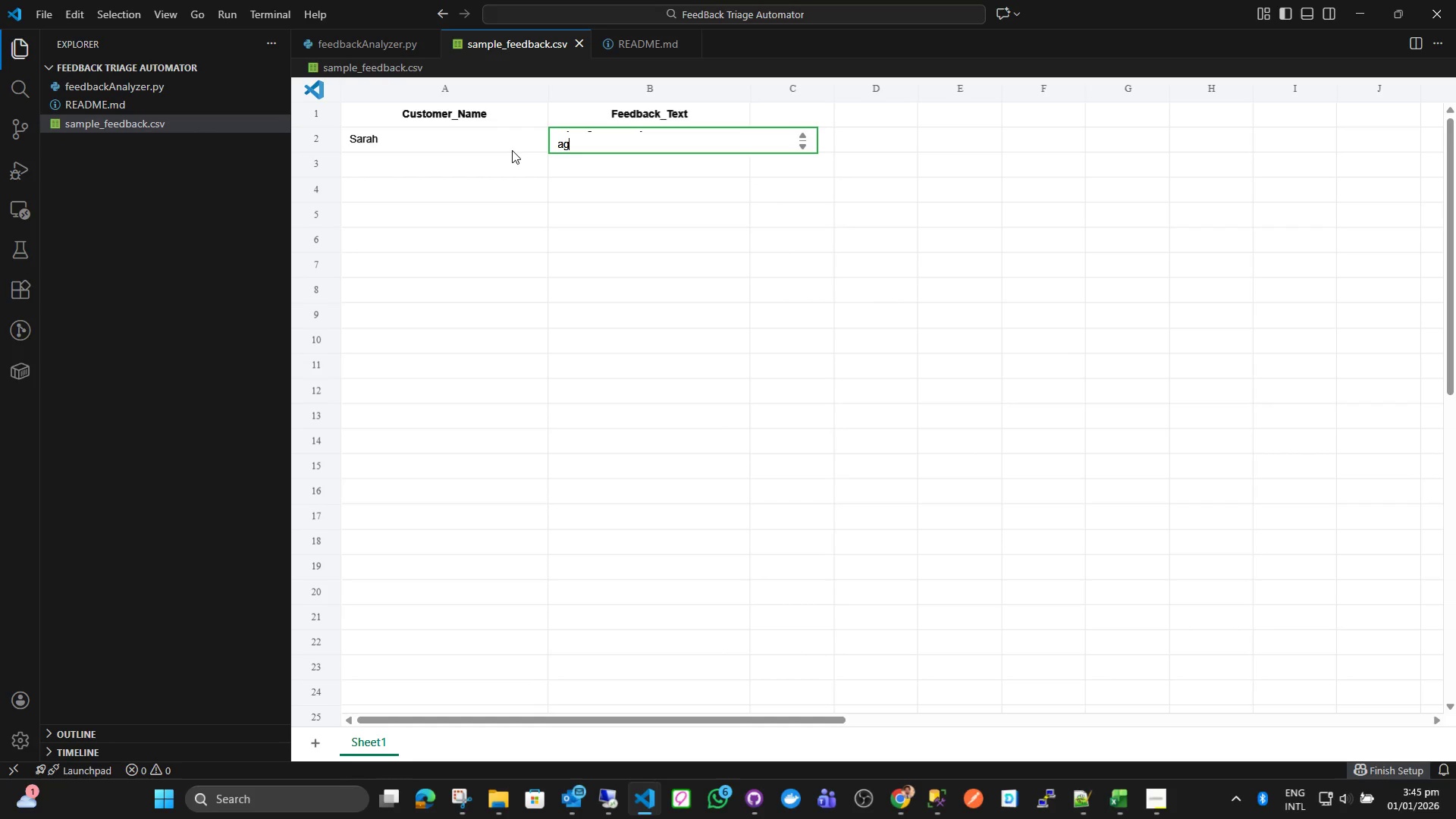 
key(Control+A)
 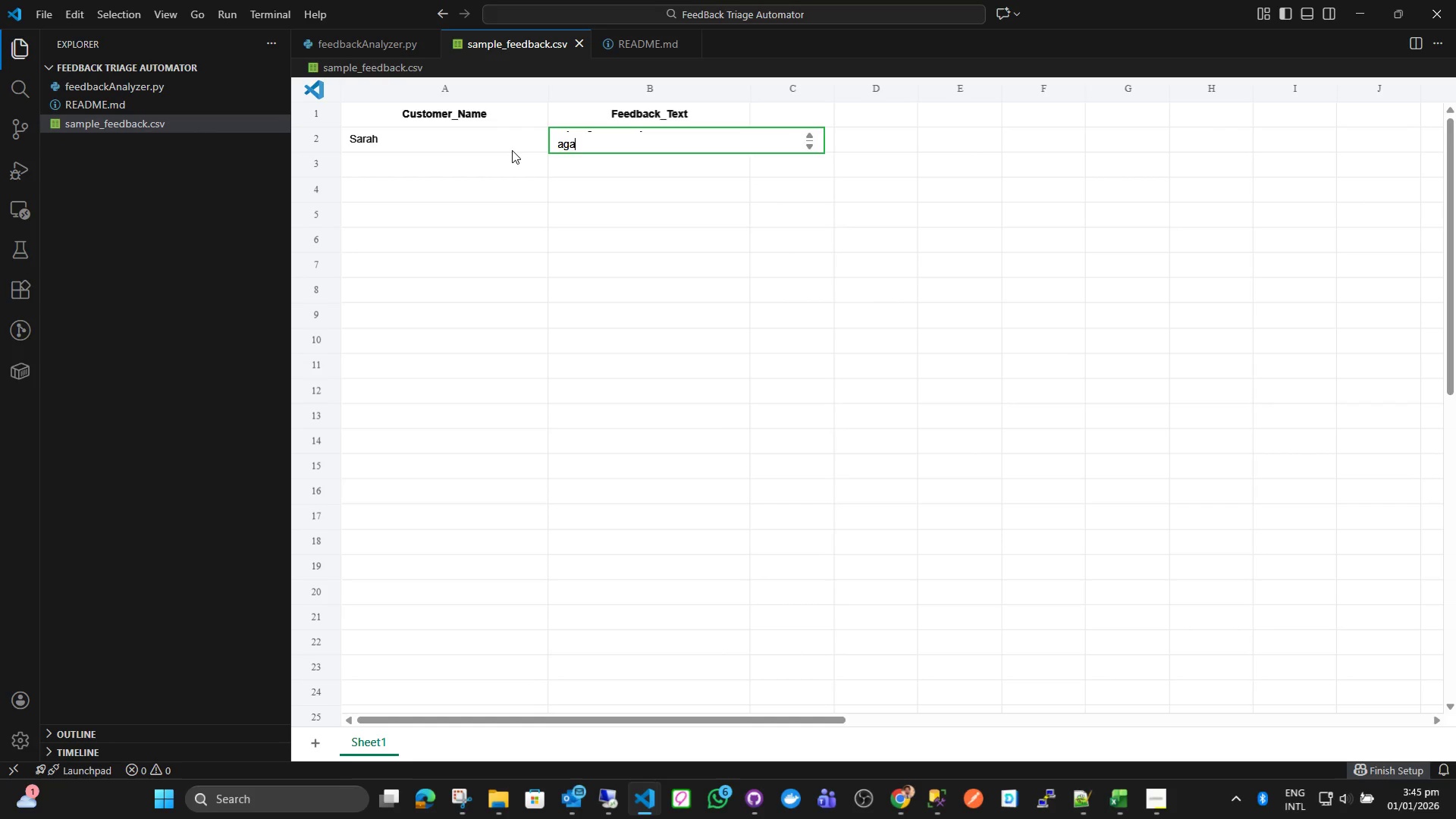 
key(Control+U)
 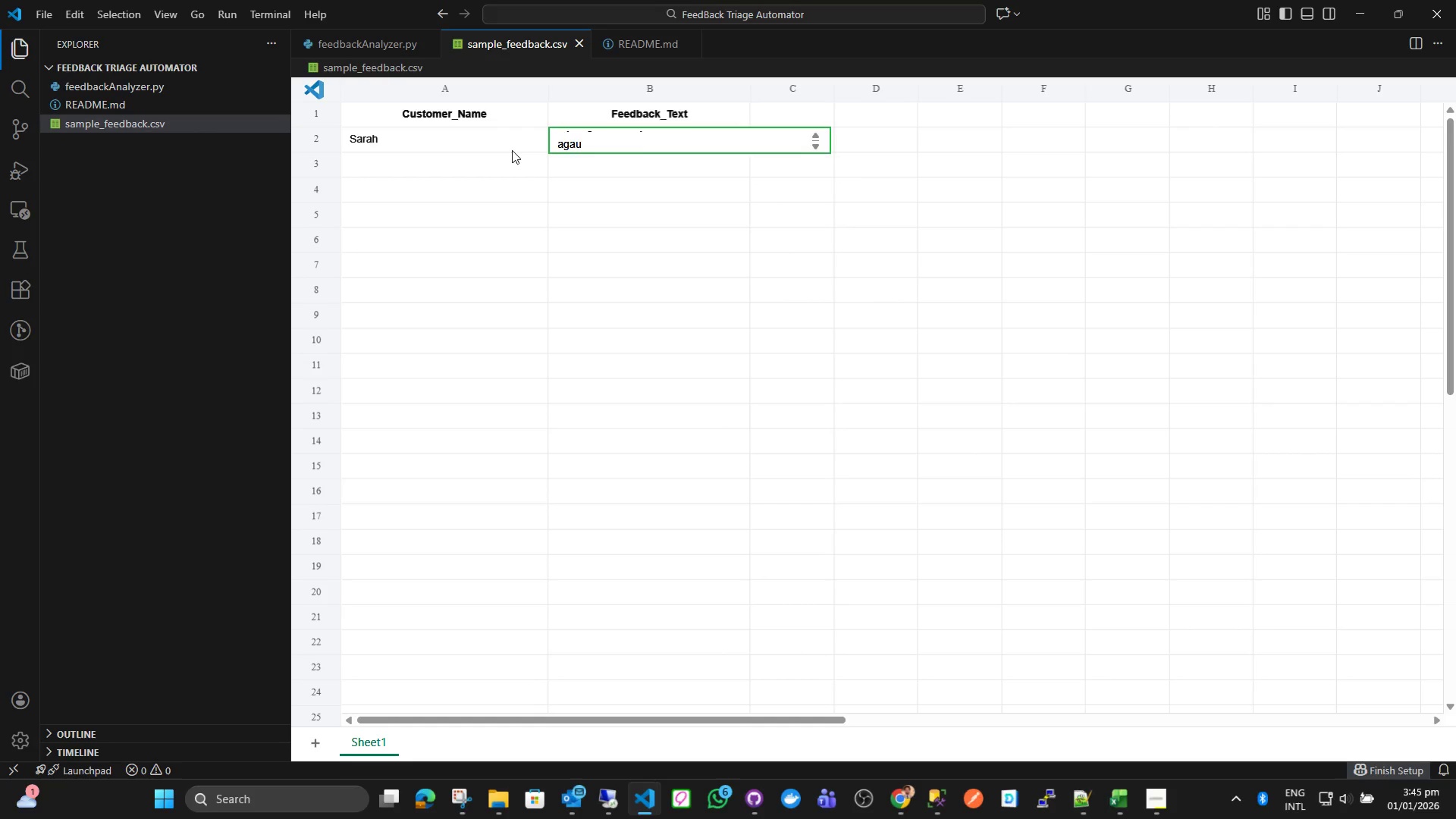 
key(Backspace)
type(in.)
 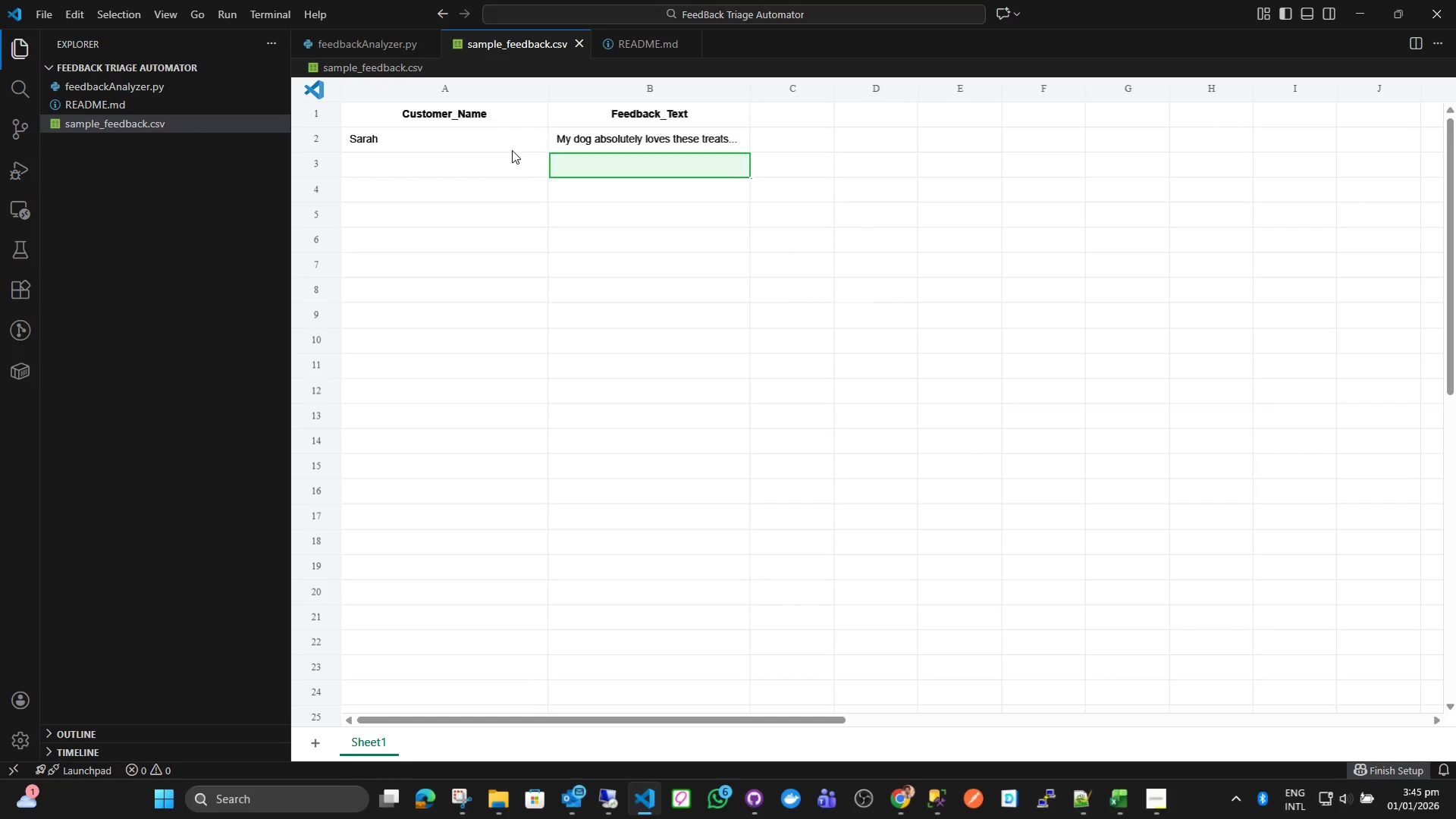 
key(Enter)
 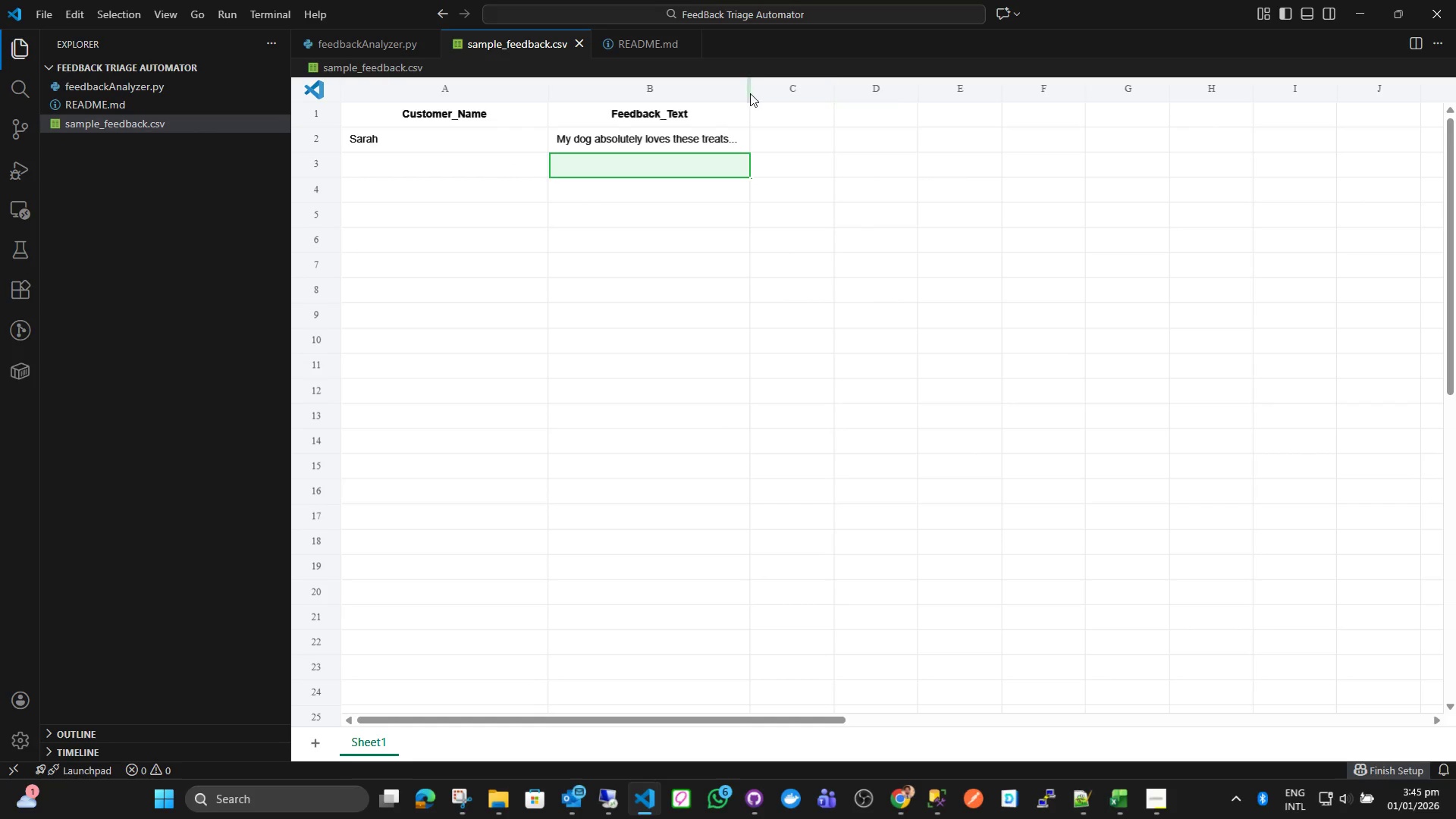 
double_click([749, 93])
 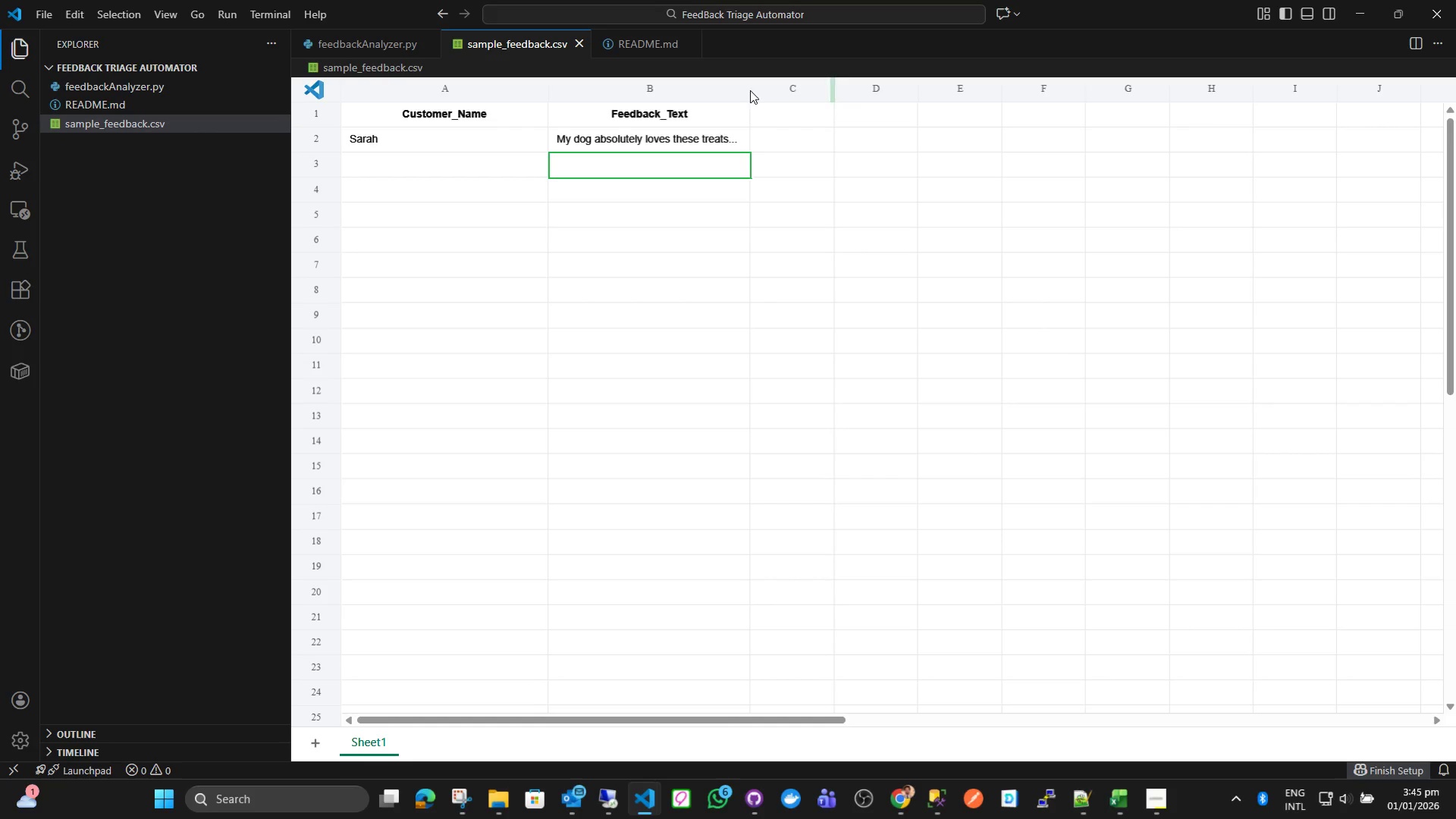 
left_click_drag(start_coordinate=[750, 93], to_coordinate=[920, 128])
 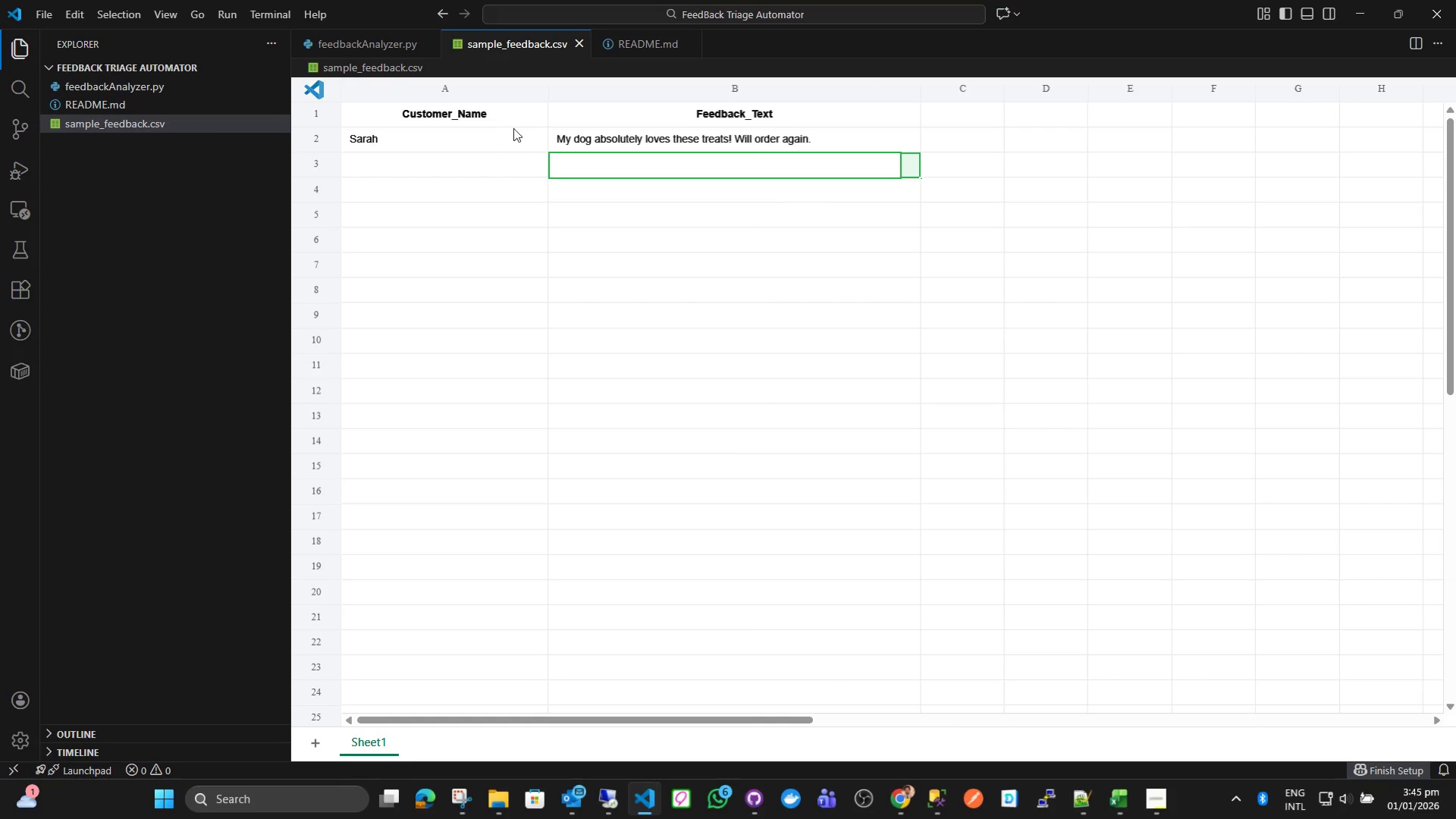 
left_click([457, 155])
 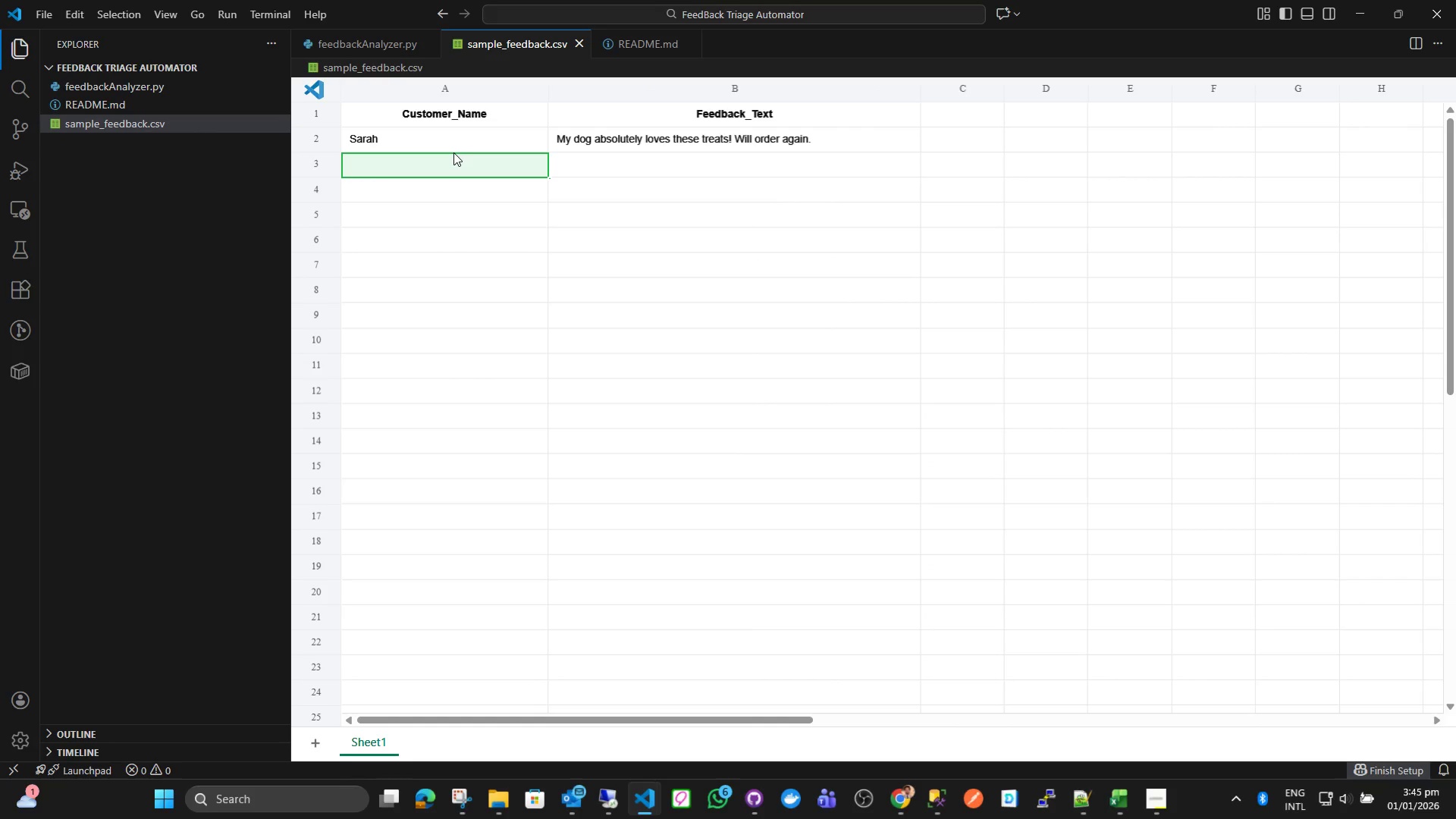 
type(Saqib)
key(Tab)
type(Shipping was late and the boc )
key(Backspace)
key(Backspace)
type(x arrived damed)
key(Backspace)
key(Backspace)
type(aged.)
 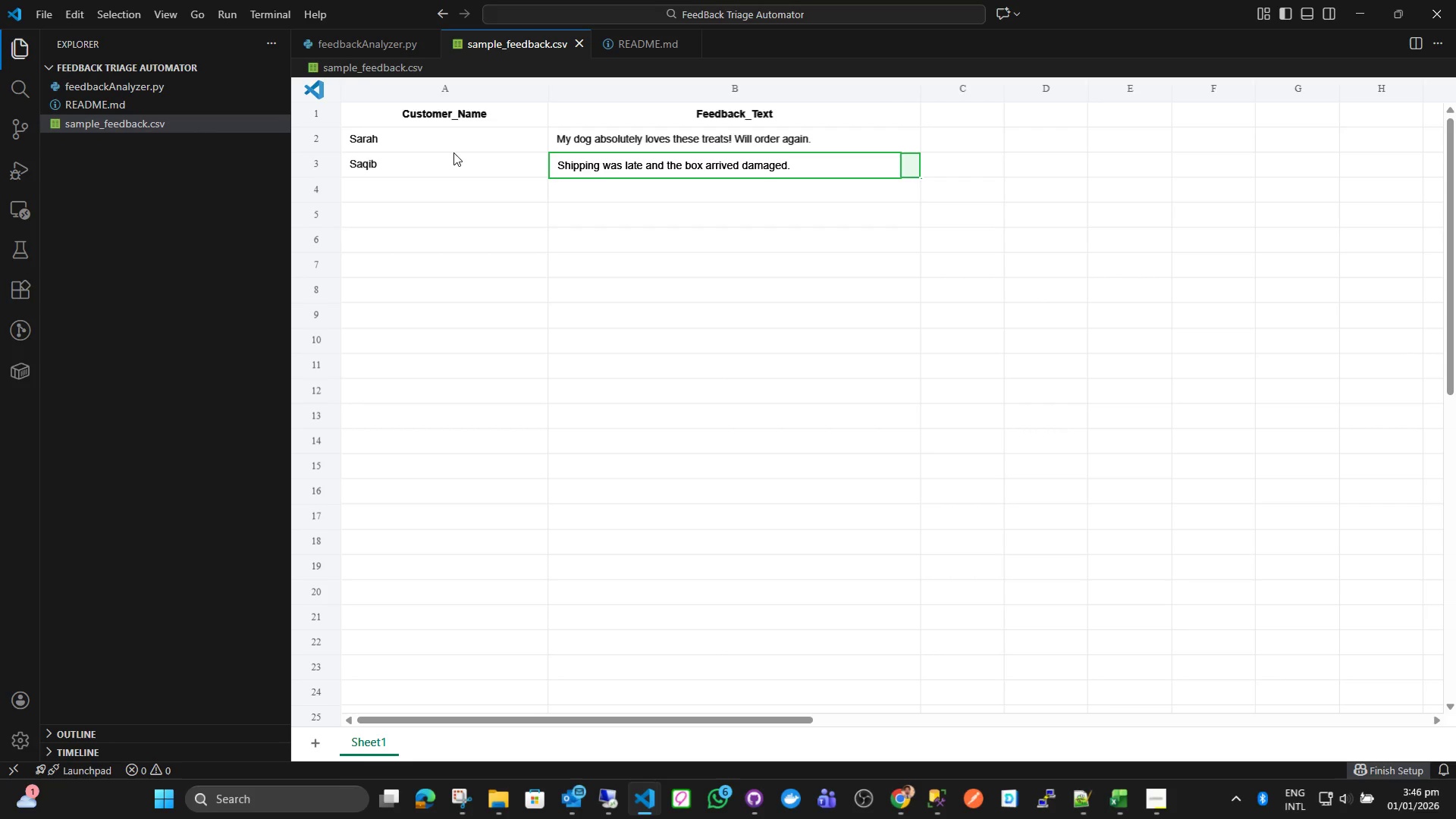 
key(Enter)
 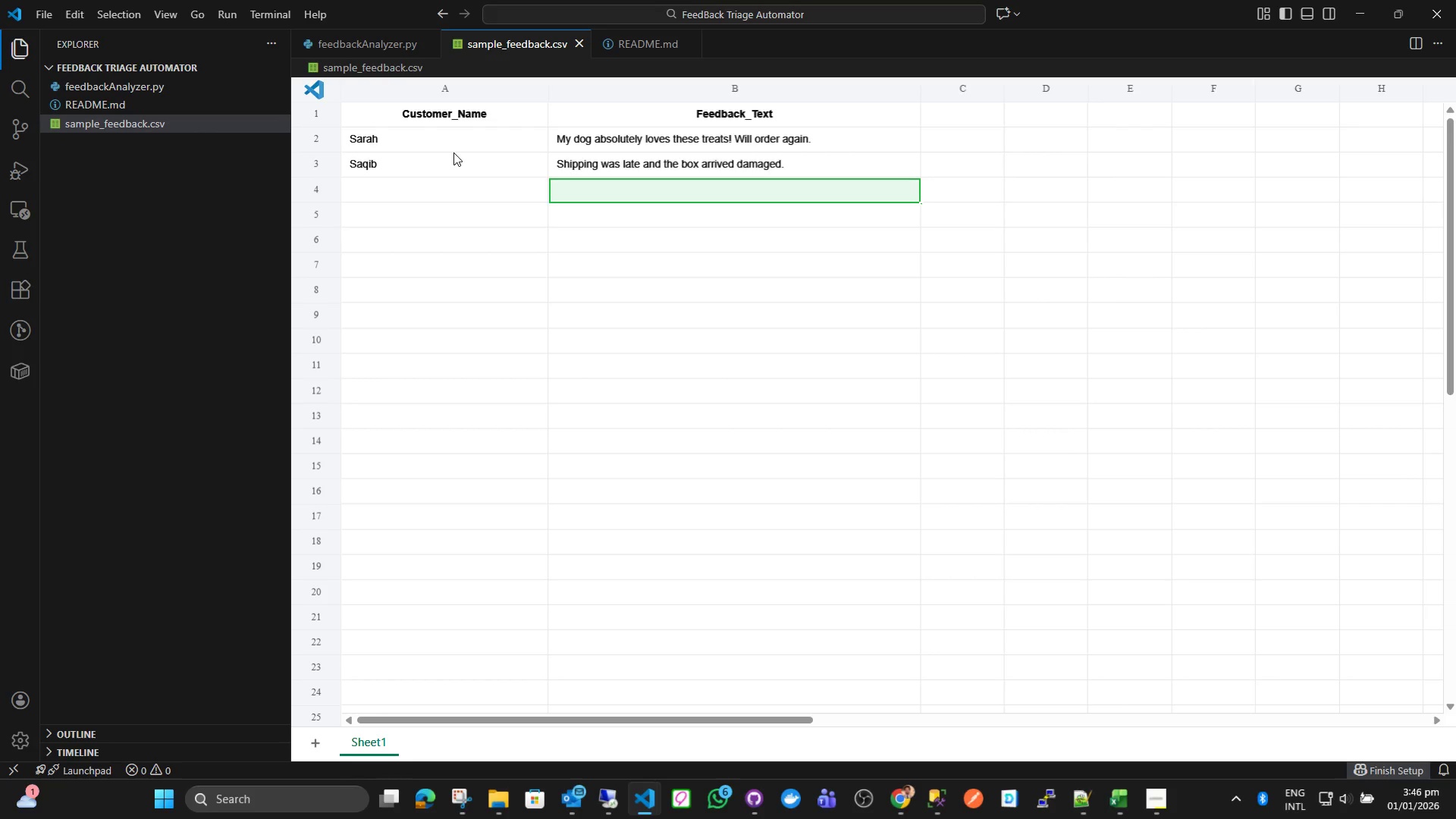 
key(ArrowLeft)
 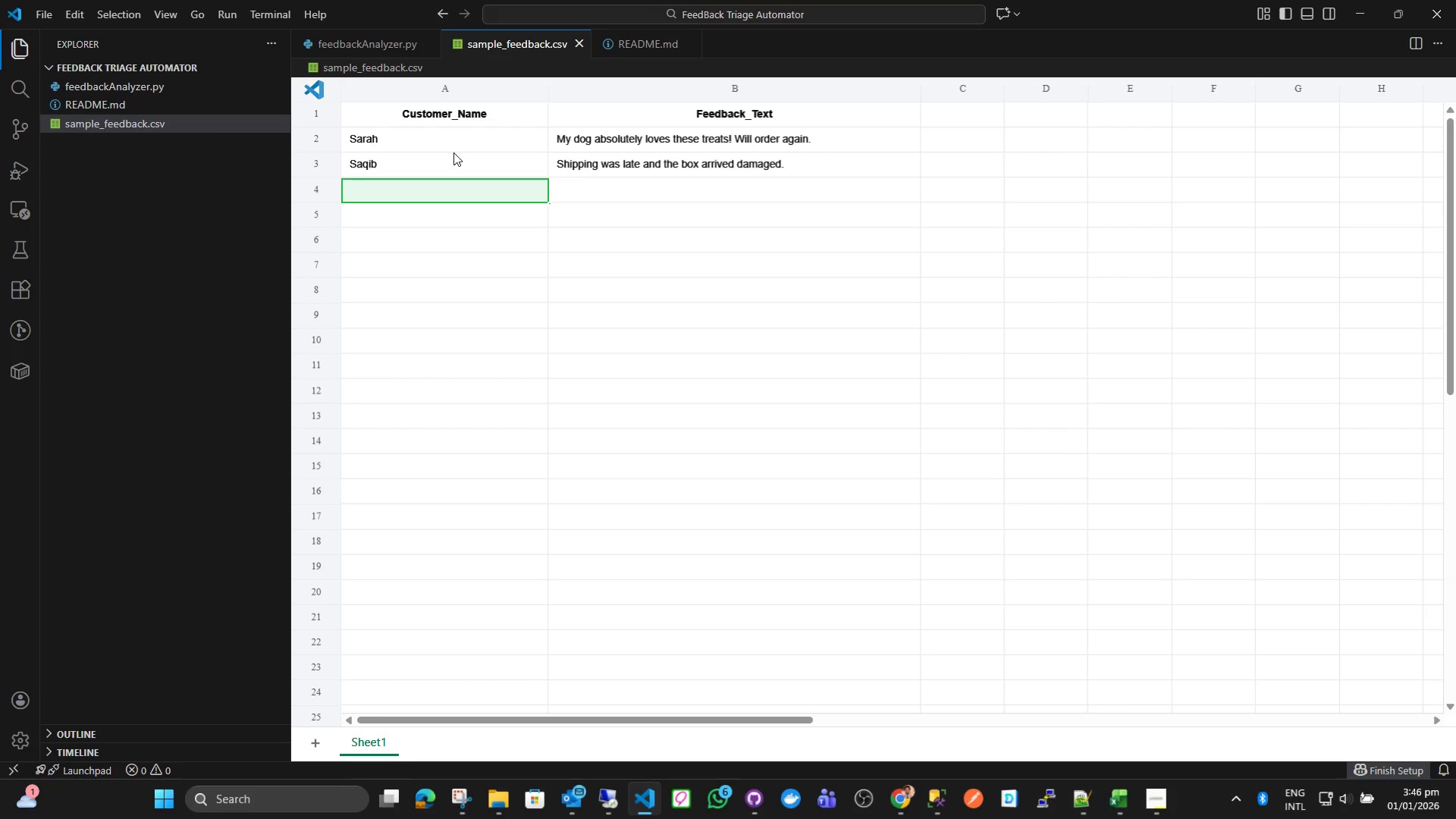 
type(Tom )
key(Tab)
type(Great Quality and fresh ingredients.)
 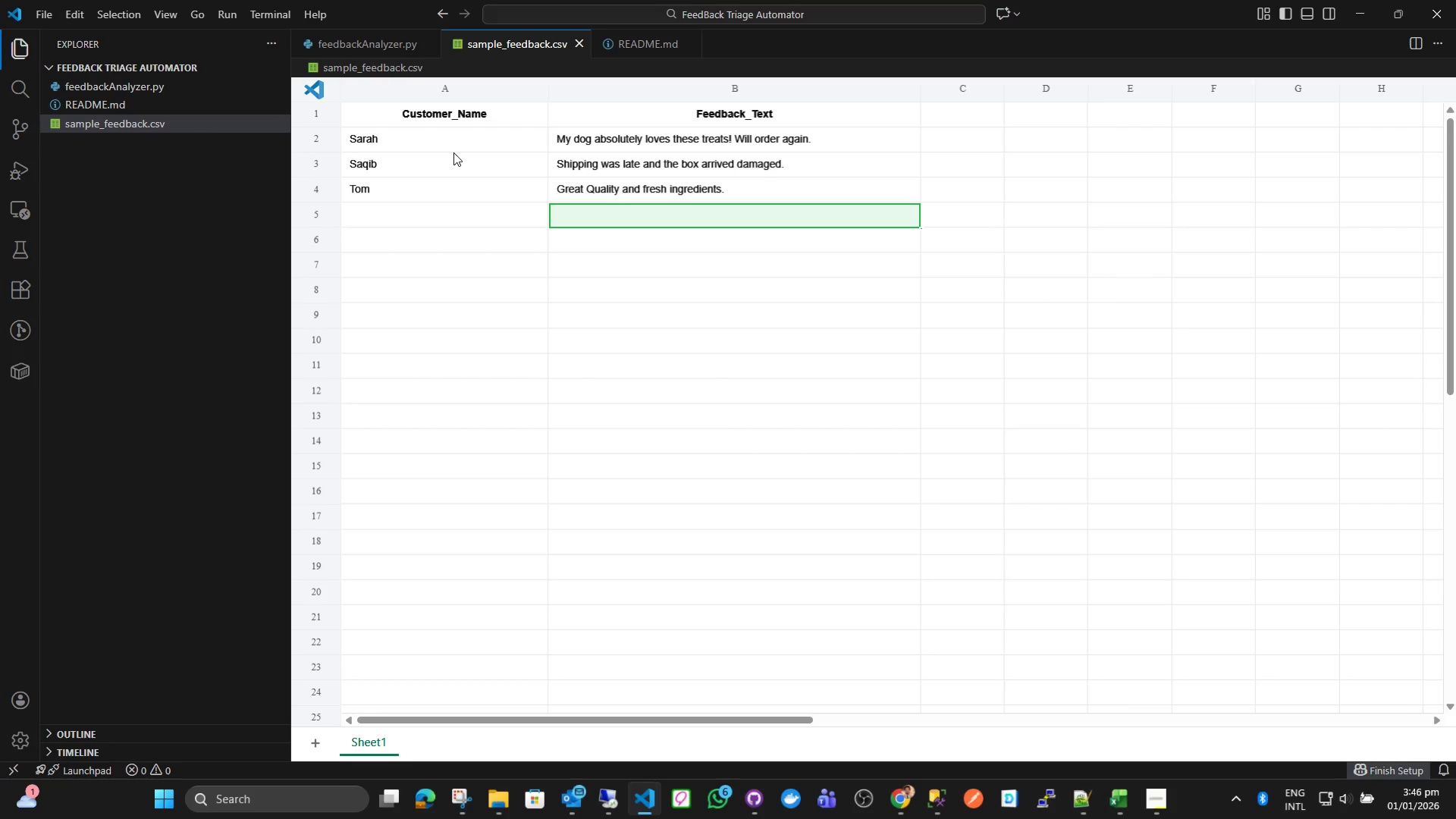 
 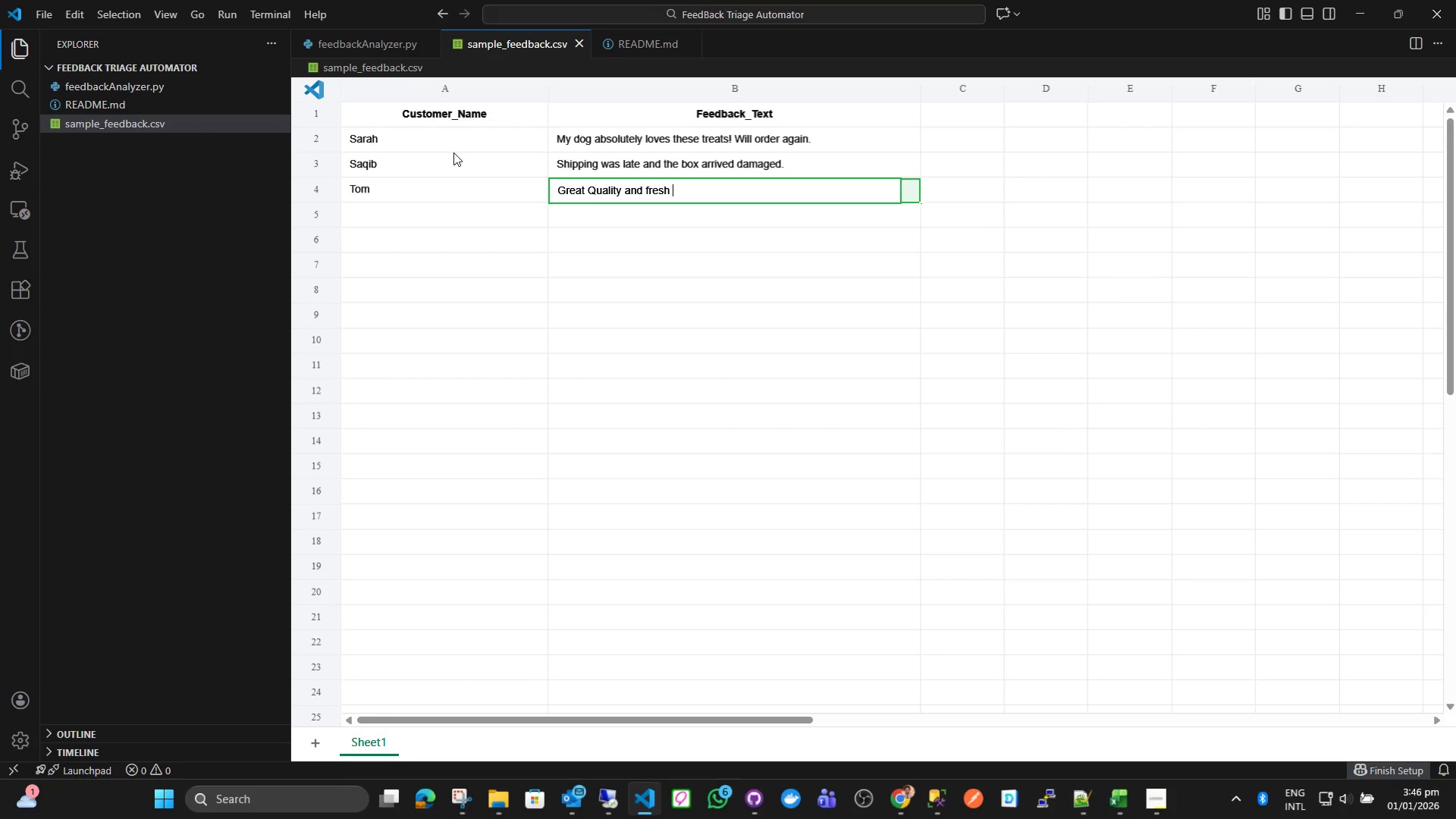 
key(Enter)
 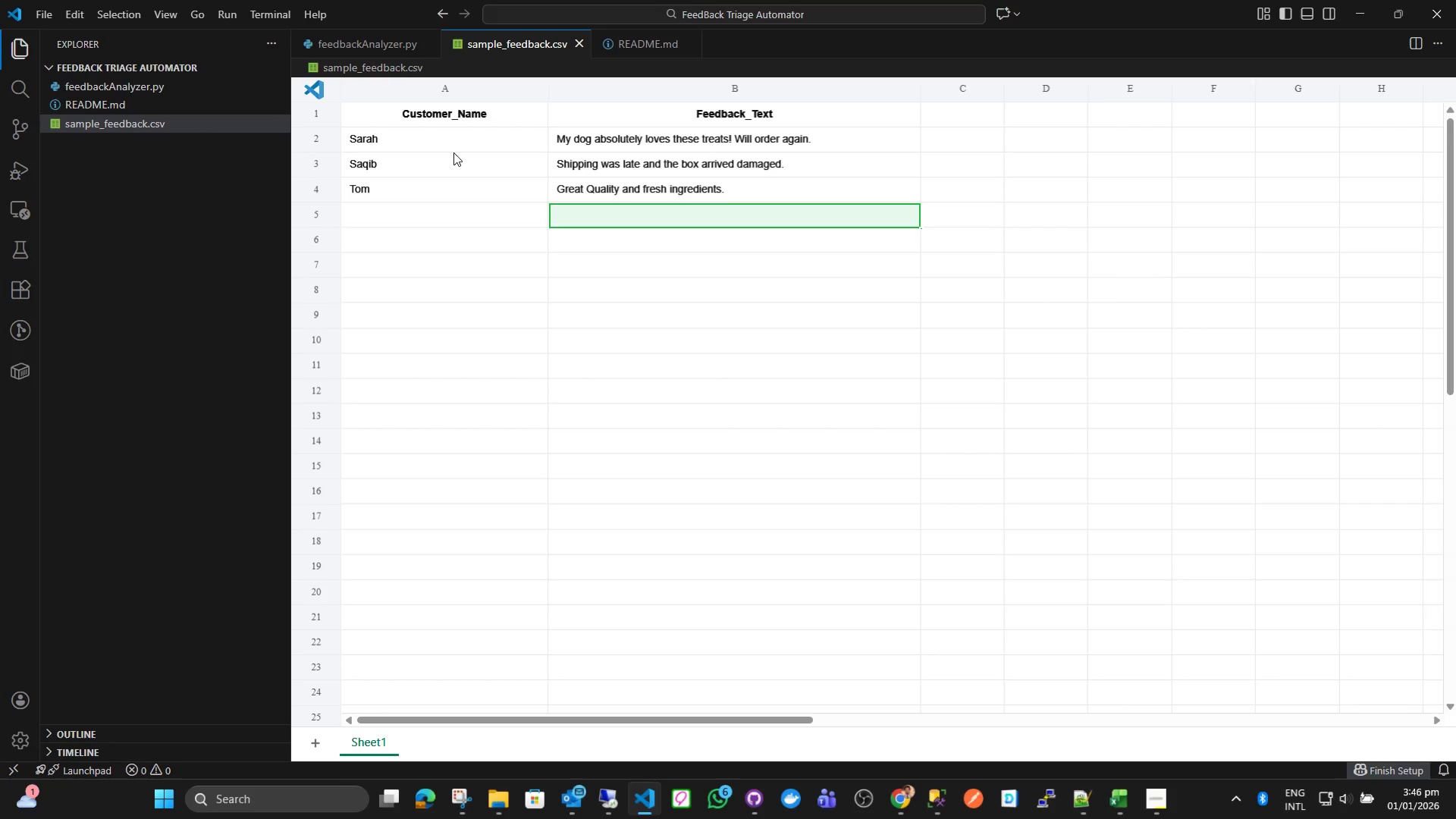 
key(ArrowLeft)
 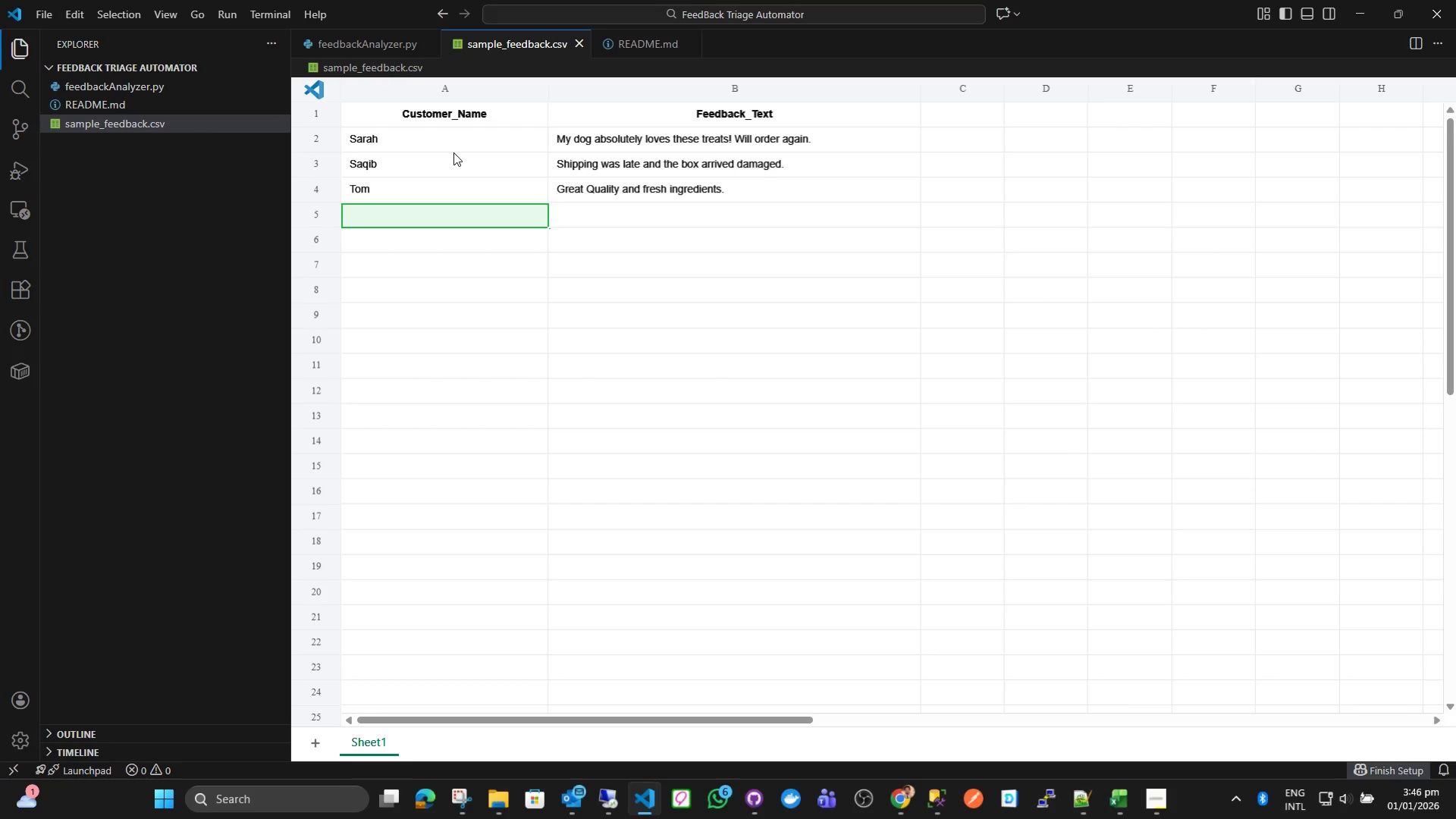 
type(Ay)
key(Backspace)
key(Backspace)
type(Zeeshan)
key(Tab)
type(The )
 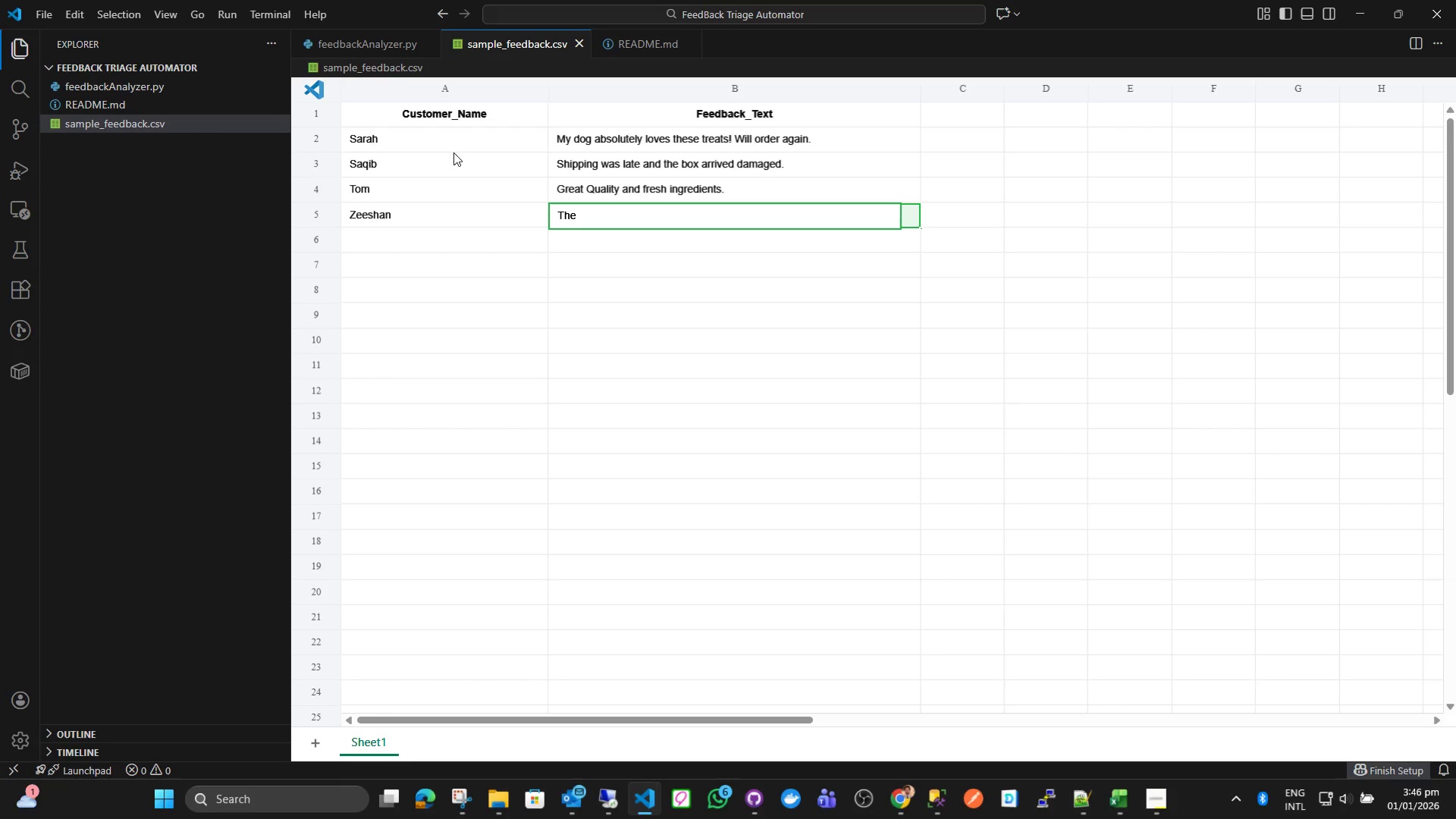 
type(items smeeld)
key(Backspace)
key(Backspace)
key(Backspace)
type(lled stranged )
key(Backspace)
key(Backspace)
type( and my dog refused them,)
key(Backspace)
type(.)
 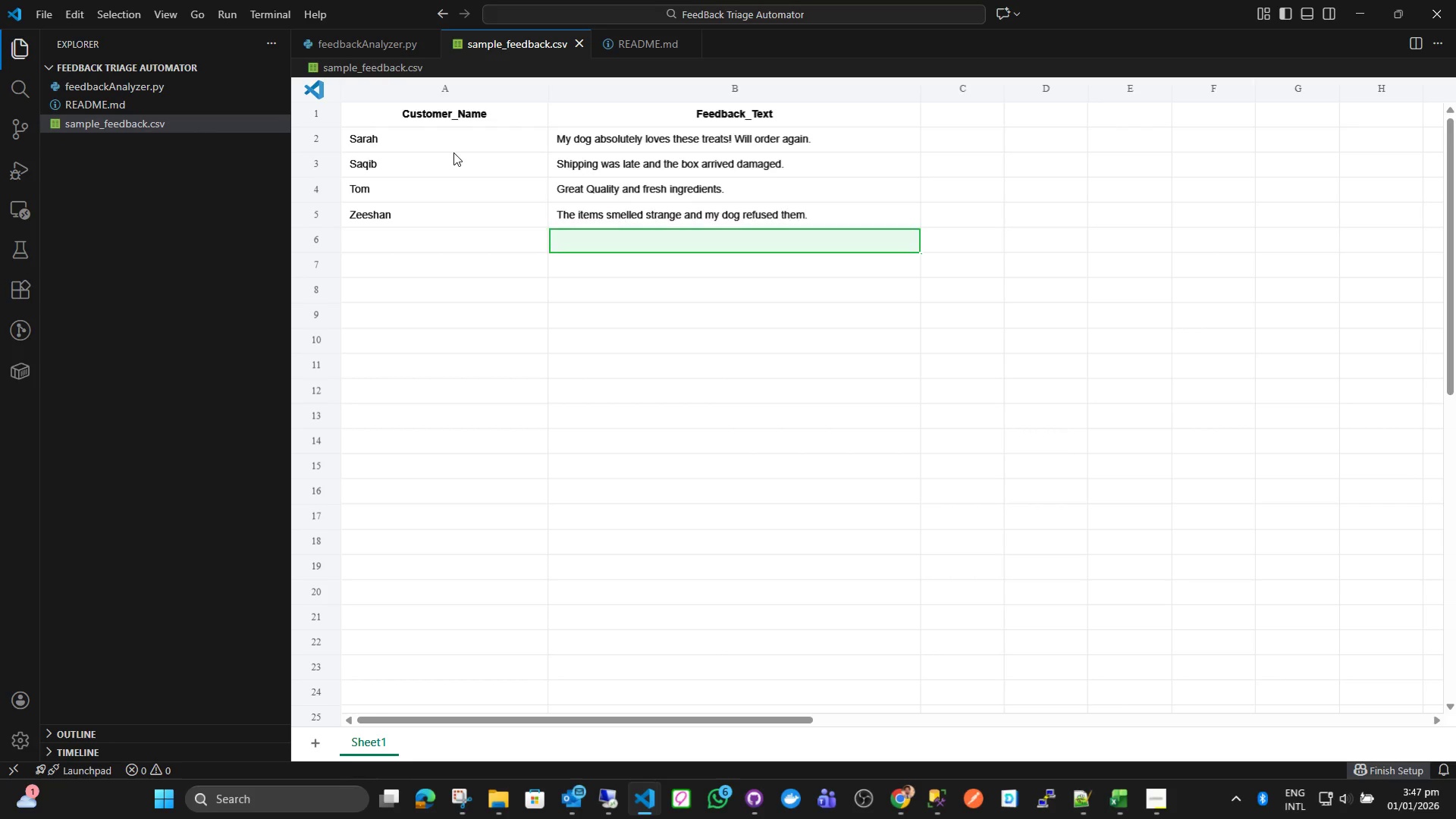 
key(Enter)
 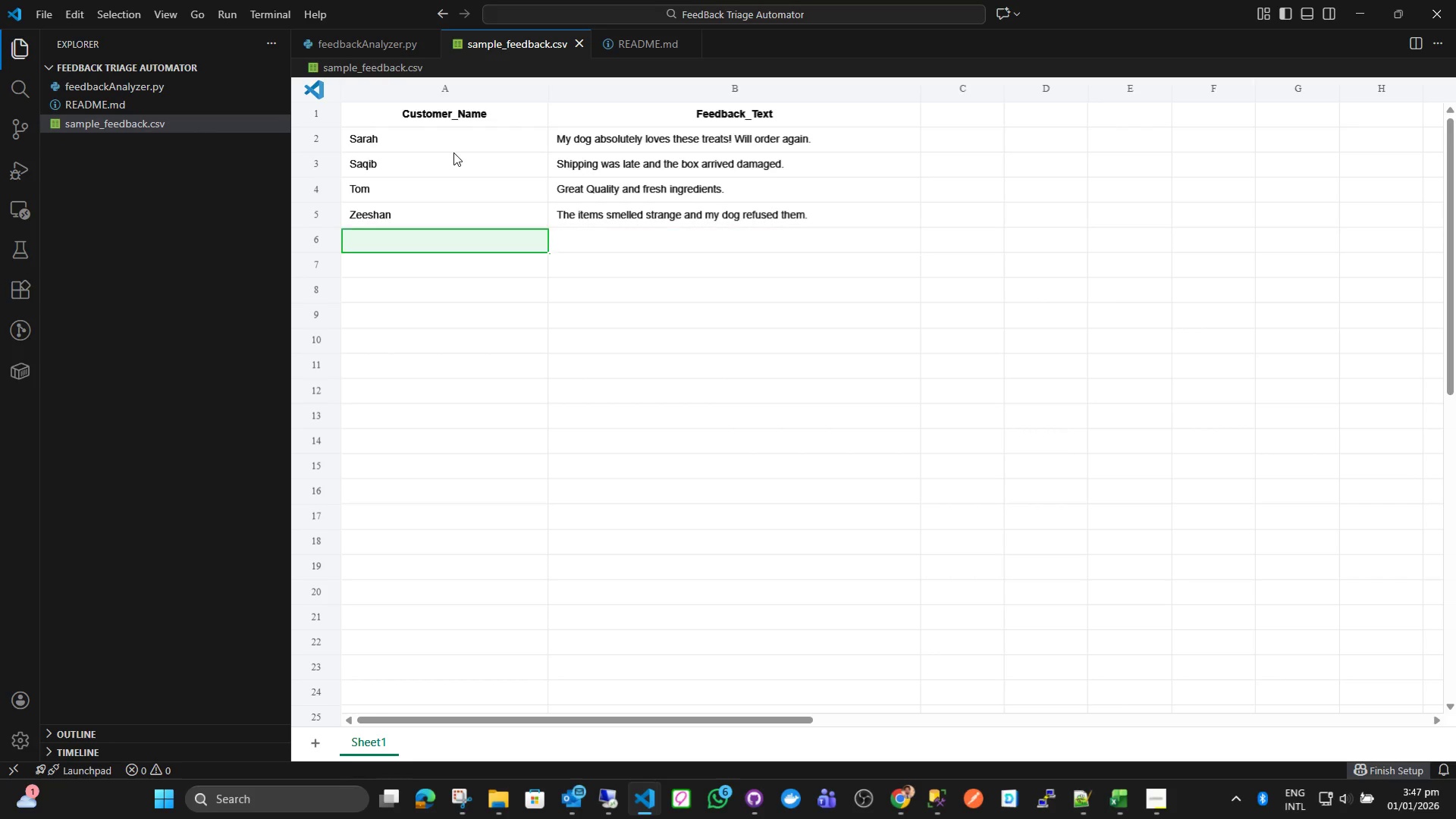 
key(ArrowLeft)
 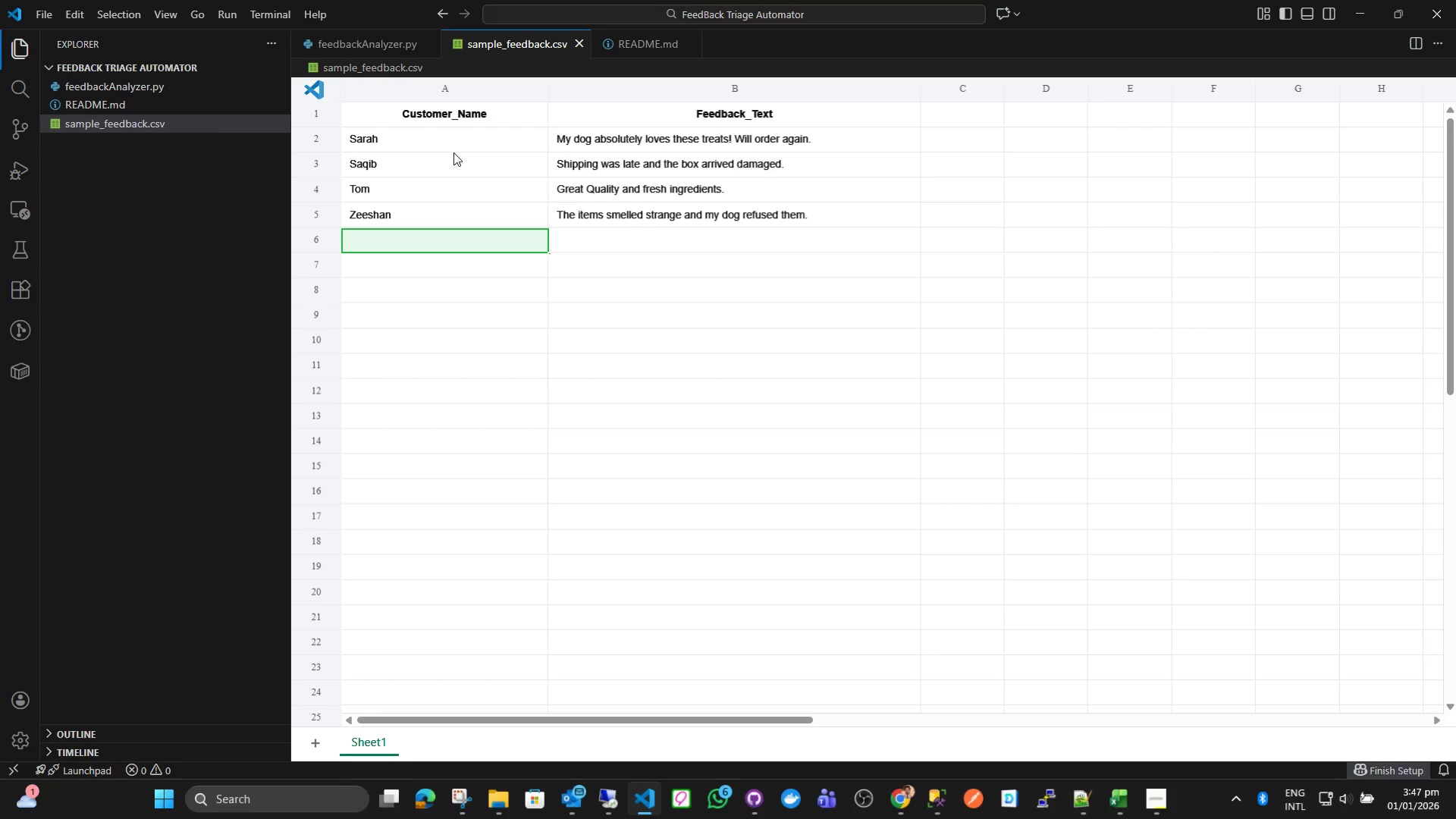 
type(John)
key(Tab)
type(Packagin)
key(Backspace)
key(Backspace)
type(ing was beautiful and ex)
key(Backspace)
type(co-friendlty)
key(Backspace)
key(Backspace)
type(y.)
 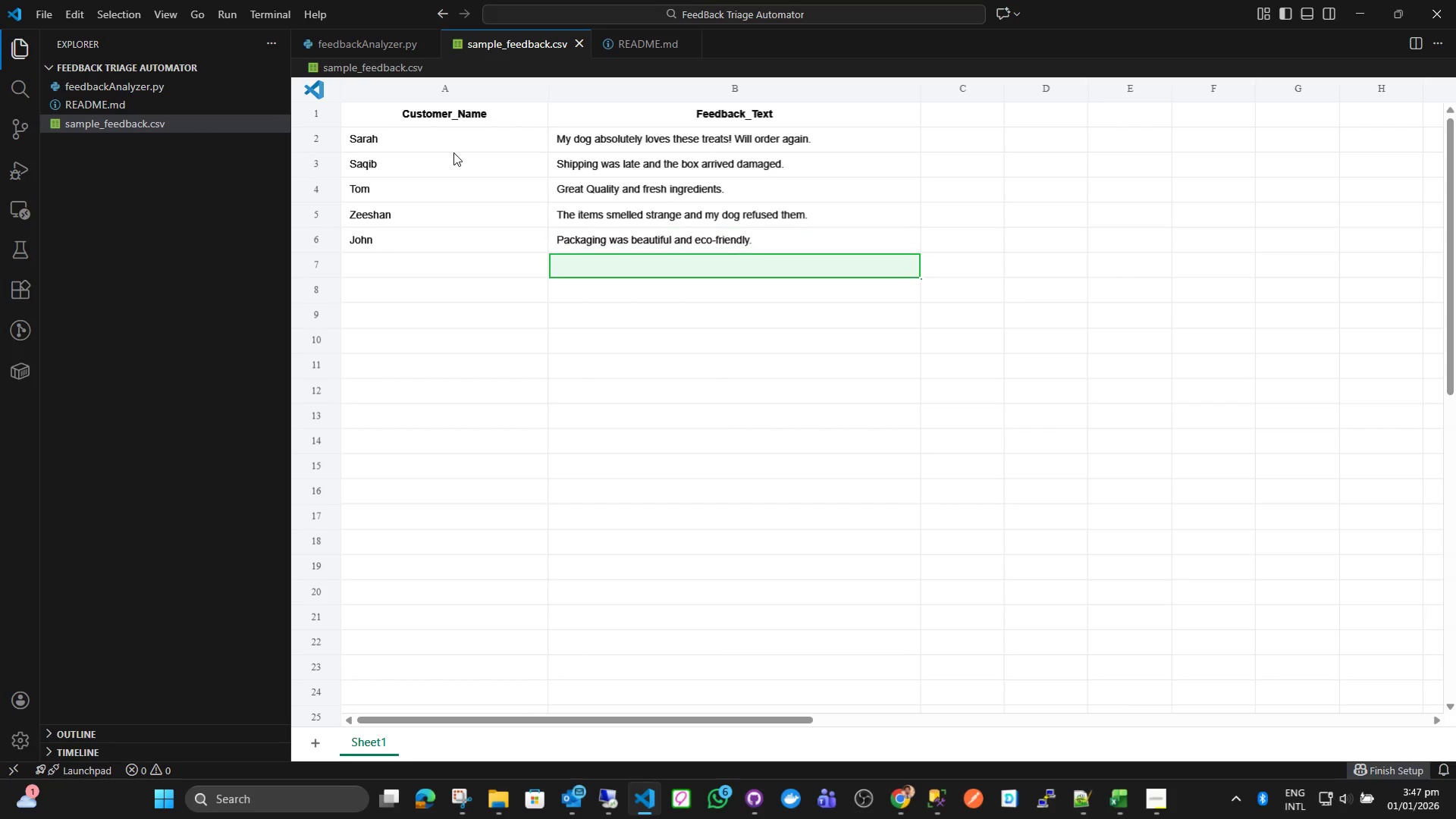 
key(Enter)
 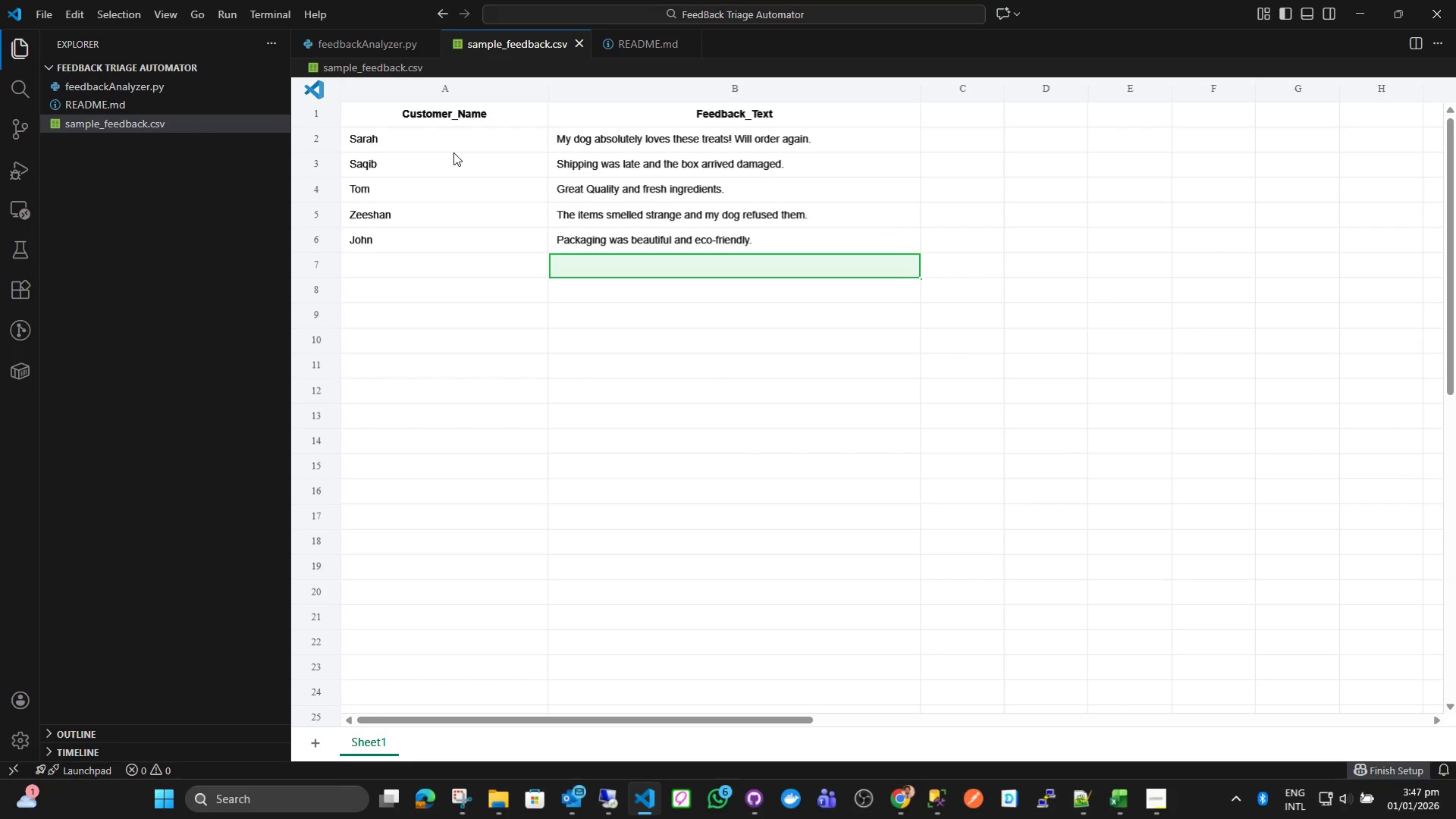 
key(ArrowLeft)
 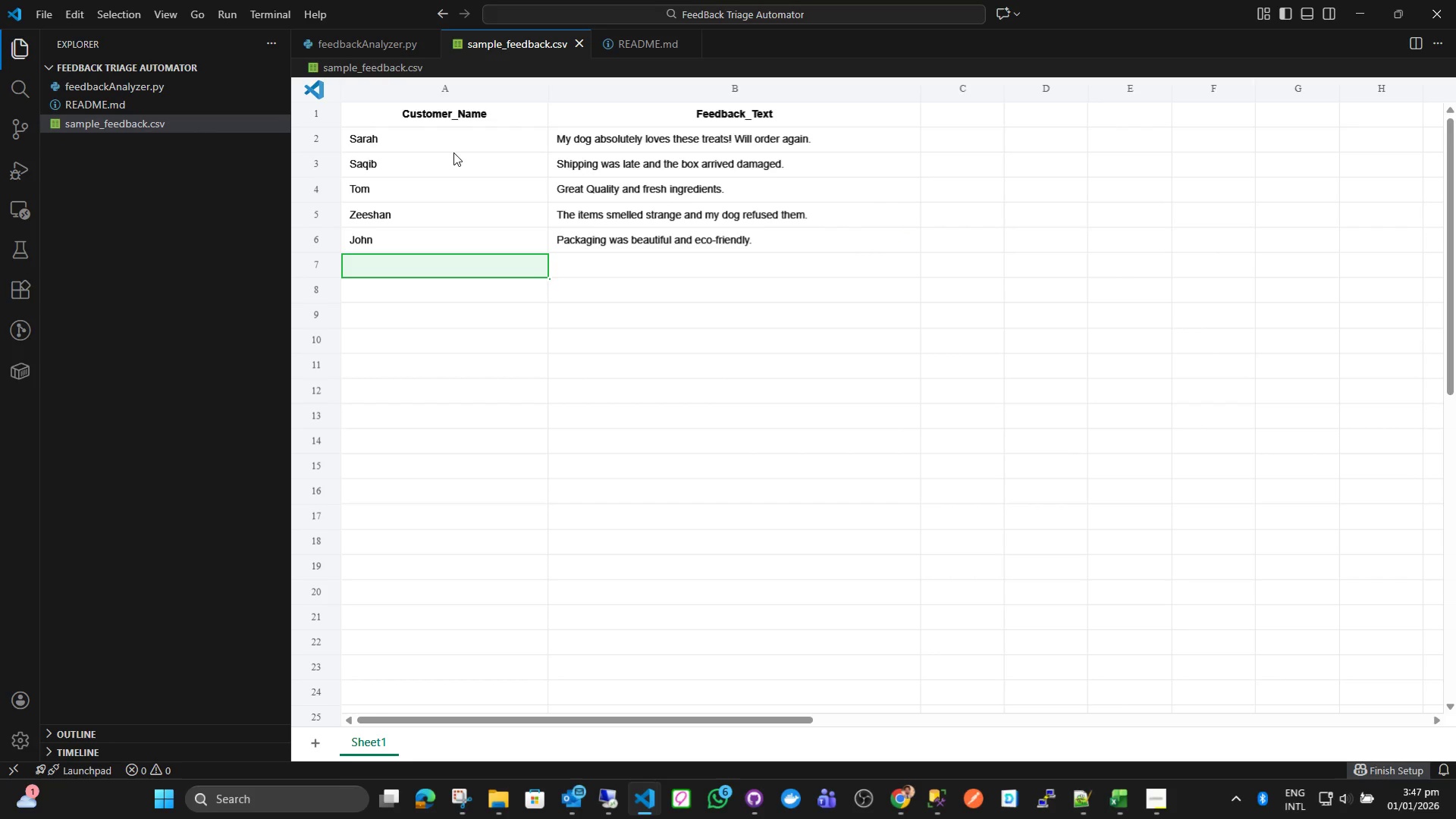 
type(Dany)
key(Backspace)
type(iel)
key(Tab)
type(Delivey)
key(Backspace)
type(ry b t)
key(Backspace)
key(Backspace)
key(Backspace)
key(Backspace)
type( took too o)
key(Backspace)
type(long and customer service was a)
key(Backspace)
type(slow.)
 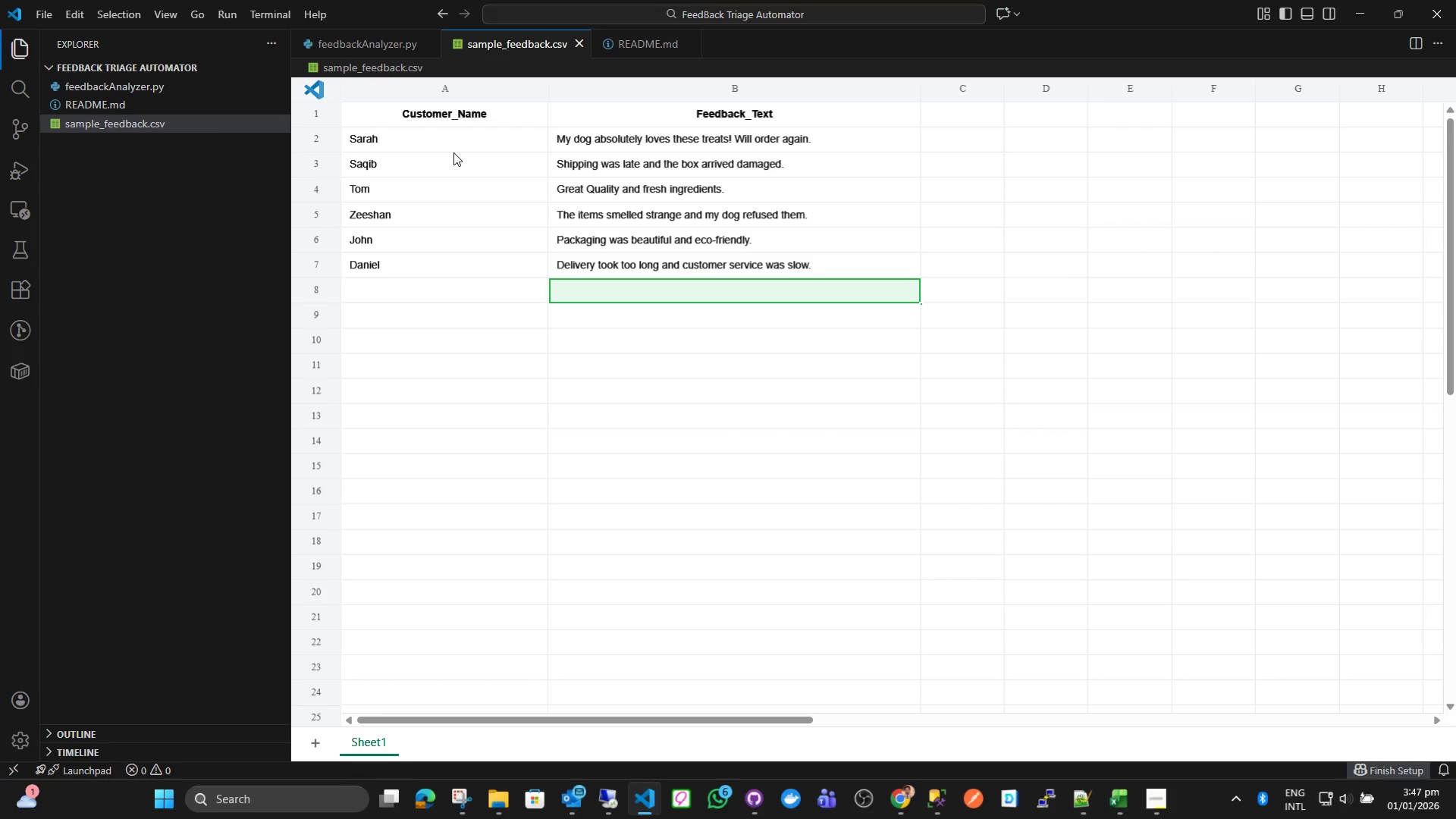 
 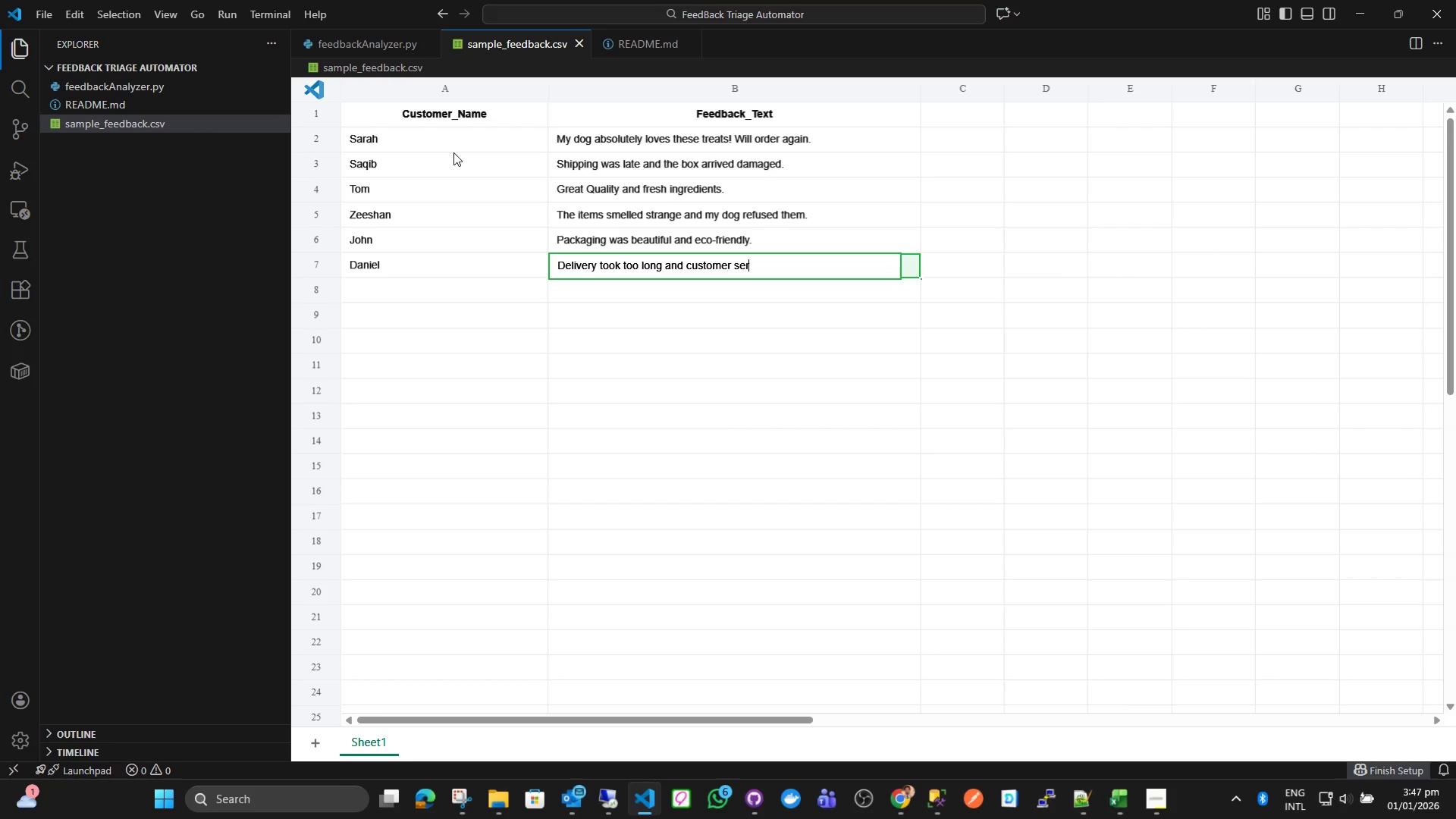 
key(Enter)
 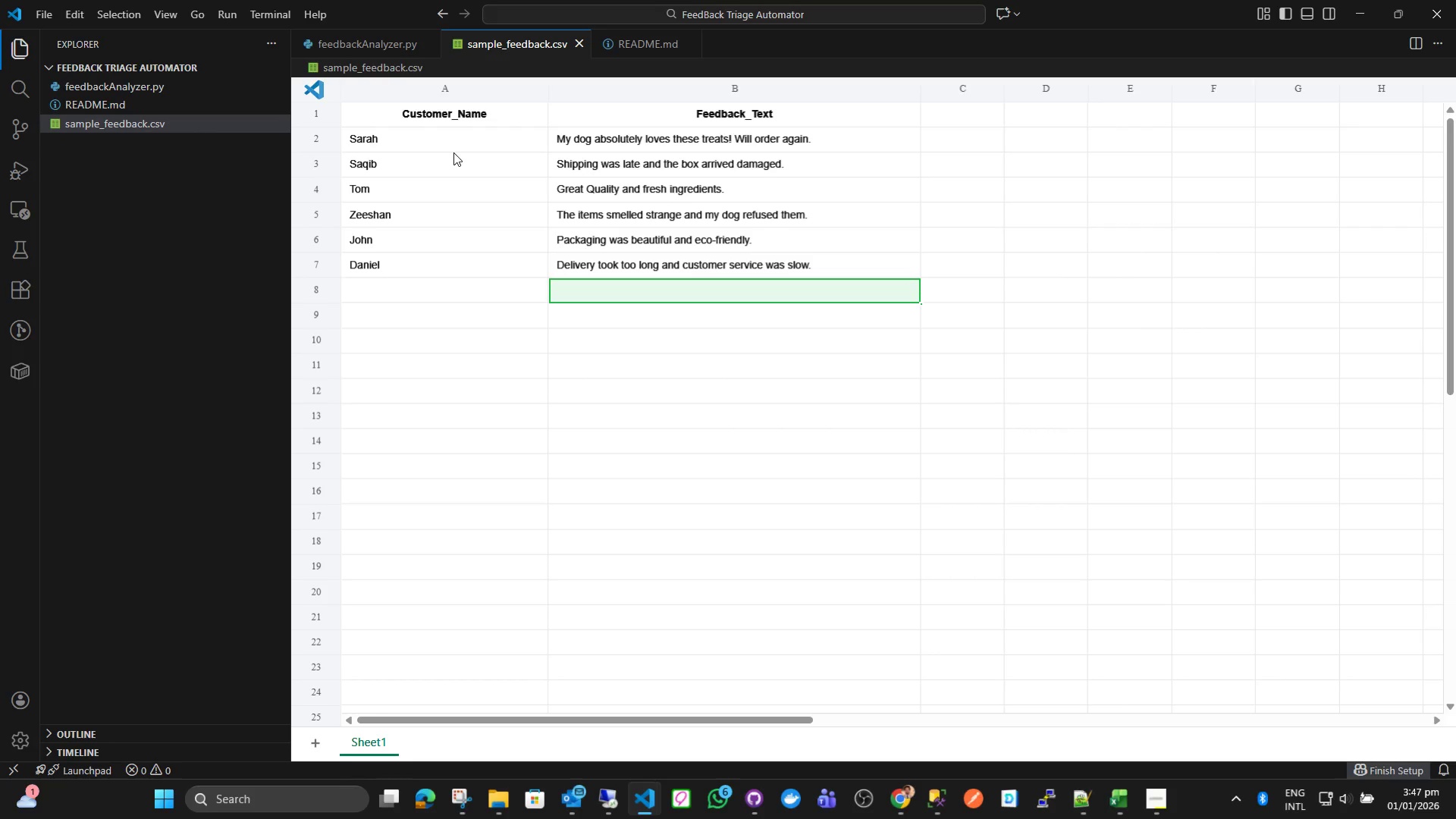 
key(ArrowLeft)
 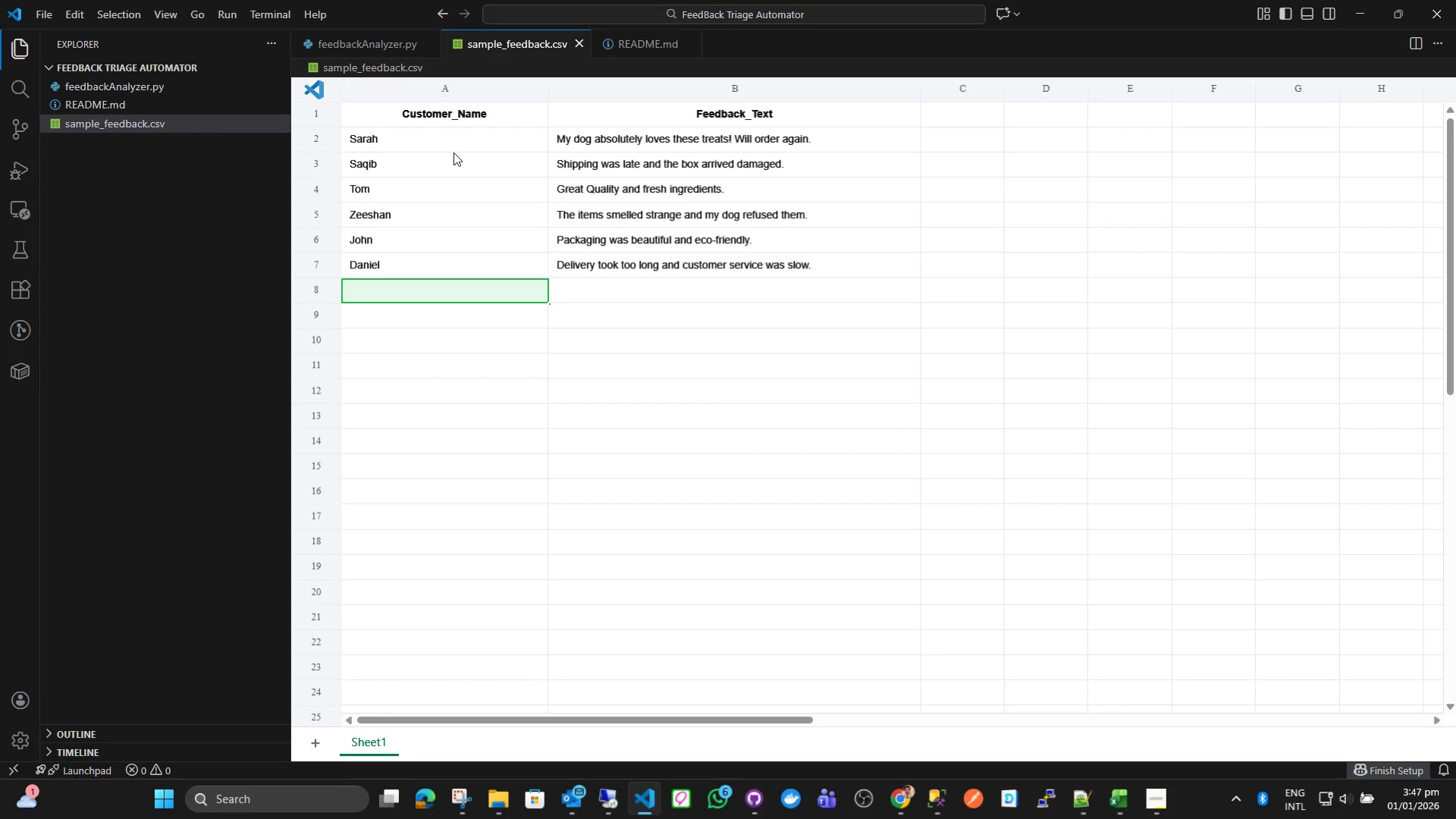 
type(Ayesha)
key(Tab)
type(Excellent Flavor options)
 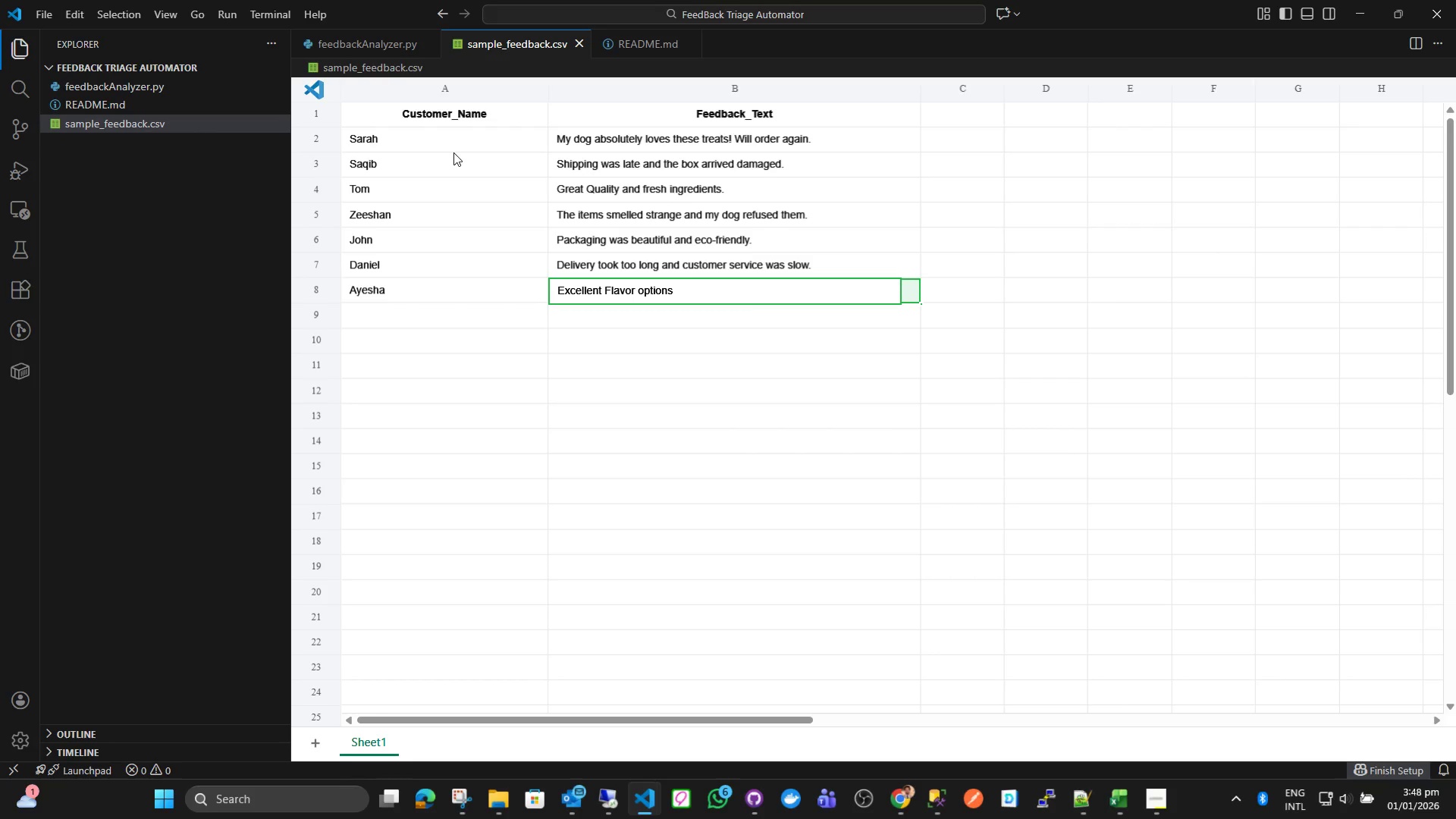 
hold_key(key=Backspace, duration=0.62)
 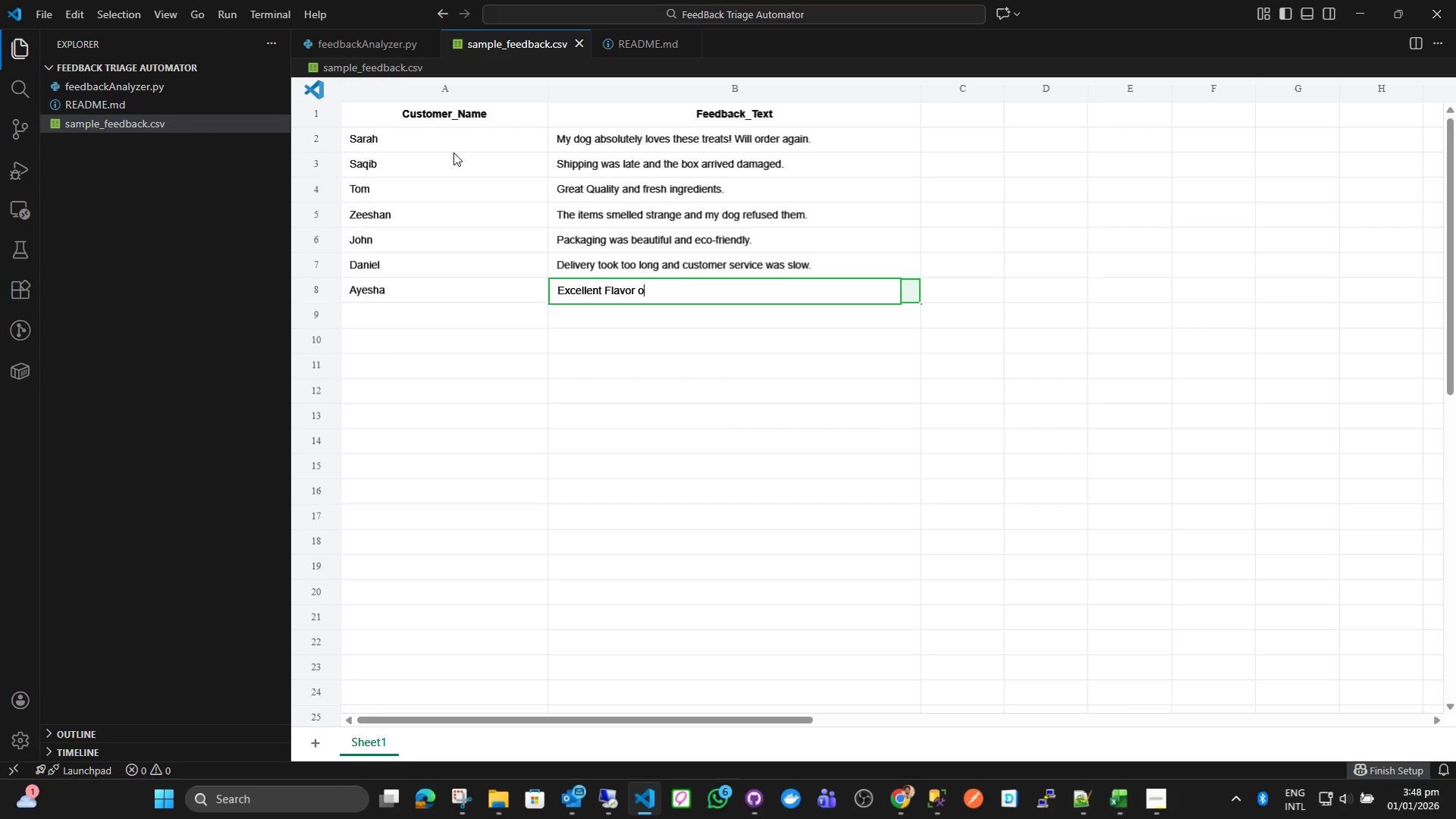 
key(Backspace)
key(Backspace)
type(and healthy items delivered.)
 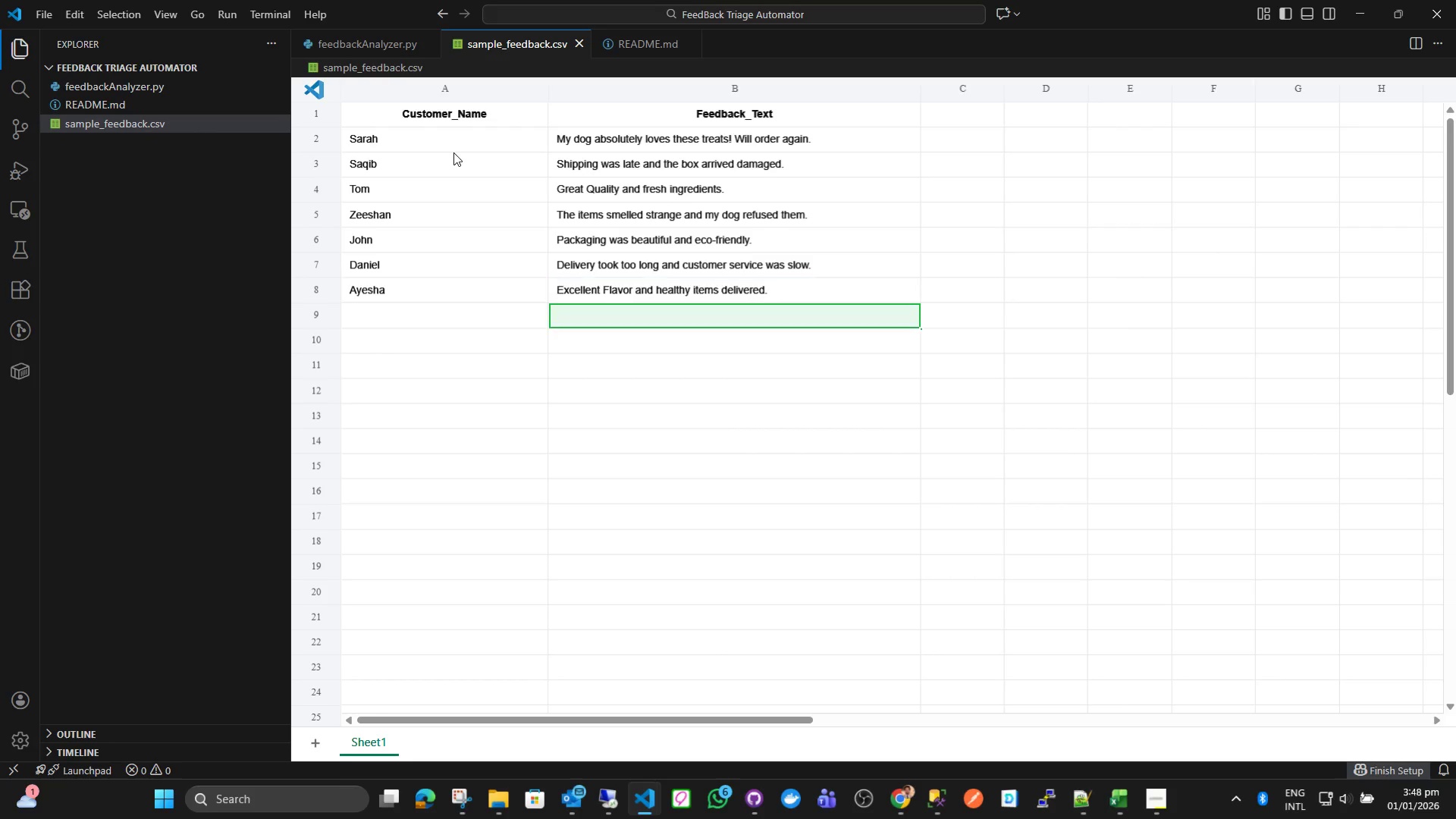 
key(Enter)
 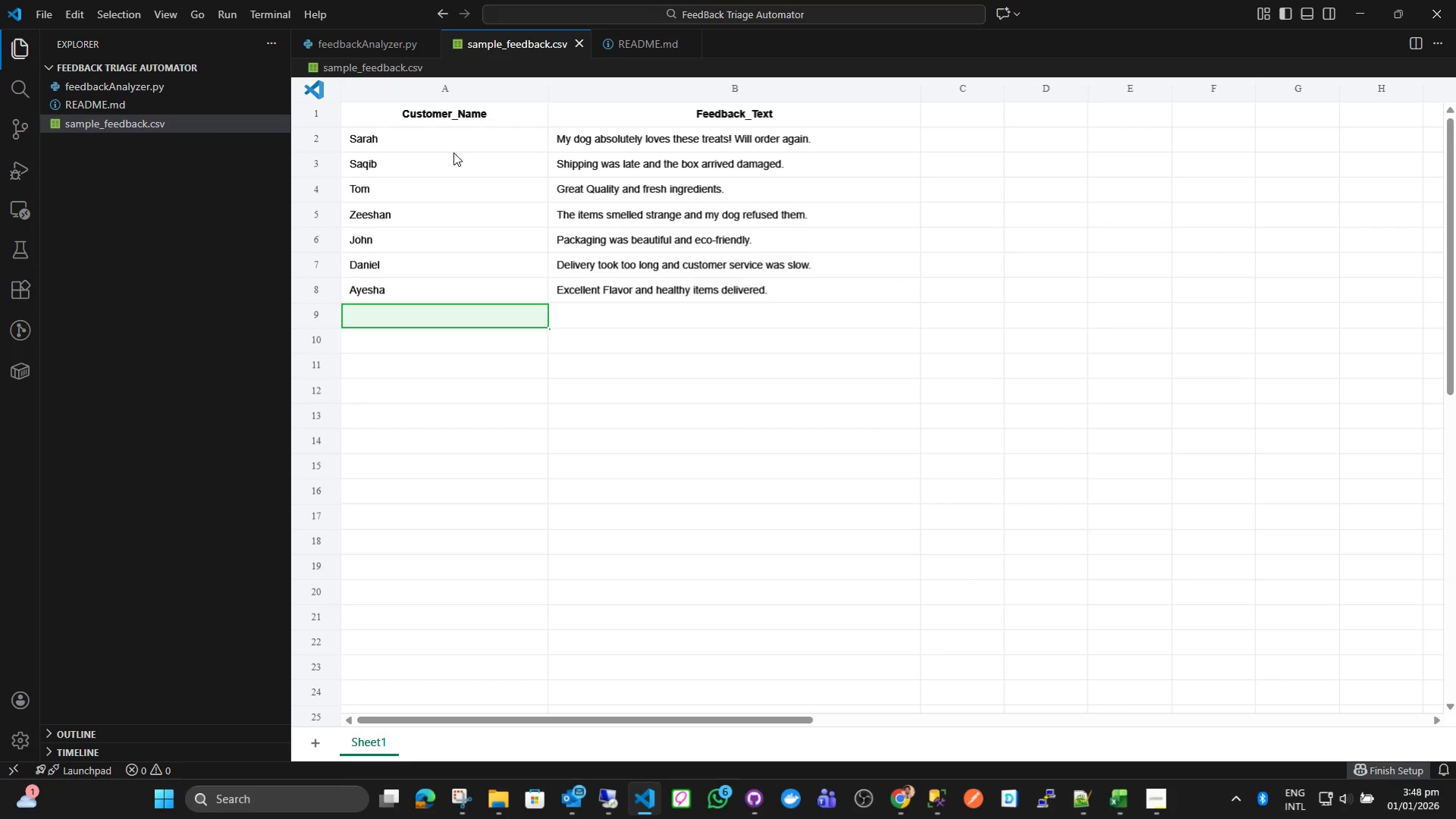 
key(ArrowLeft)
 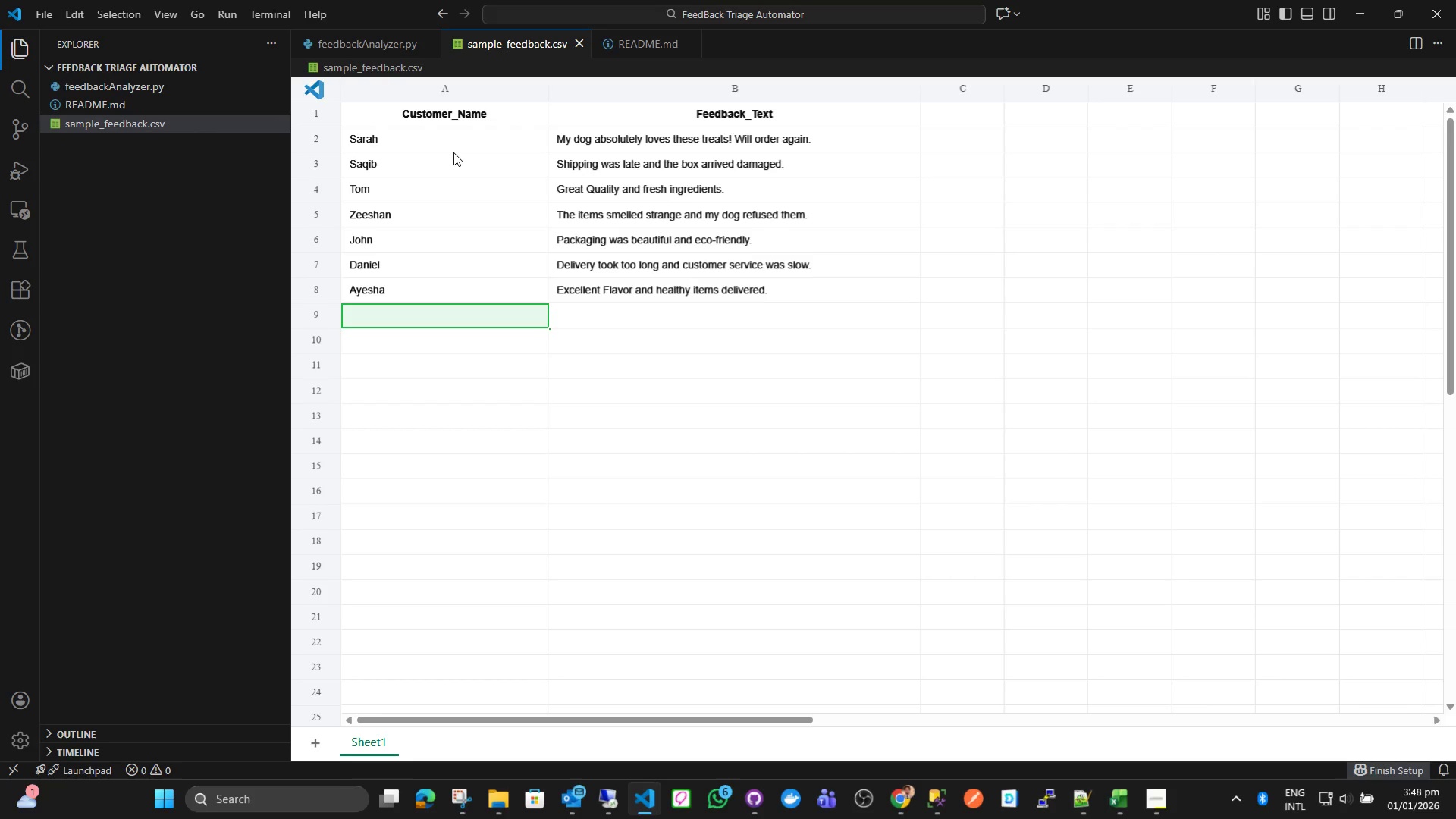 
hold_key(key=ShiftLeft, duration=1.5)
 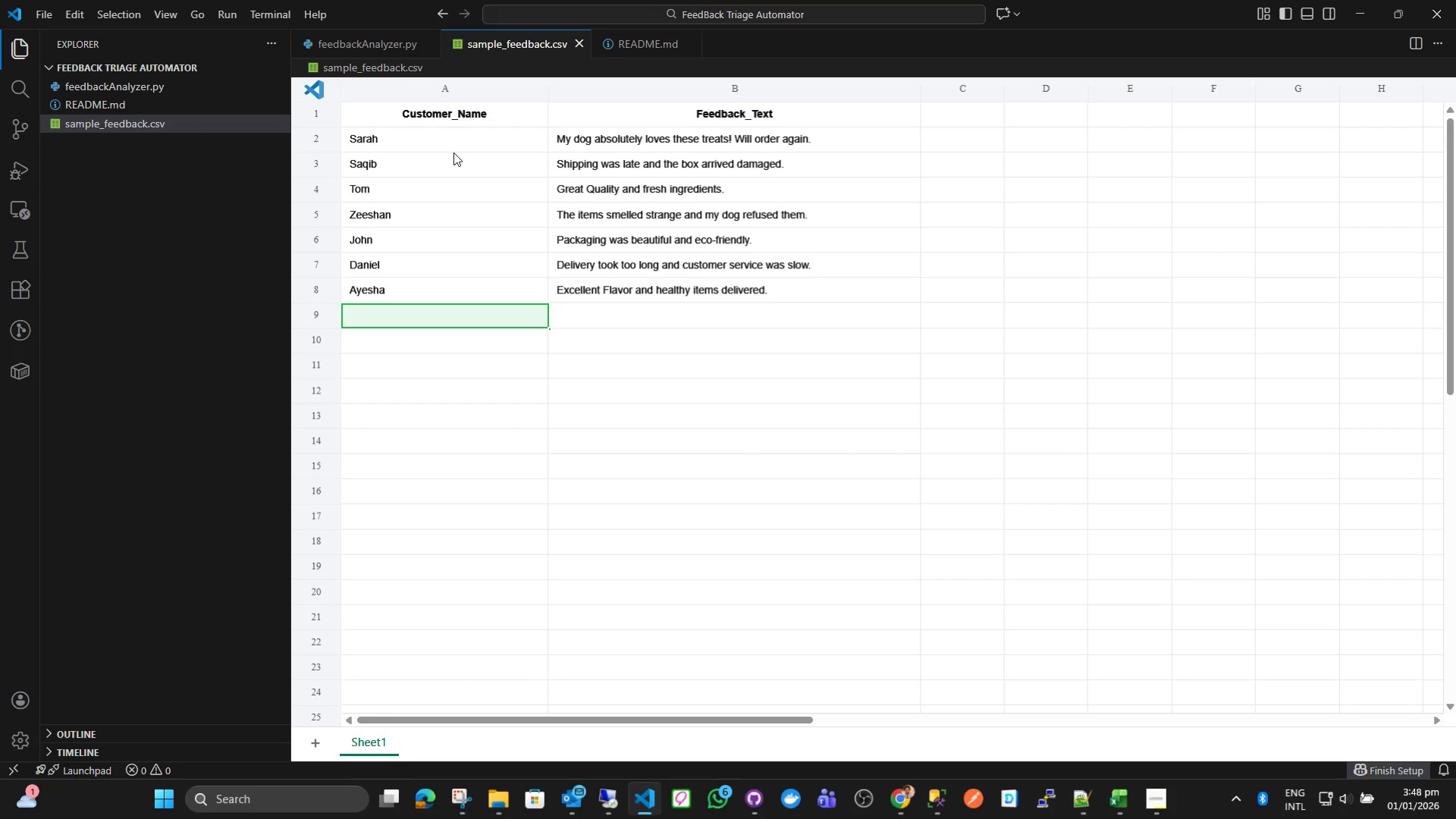 
hold_key(key=ShiftLeft, duration=0.45)
 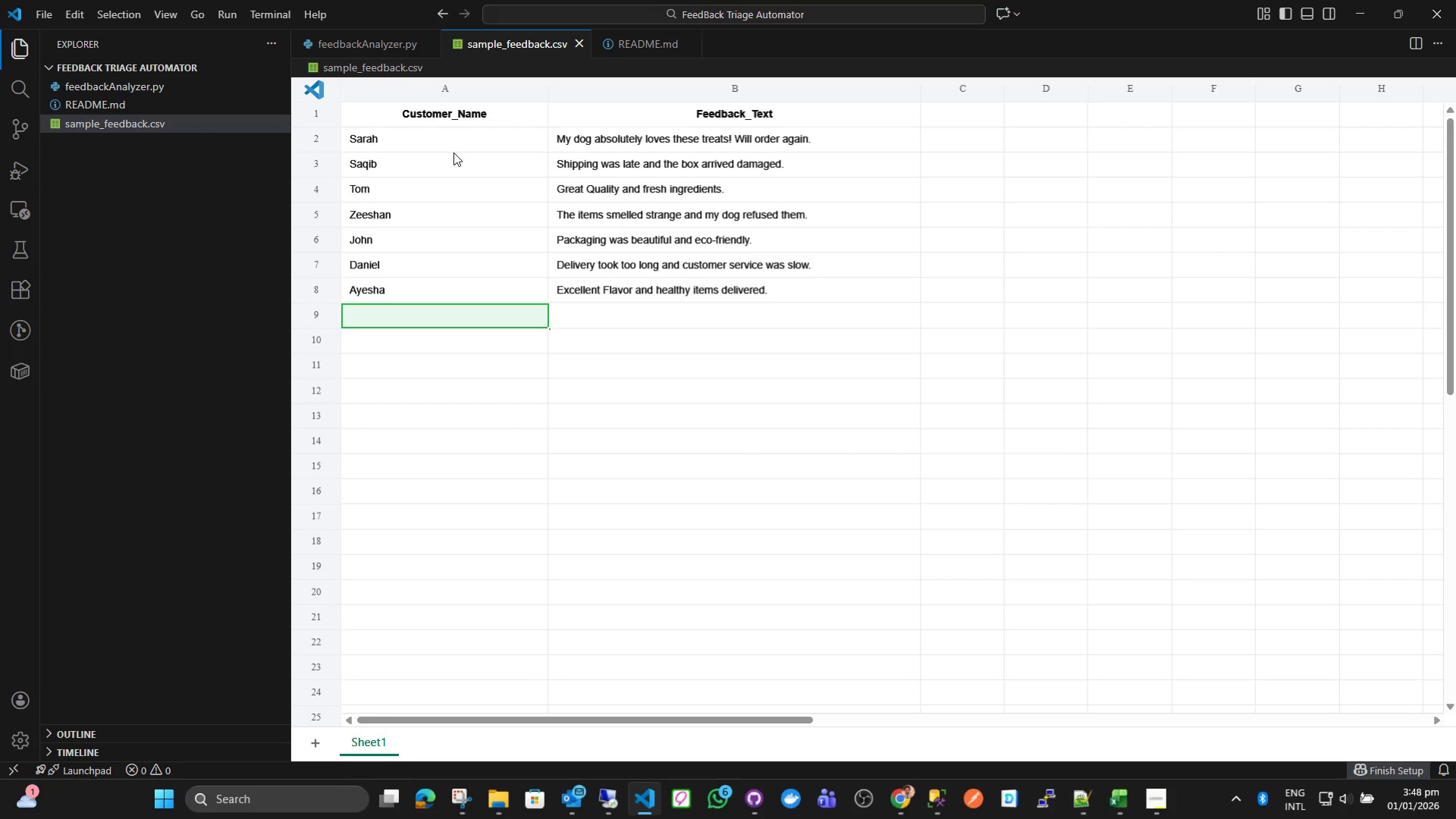 
type(Zainab)
key(Tab)
type(One item arrived boken and uns)
key(Backspace)
type(usable.)
 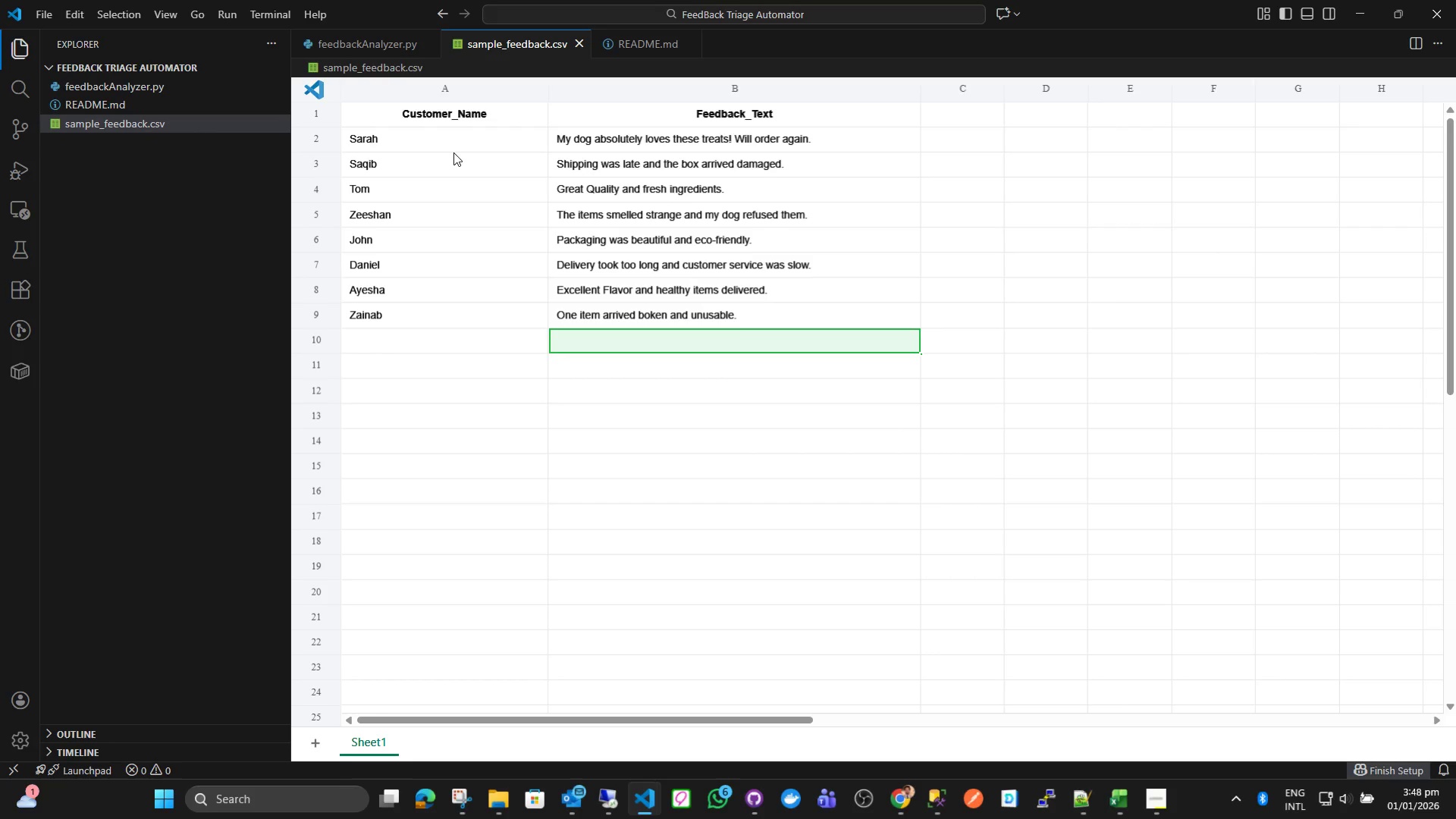 
 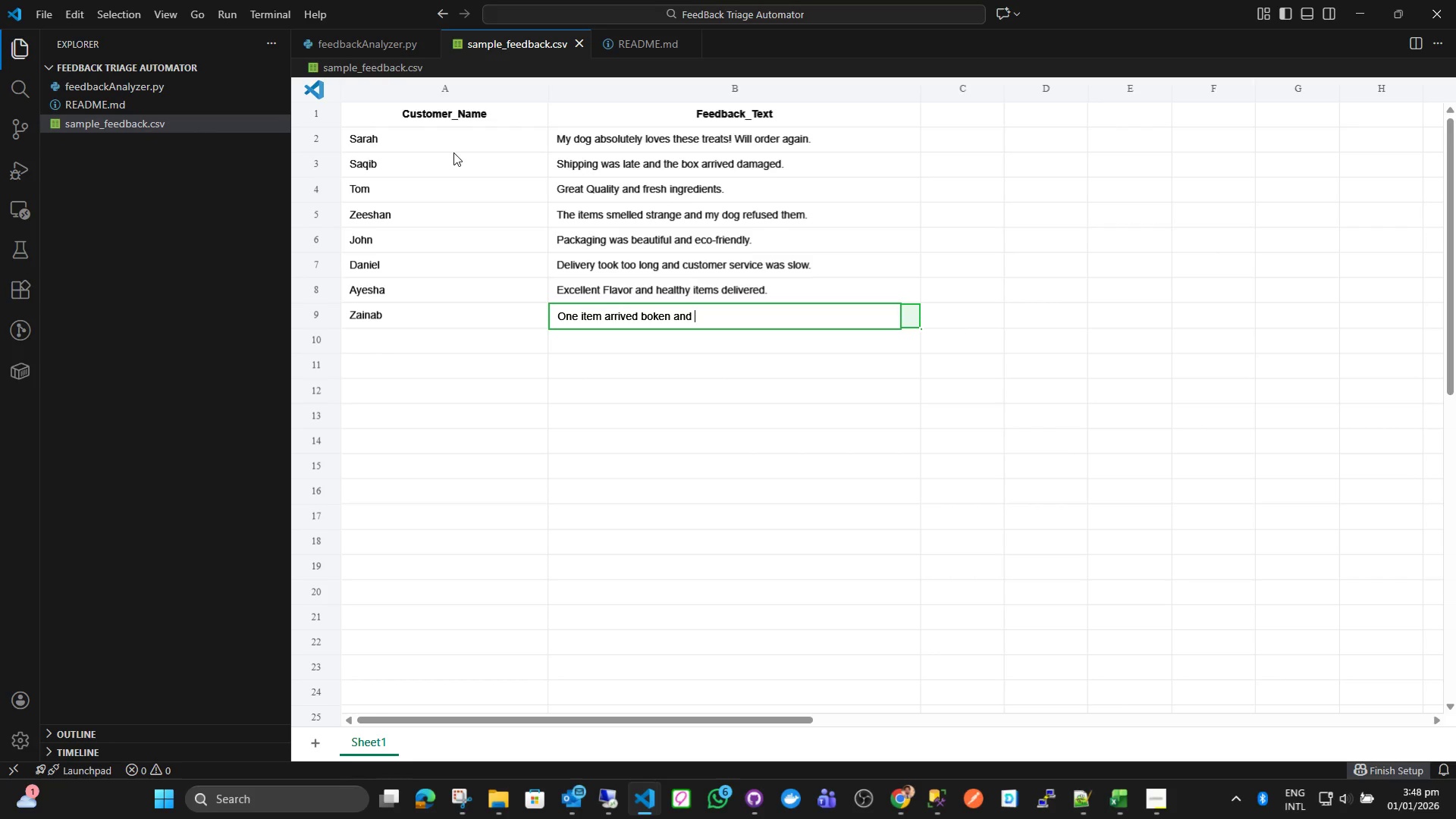 
key(Enter)
 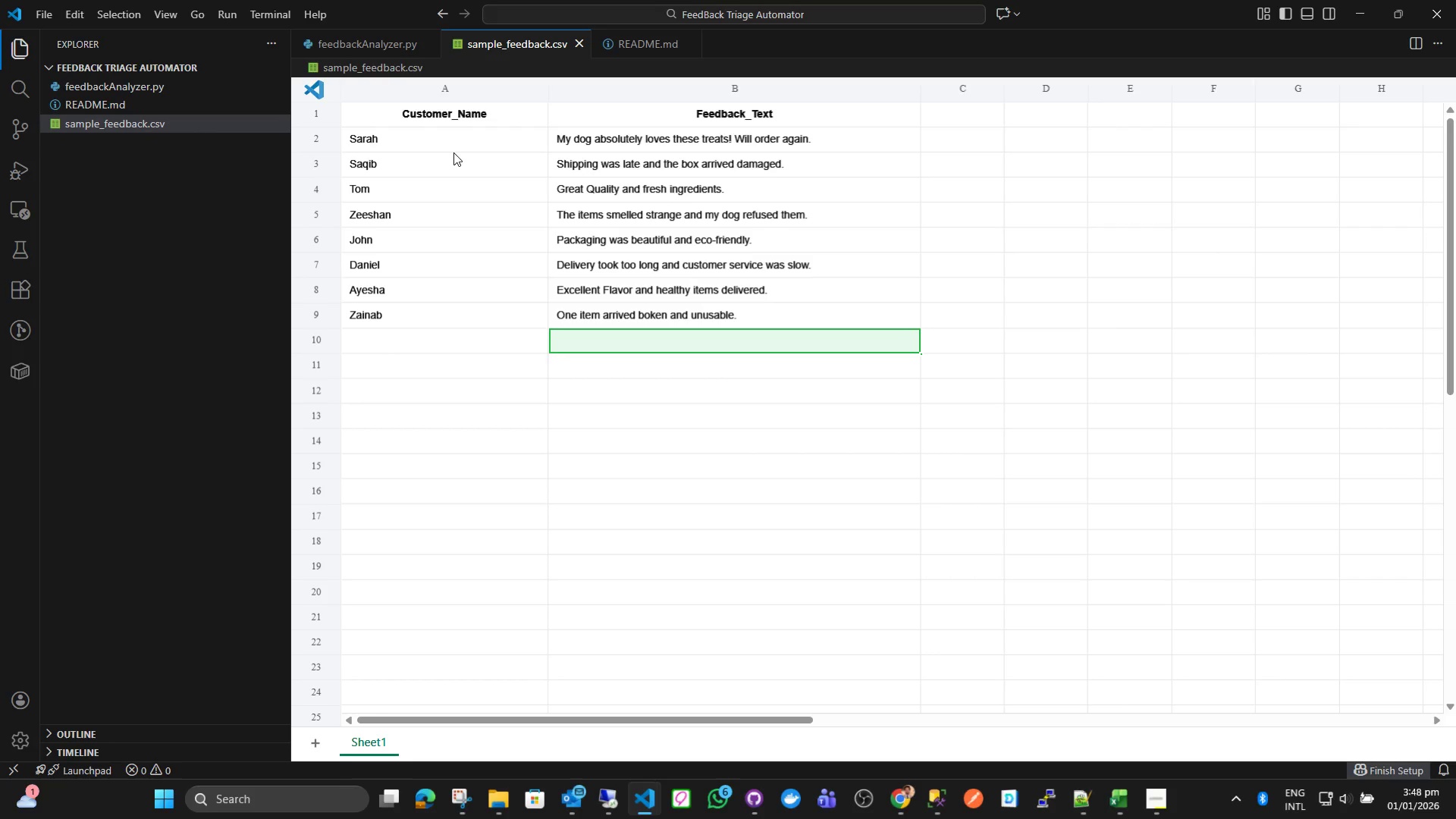 
key(ArrowLeft)
 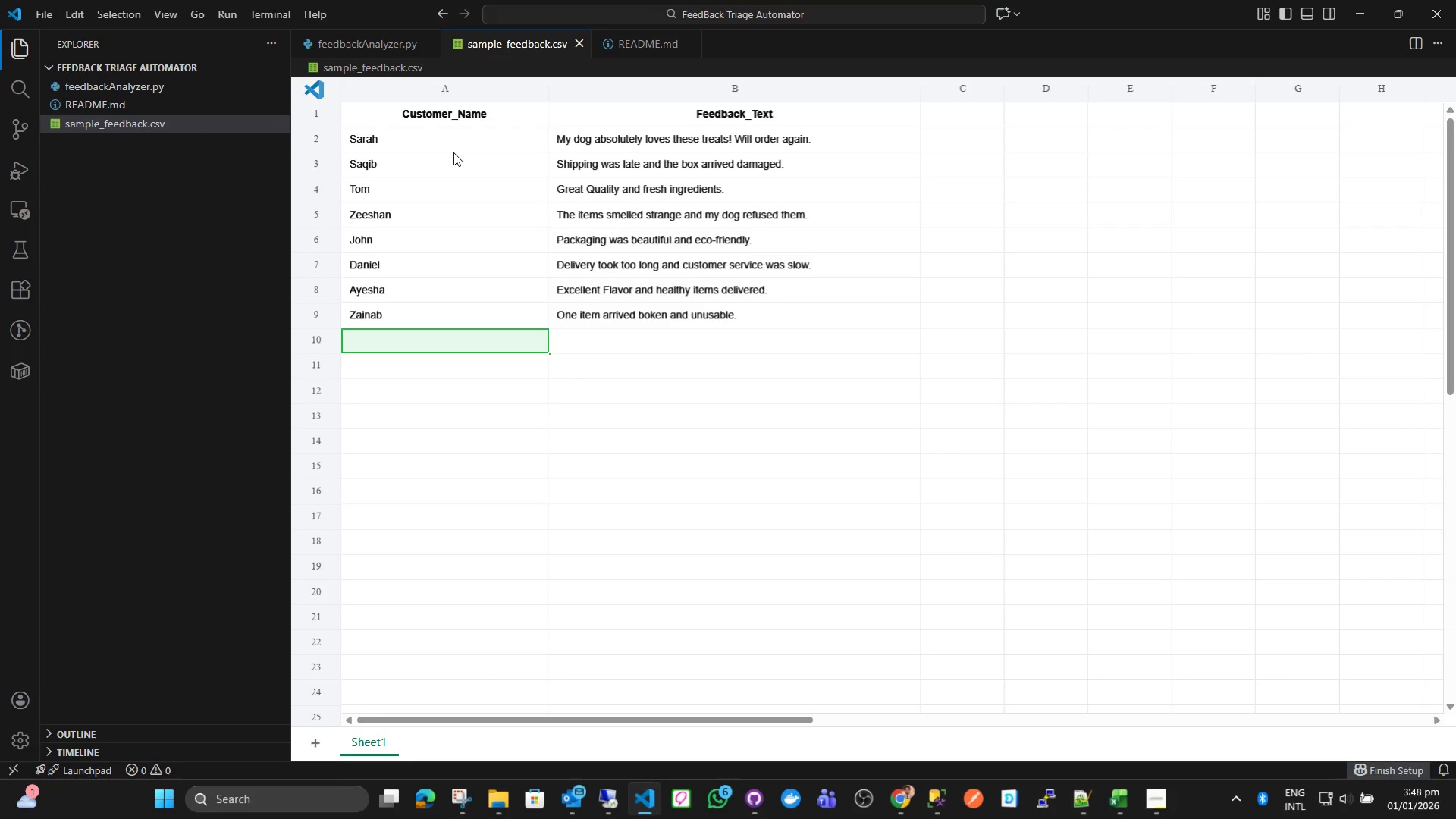 
wait(7.19)
 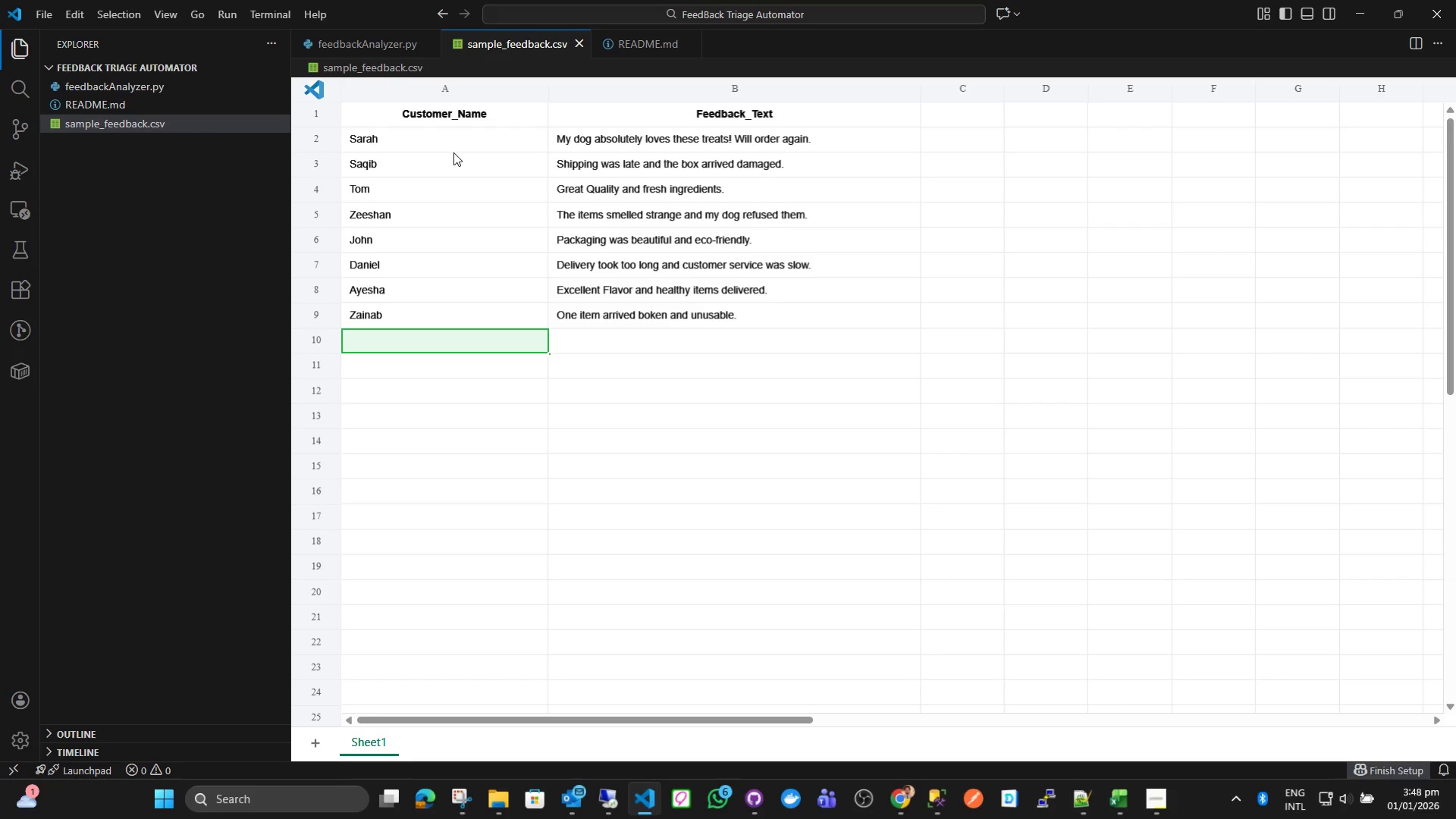 
type(Faizan)
key(Tab)
type(Amazing product and fast delivery,.)
key(Backspace)
key(Backspace)
type(.)
 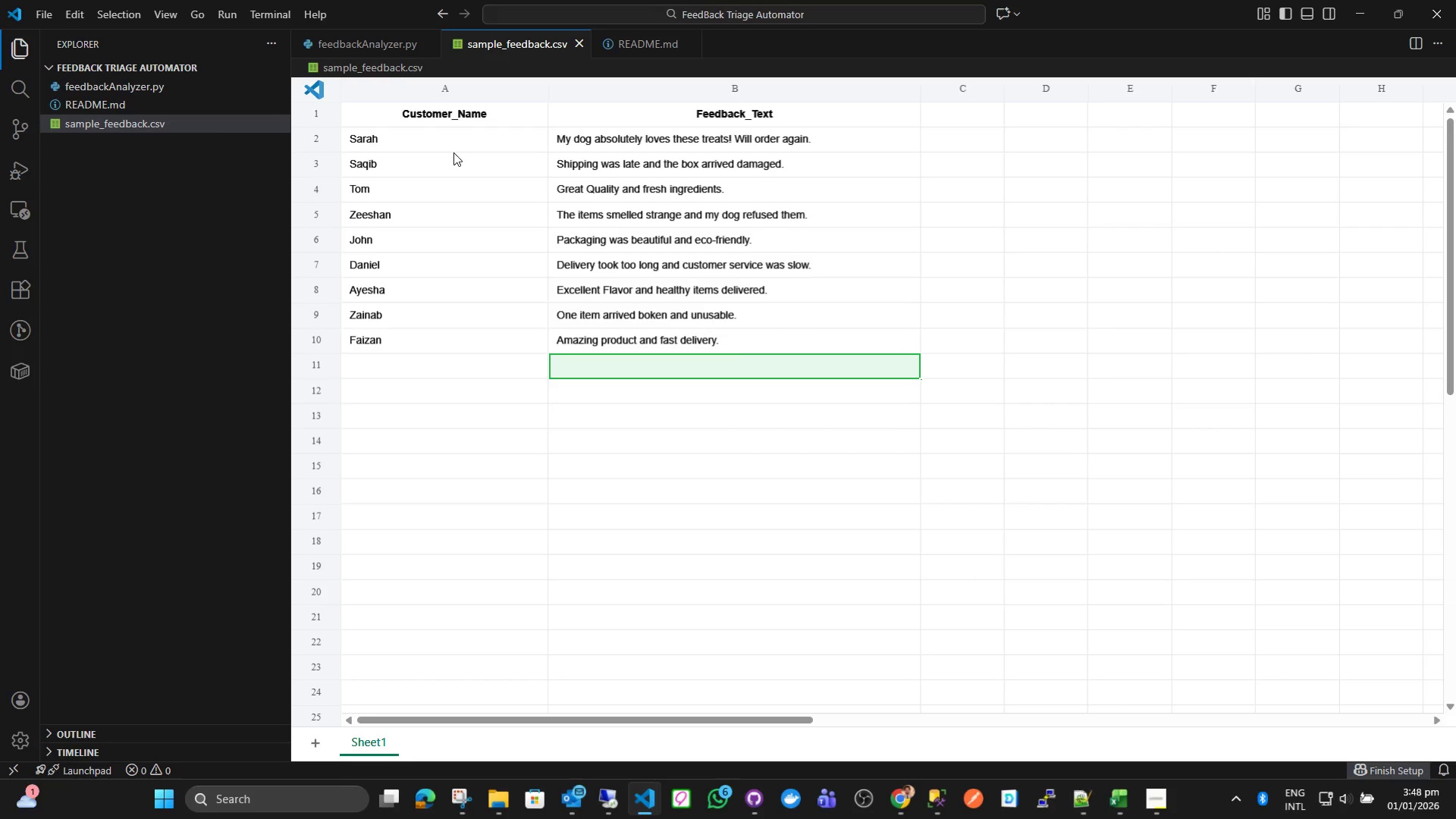 
 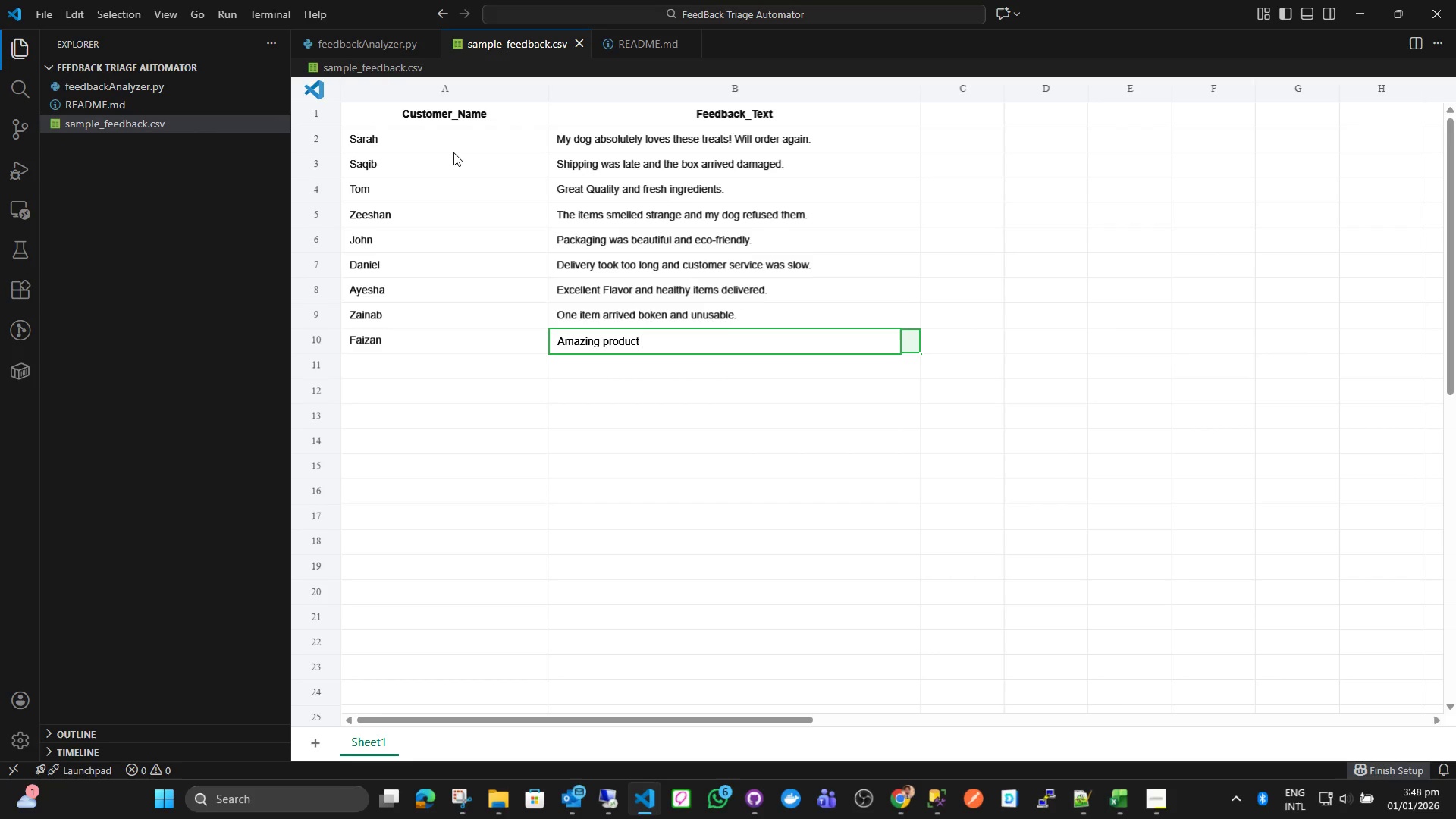 
key(Enter)
 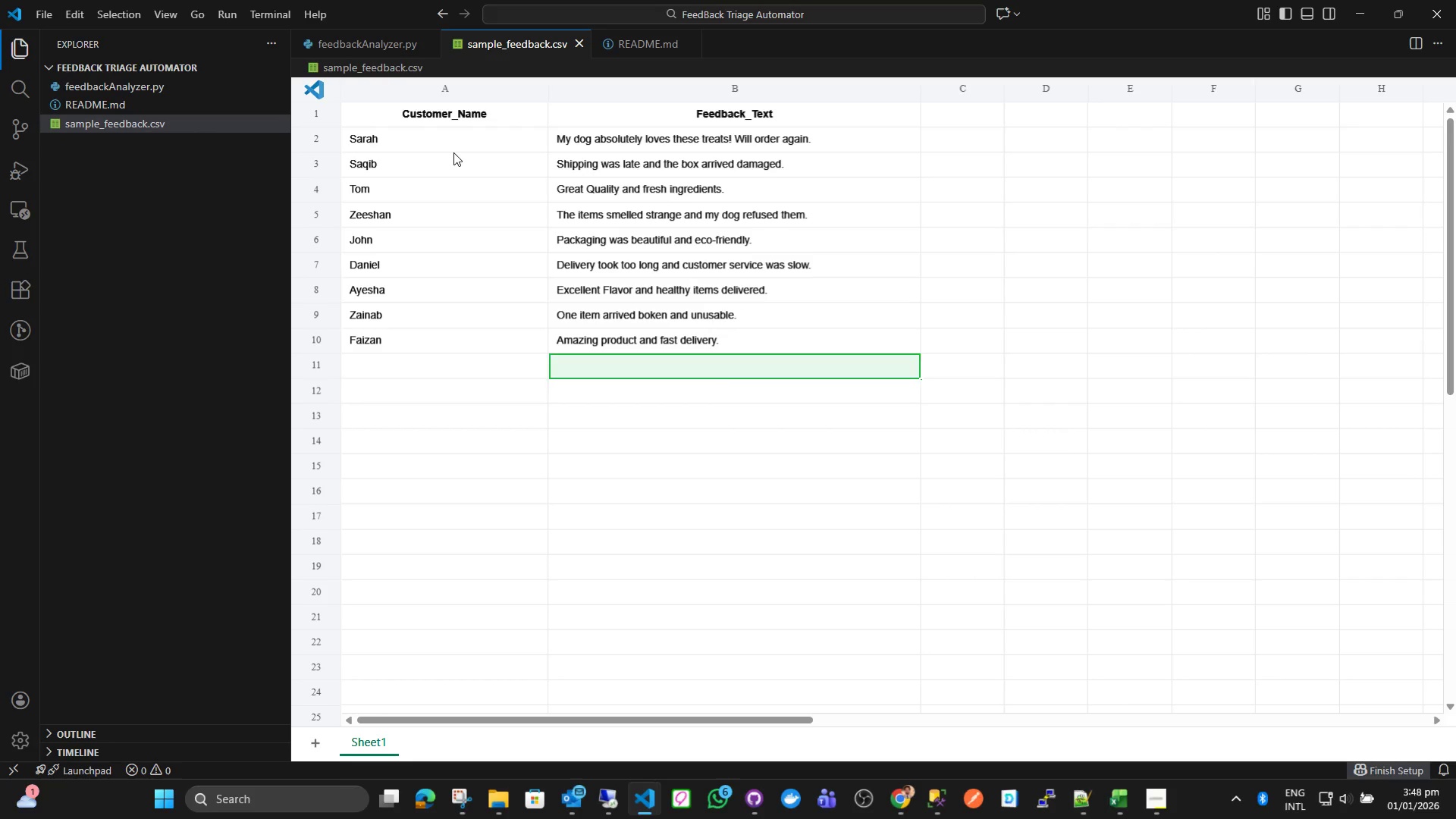 
key(ArrowLeft)
 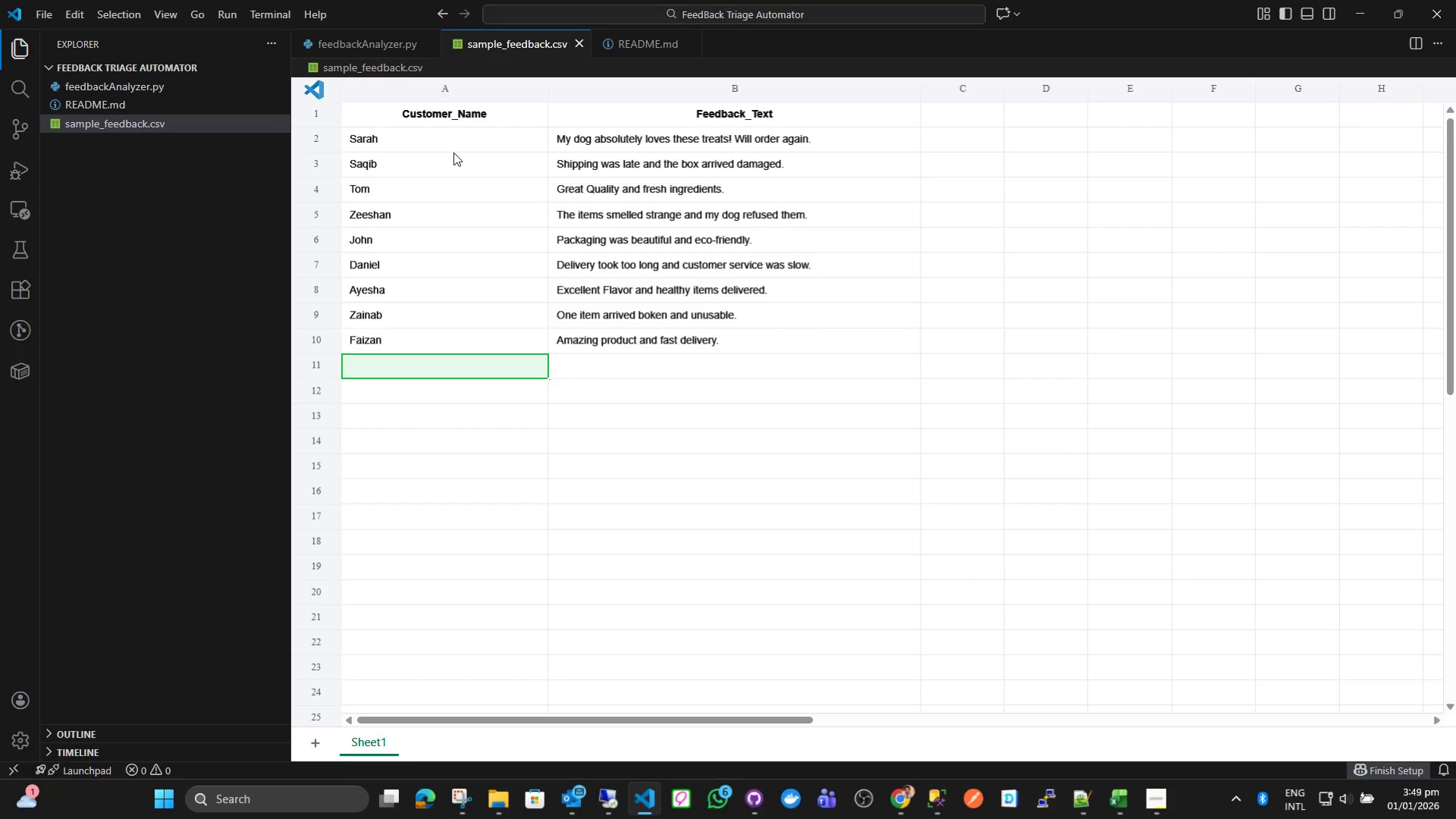 
hold_key(key=ShiftLeft, duration=1.52)
 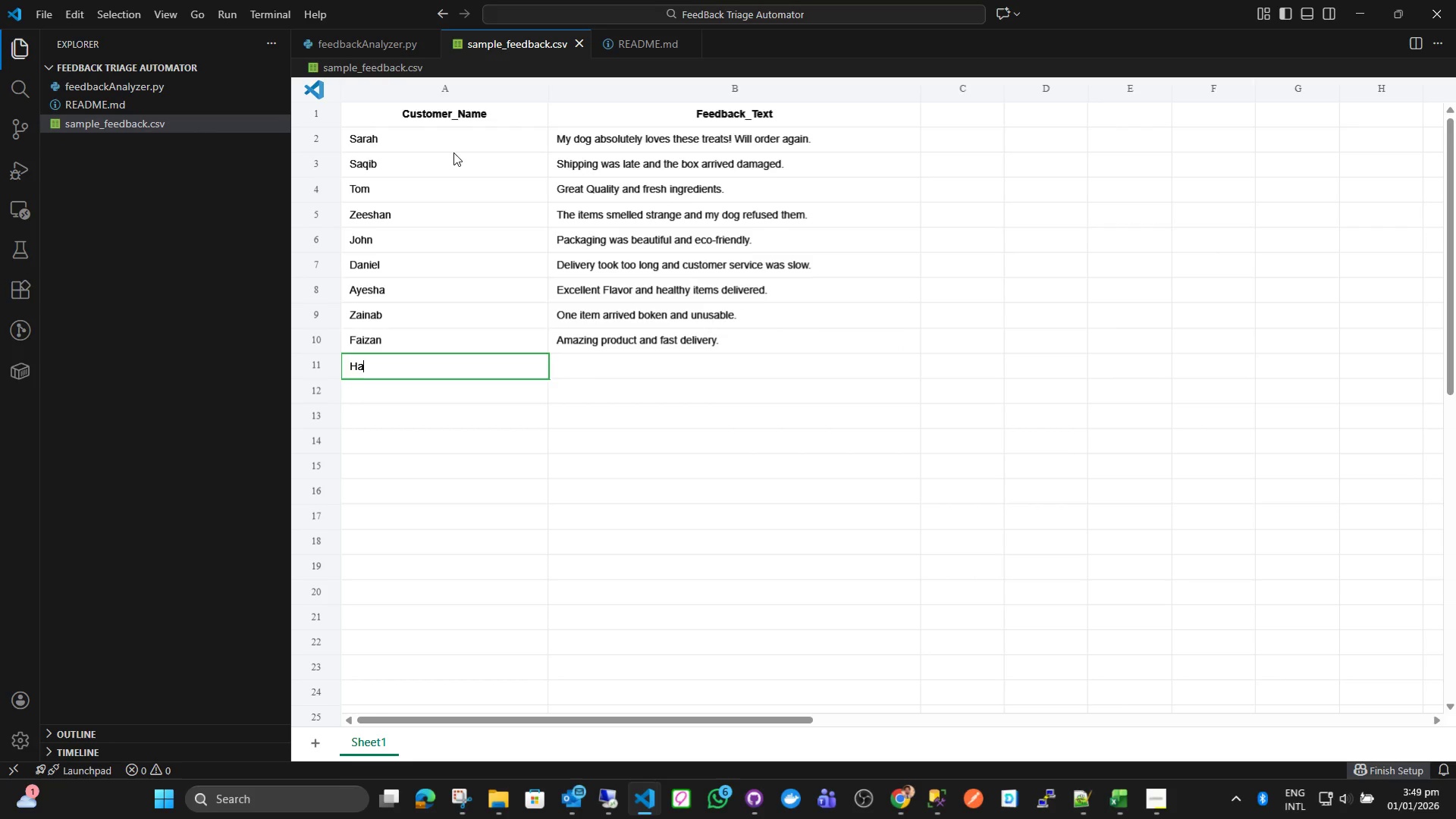 
type(Hammad)
key(Tab)
type(My dof )
key(Backspace)
key(Backspace)
type(g got sick after eating this, i am very disappio)
key(Backspace)
key(Backspace)
type(ointed.)
 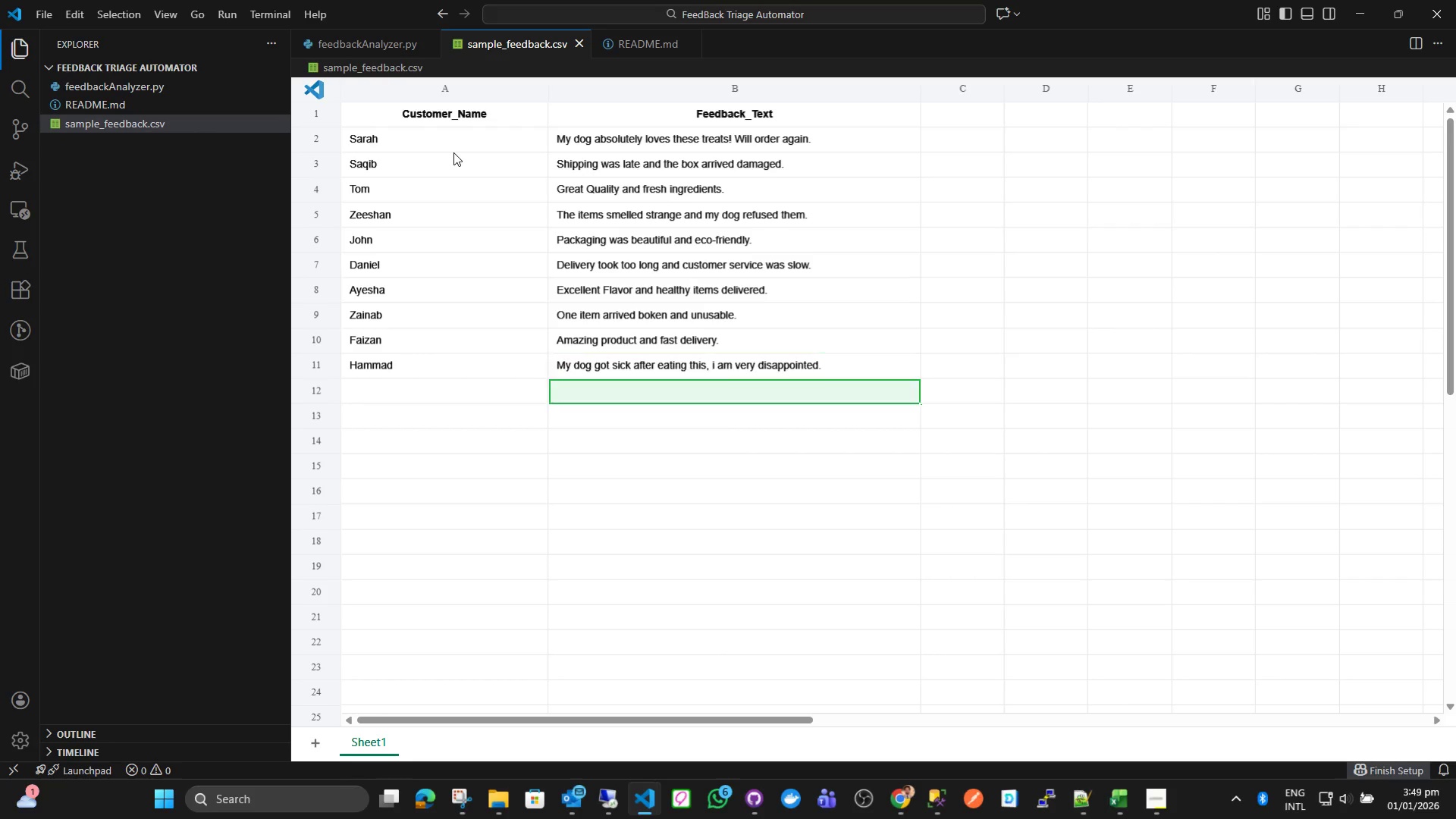 
key(Enter)
 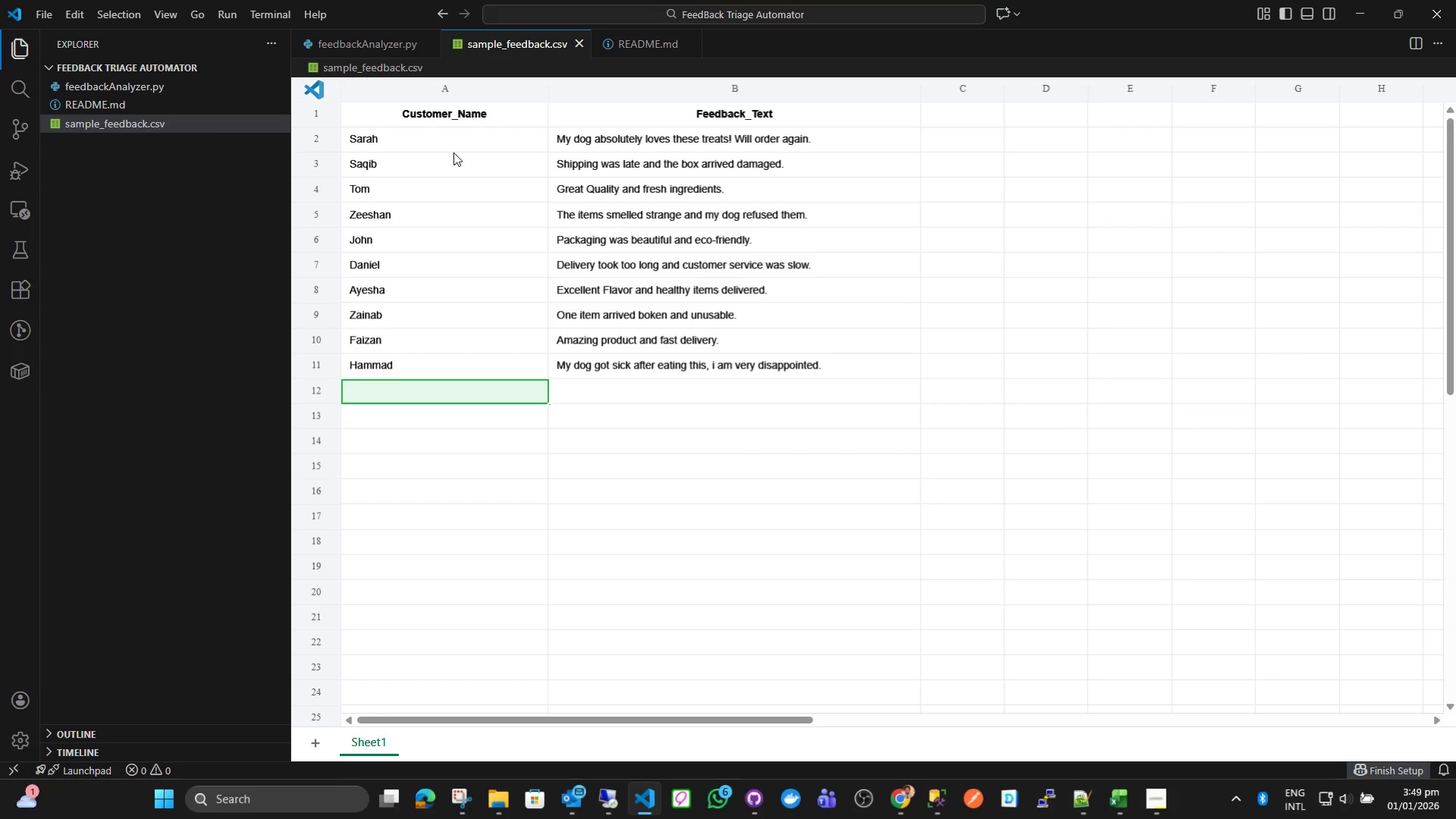 
key(ArrowLeft)
 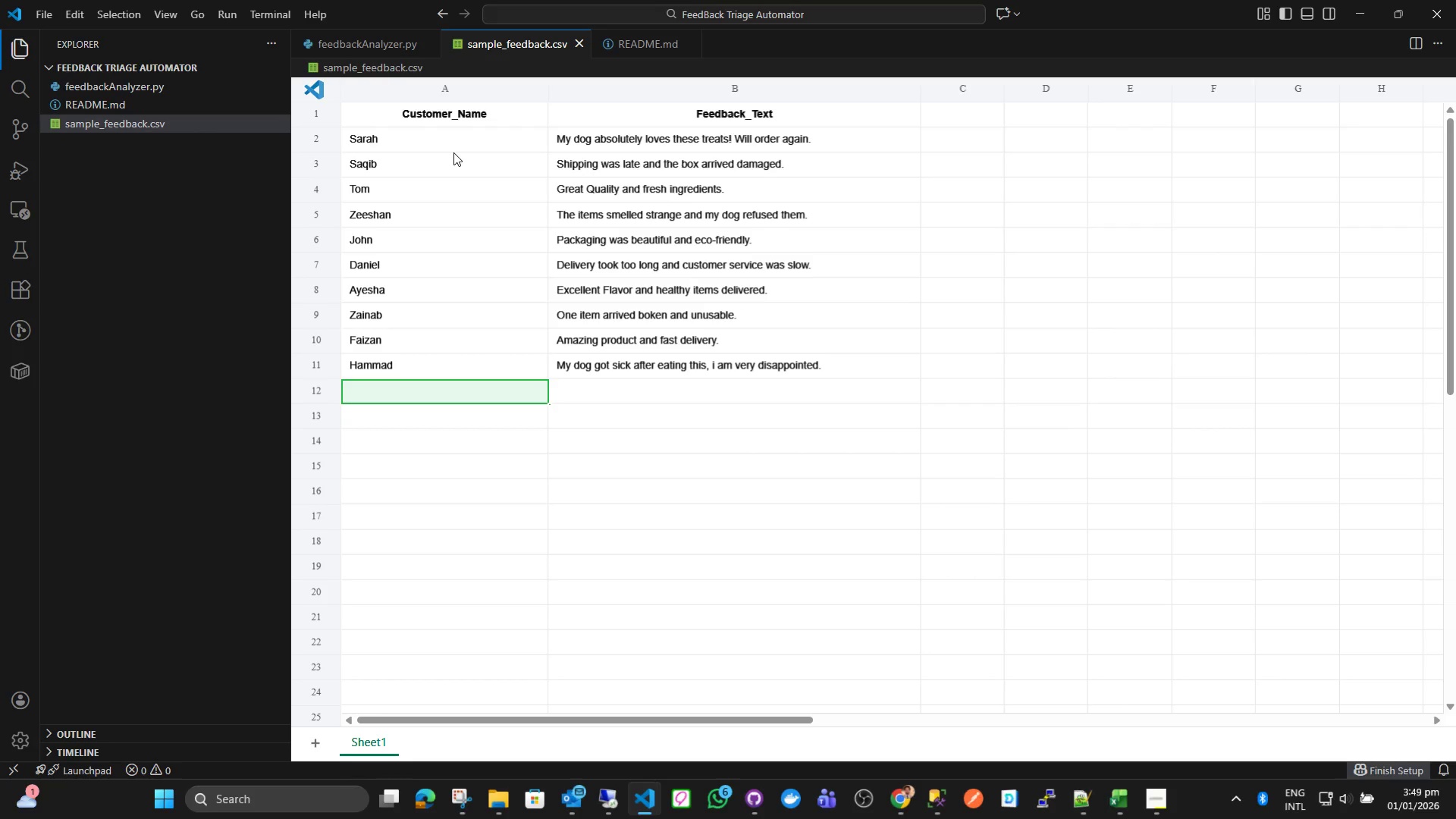 
wait(7.0)
 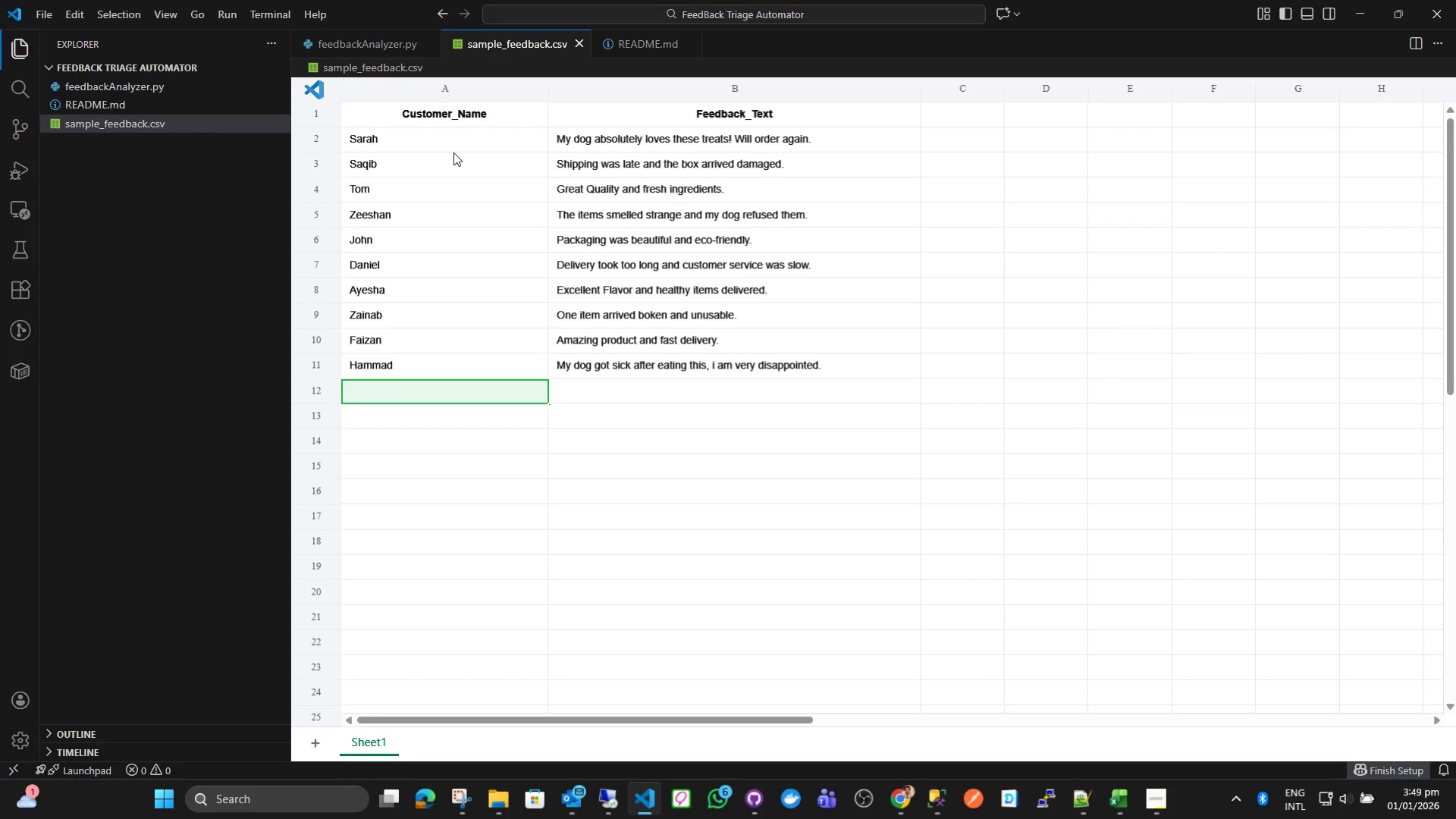 
key(Control+ControlLeft)
 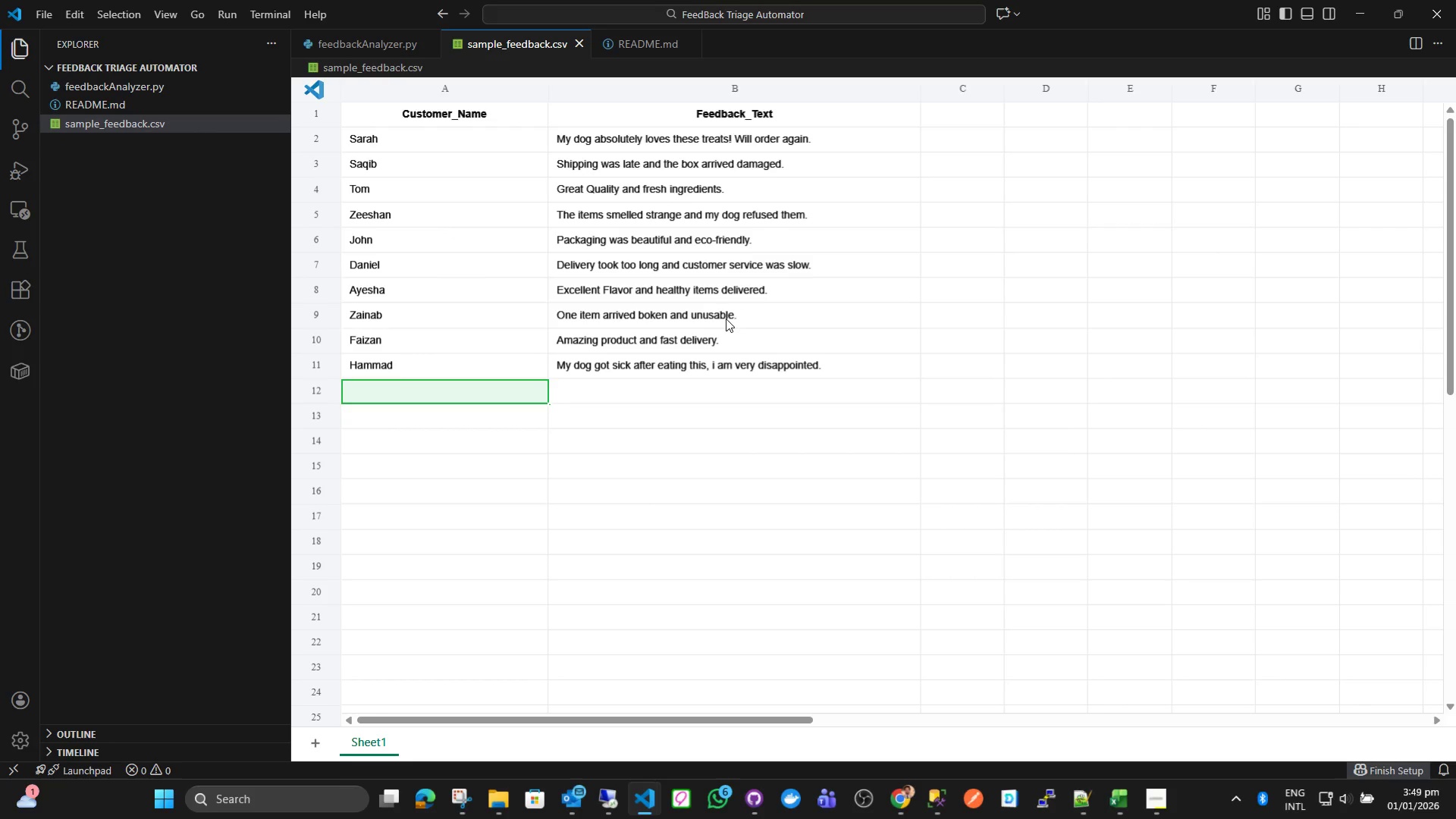 
key(Control+S)
 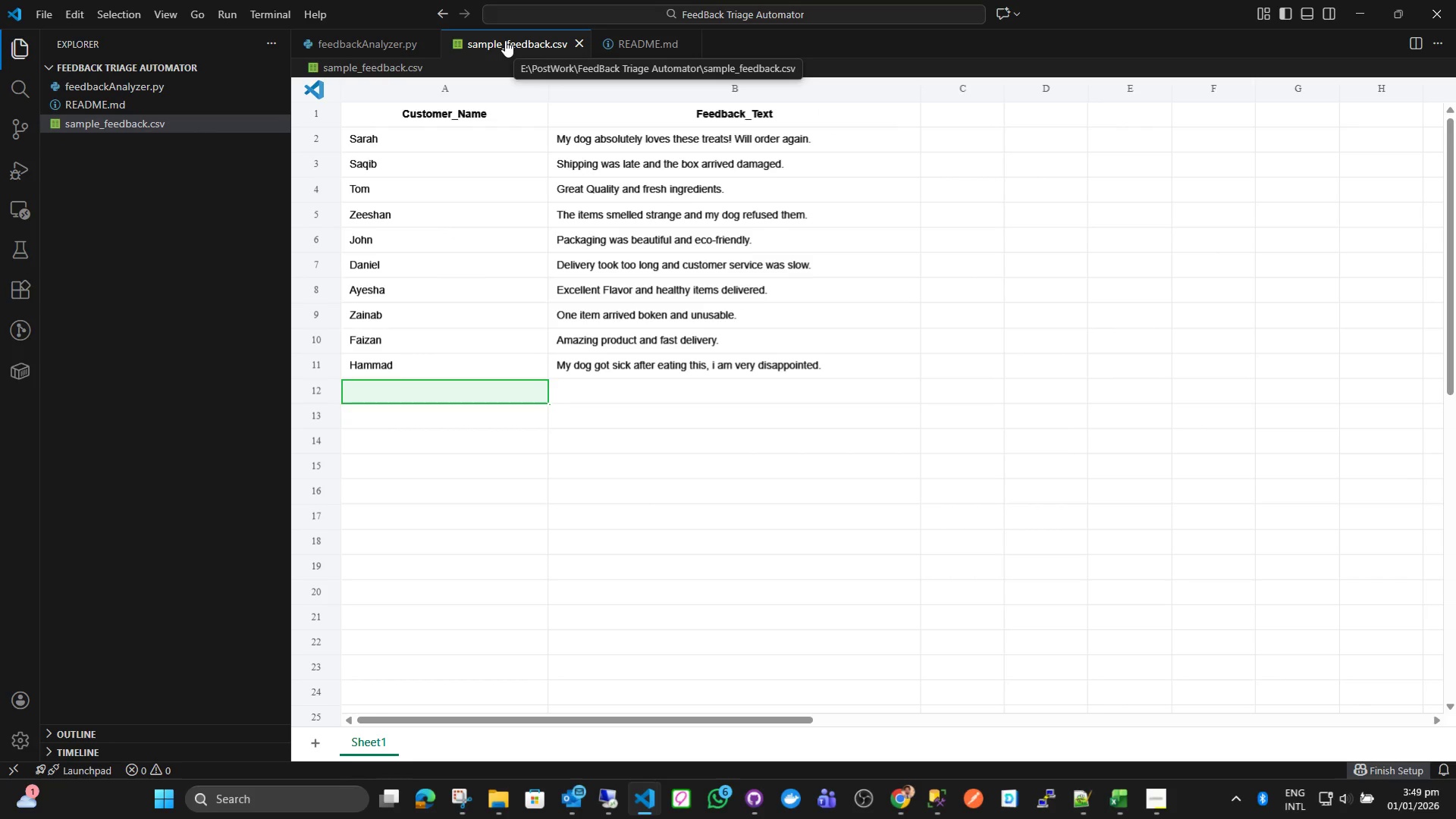 
middle_click([505, 40])
 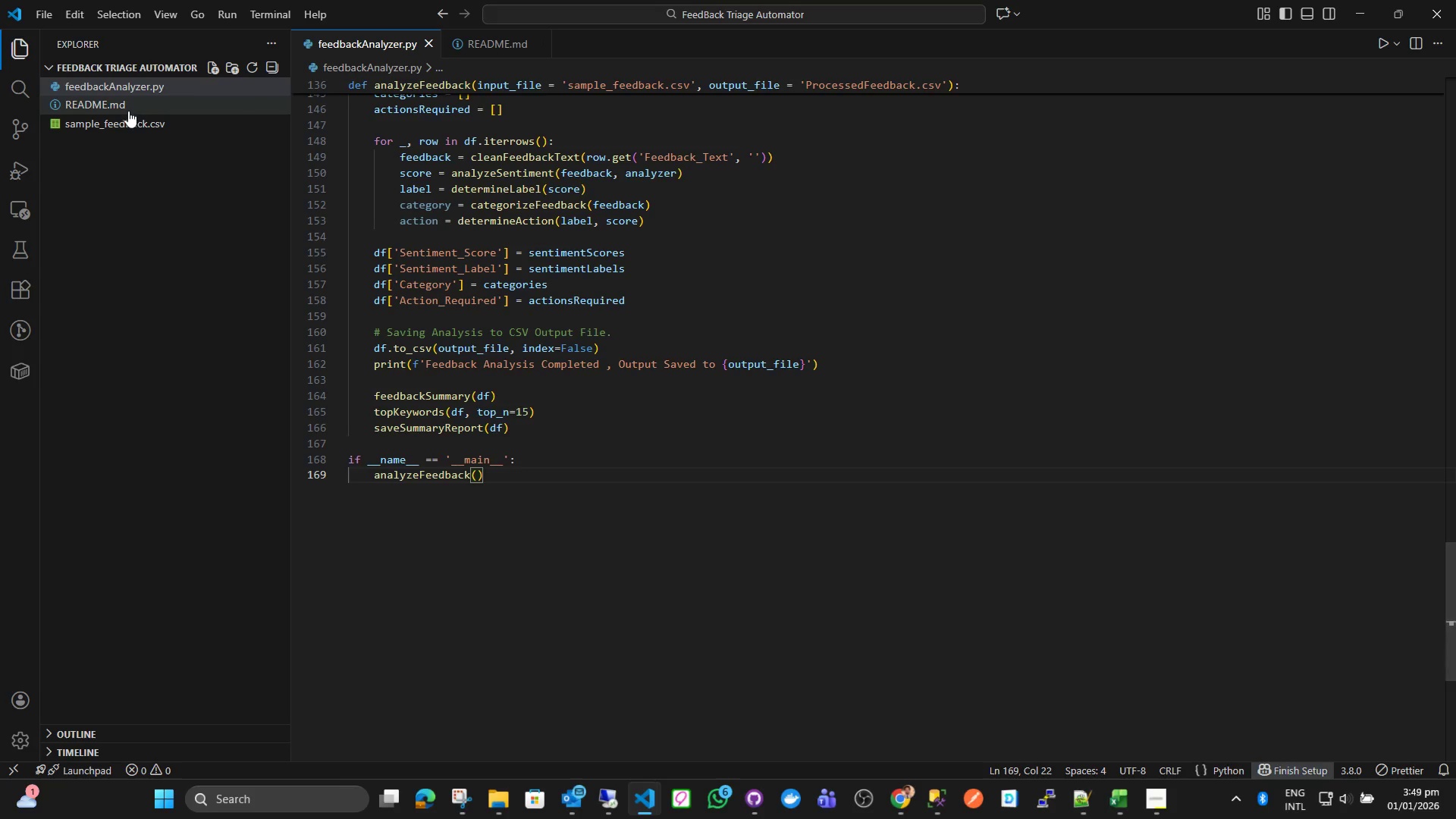 
left_click([128, 111])
 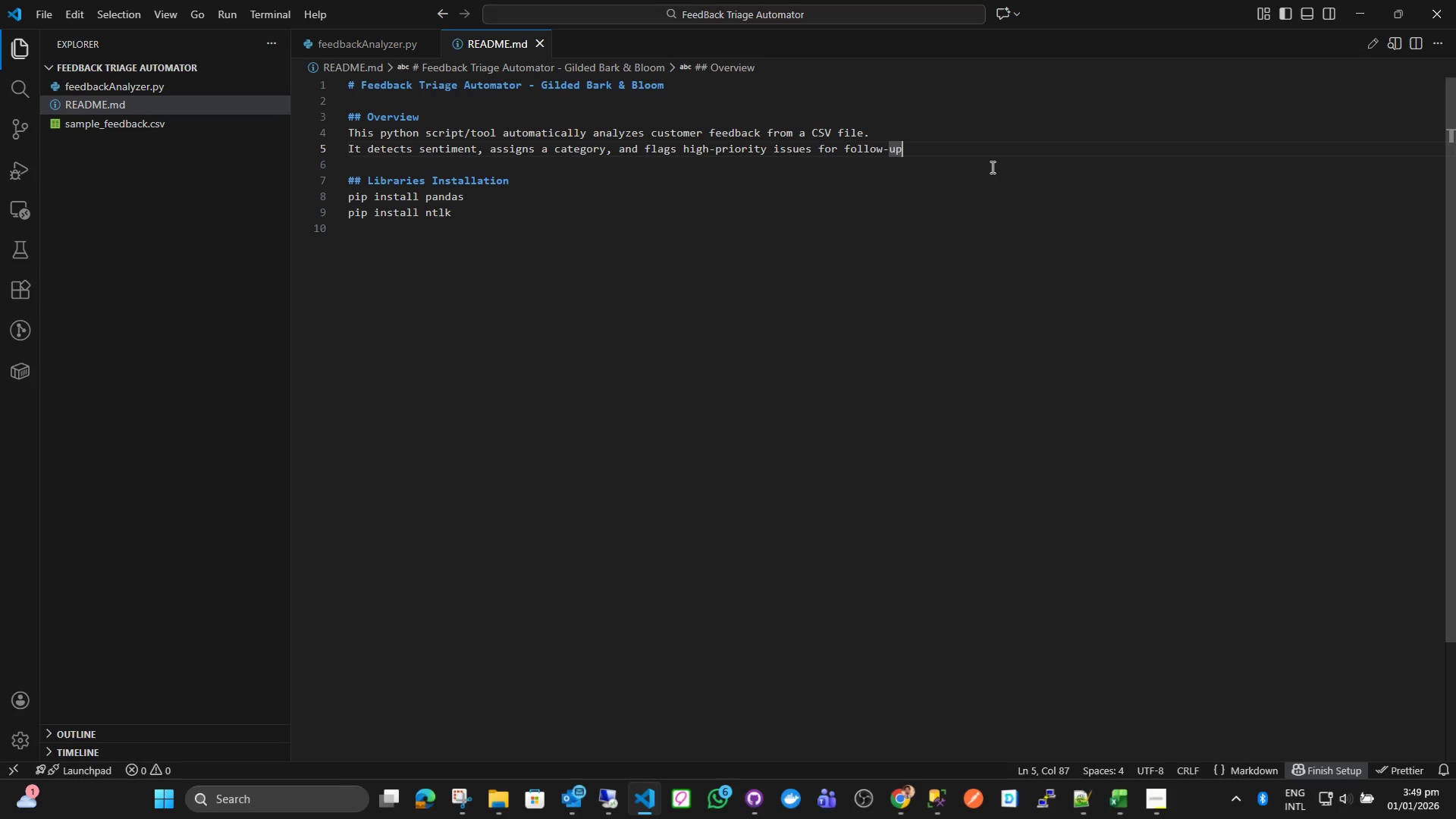 
key(Period)
 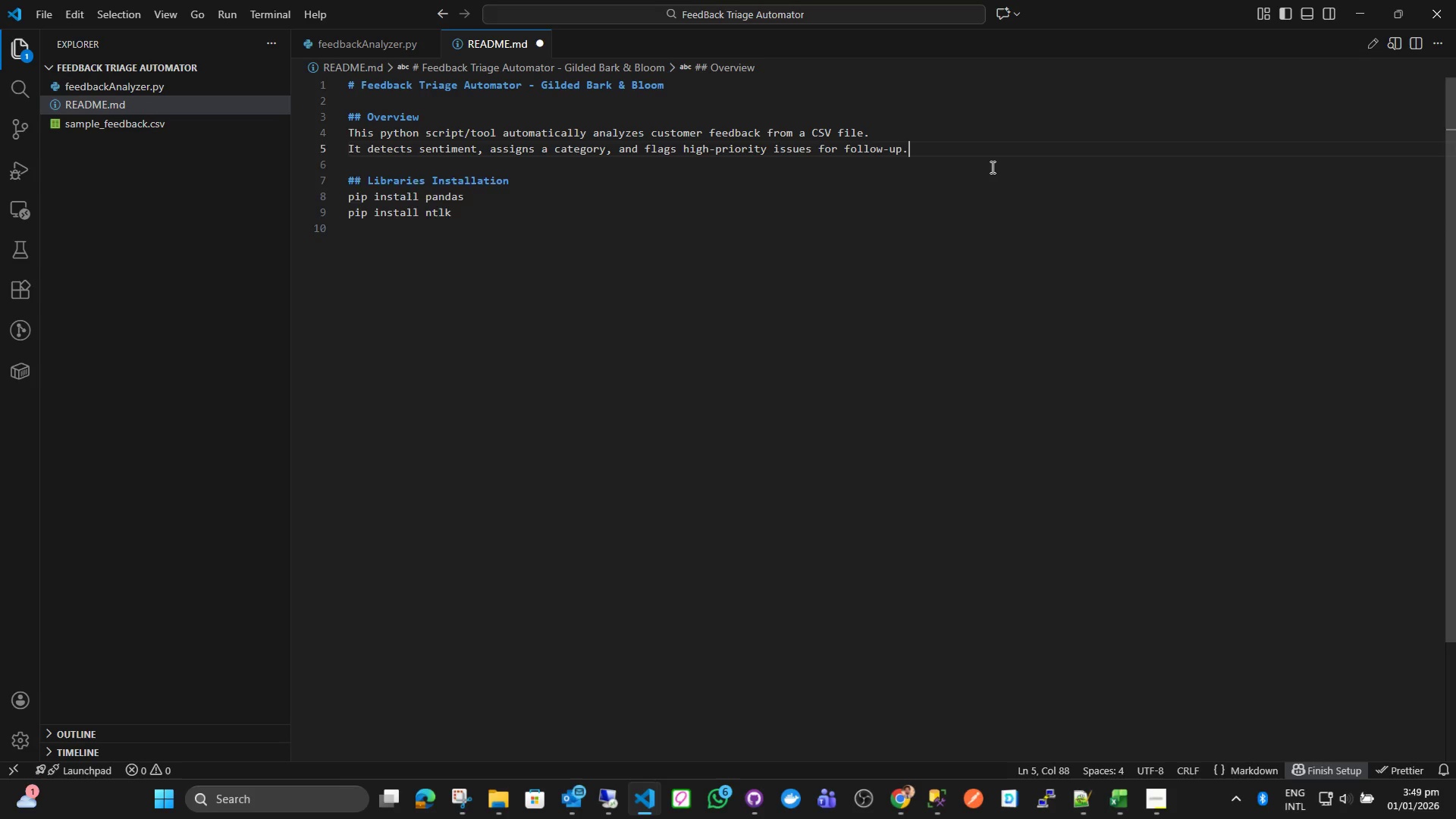 
key(Enter)
 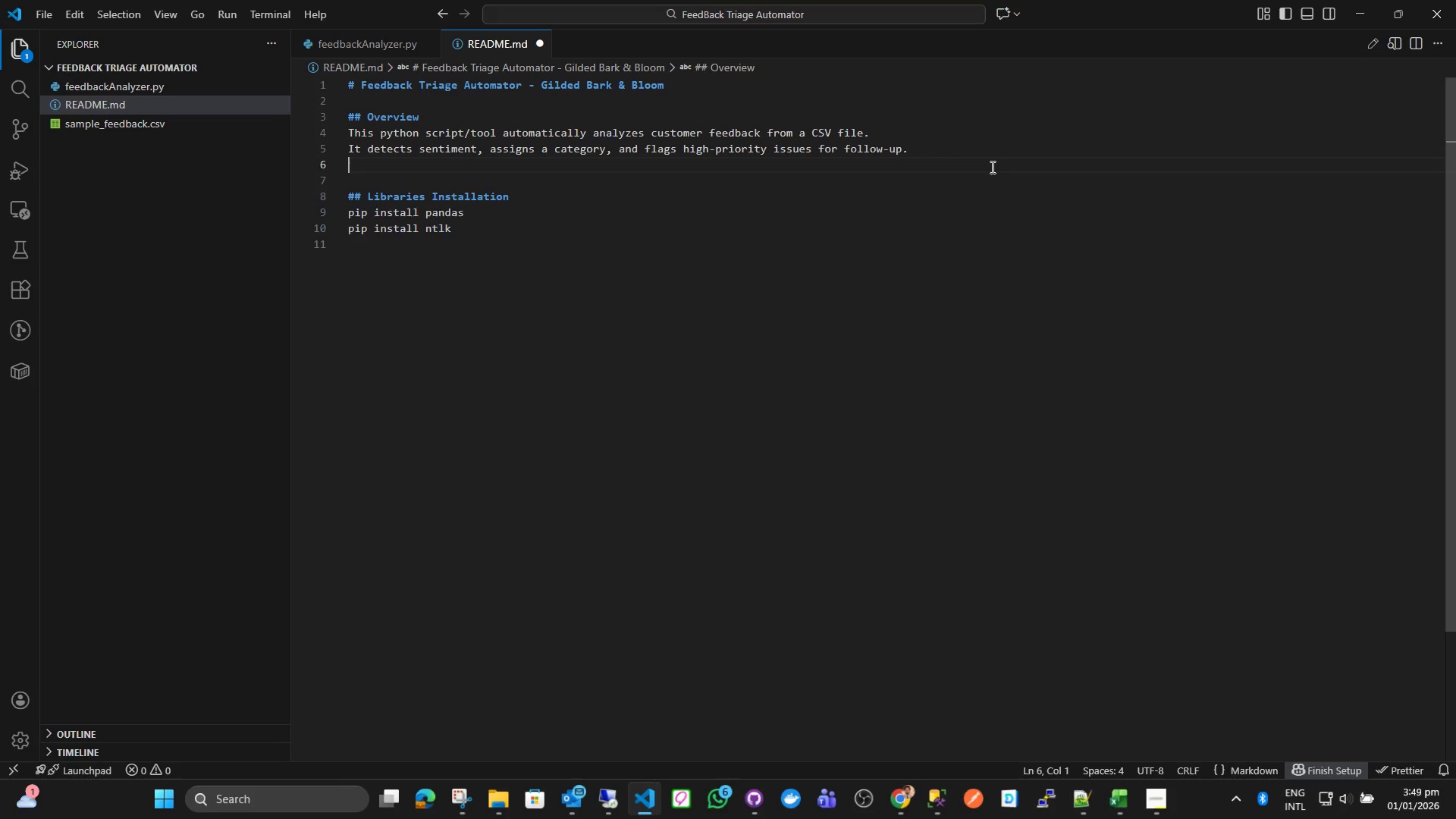 
key(Enter)
 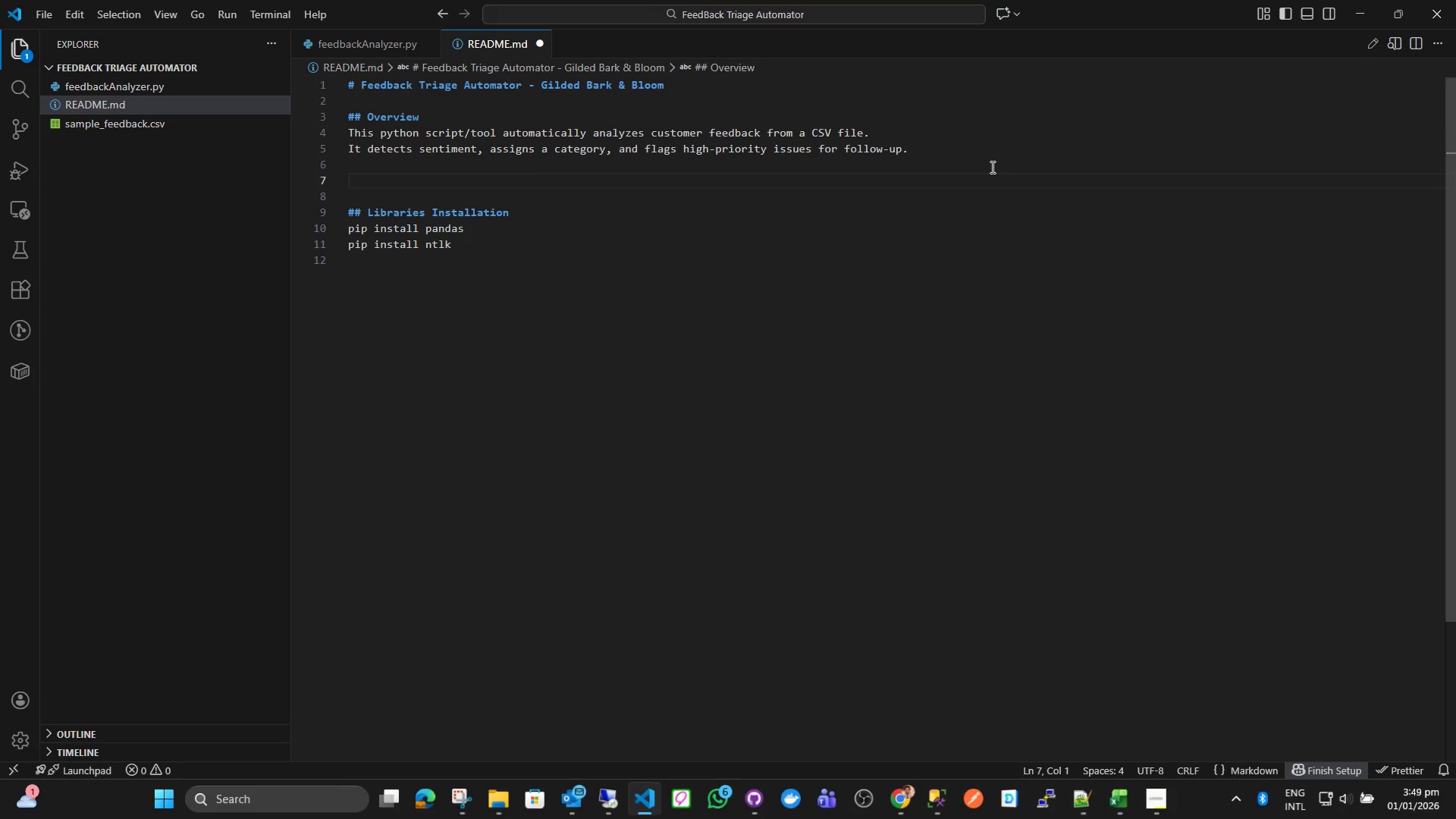 
type(I haved)
key(Backspace)
type( developed my own)
 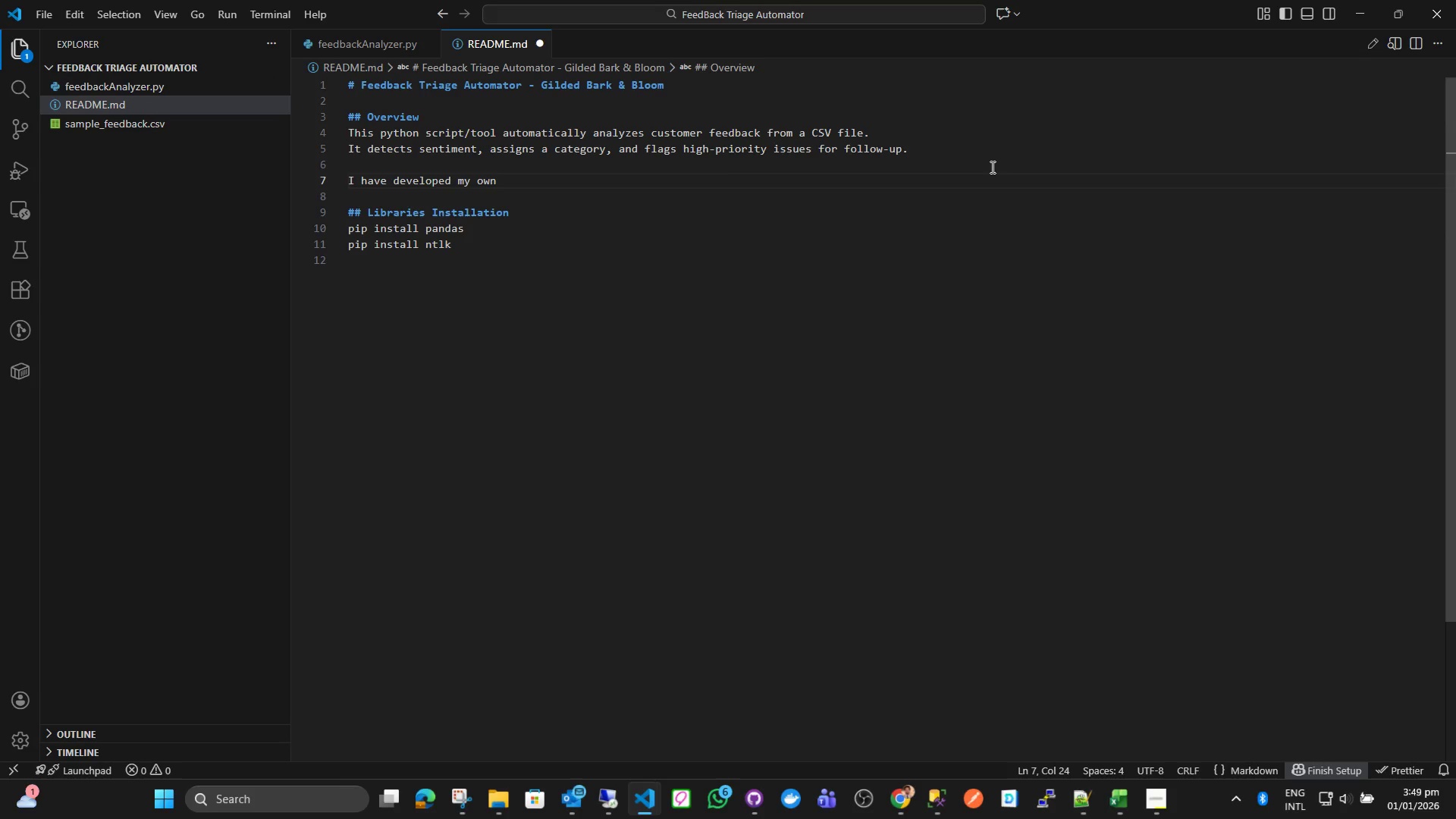 
key(Alt+AltLeft)
 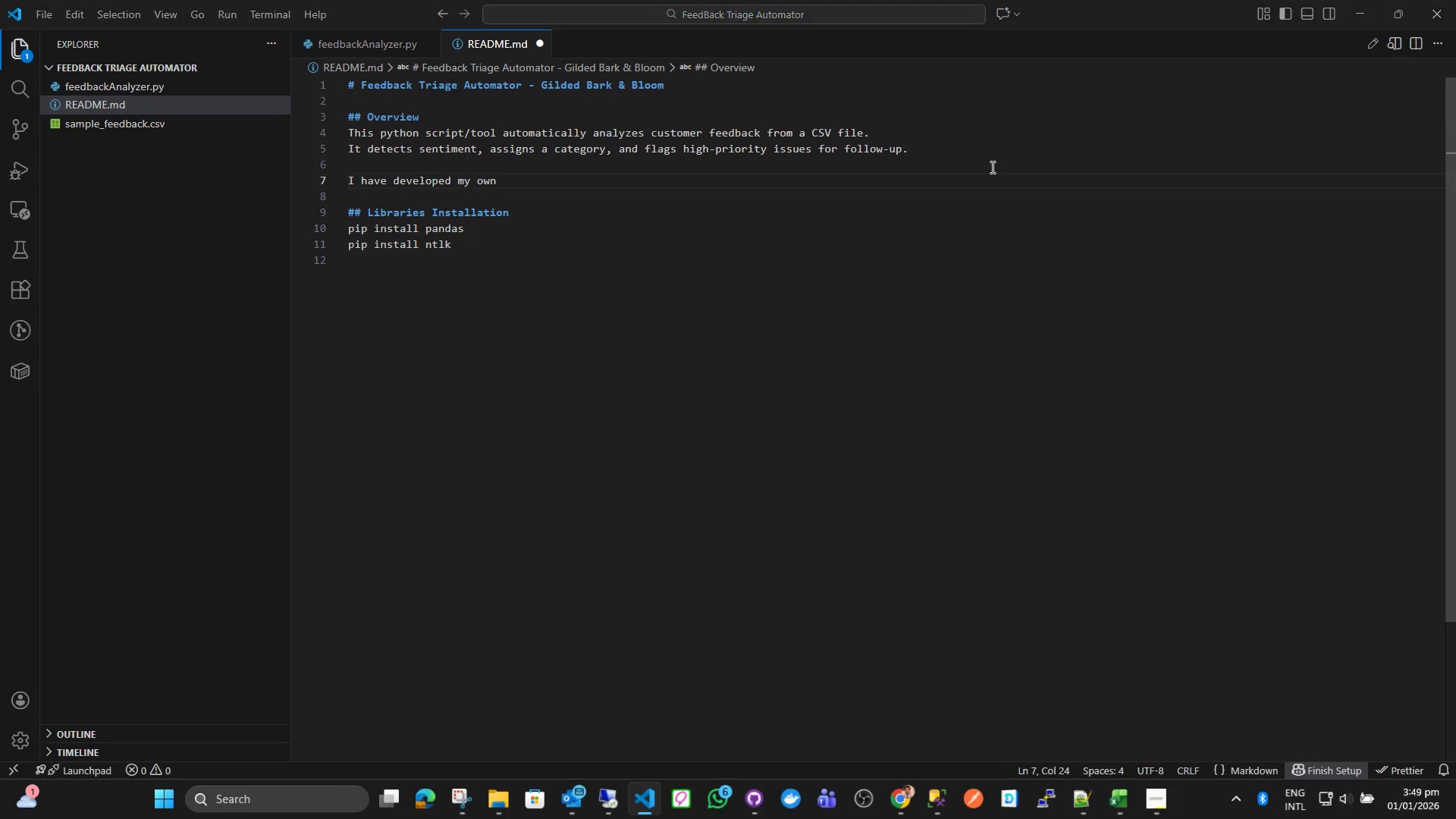 
key(Alt+Tab)